 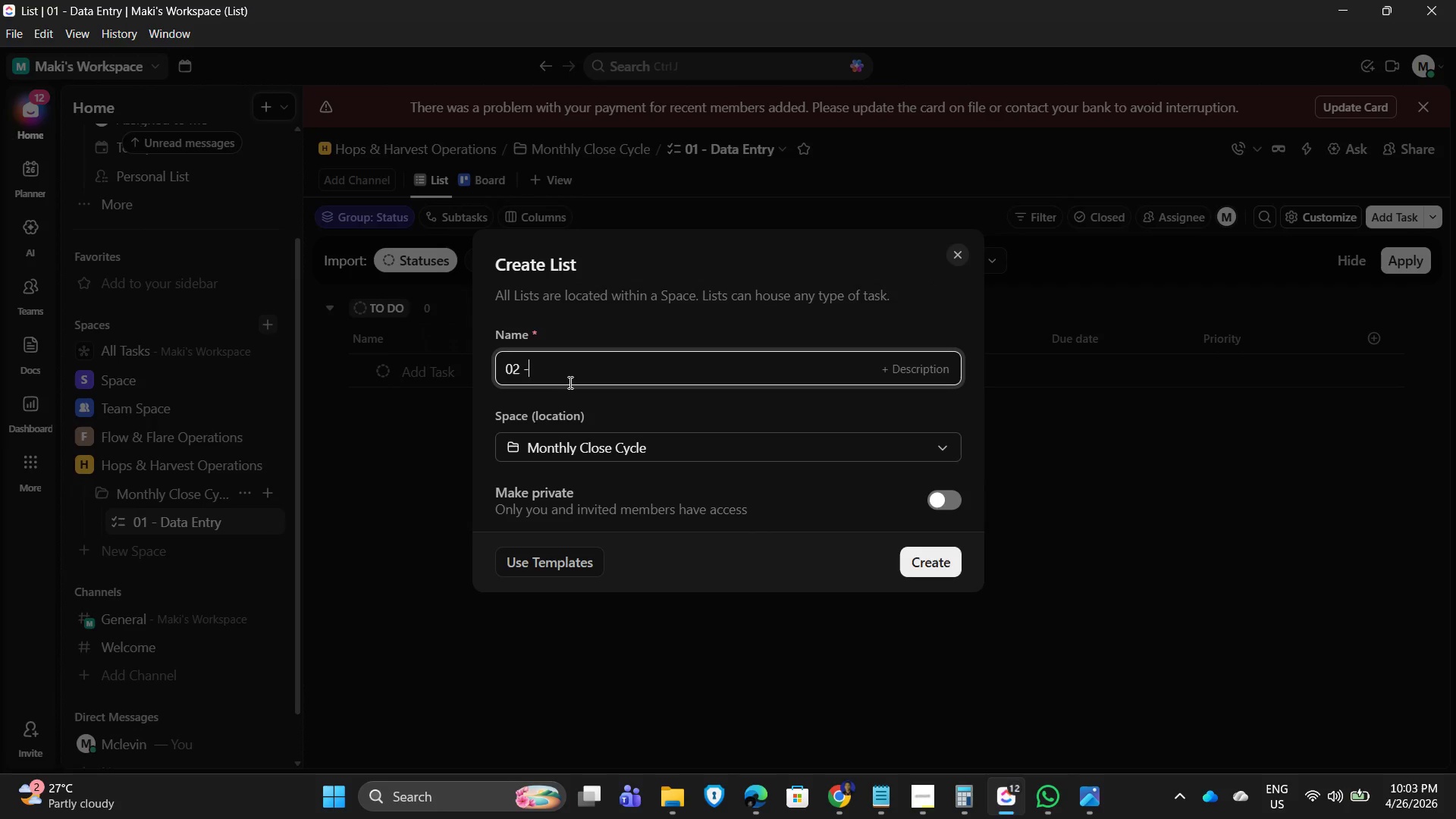 
key(NumpadSubtract)
 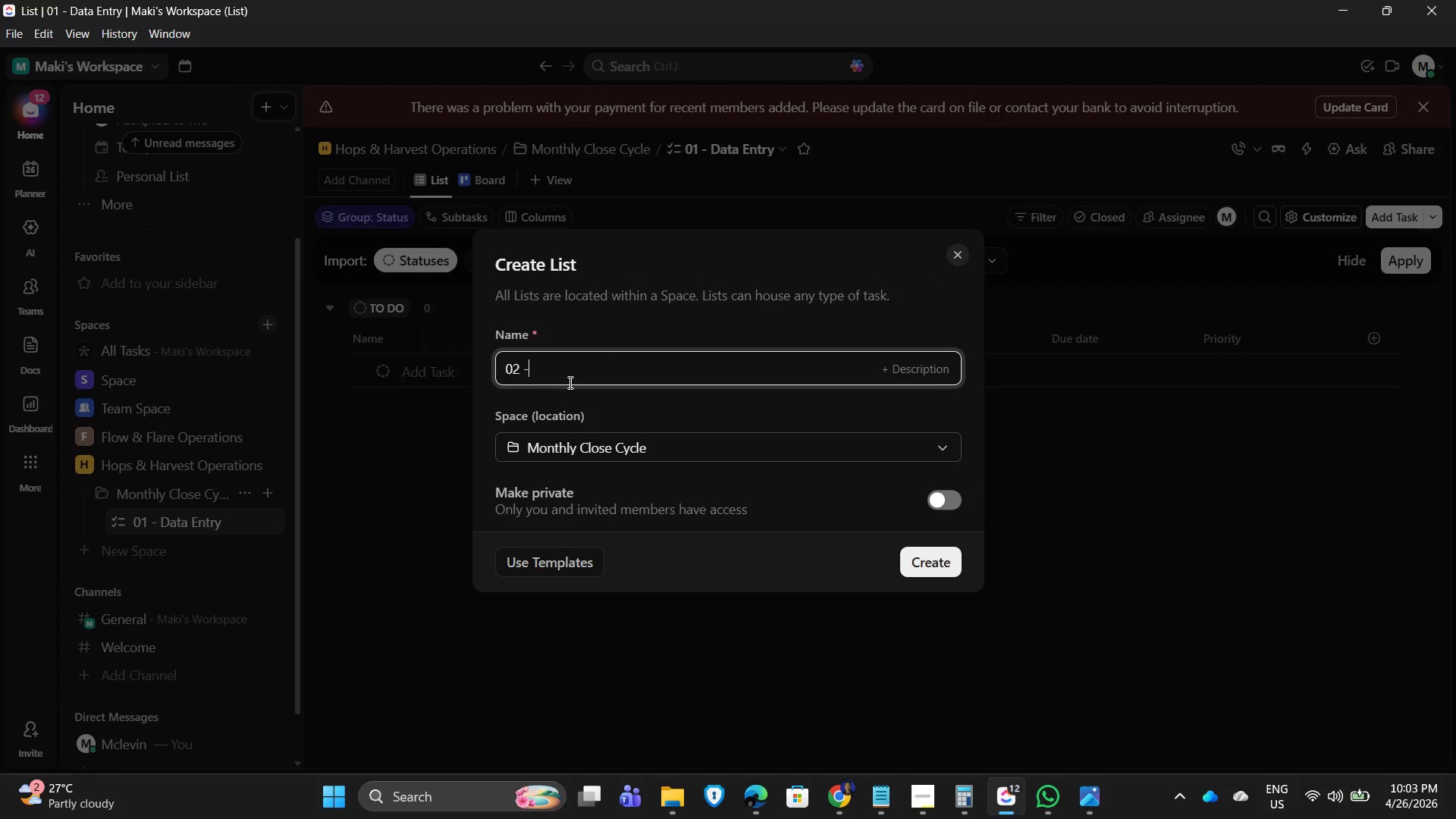 
key(Space)
 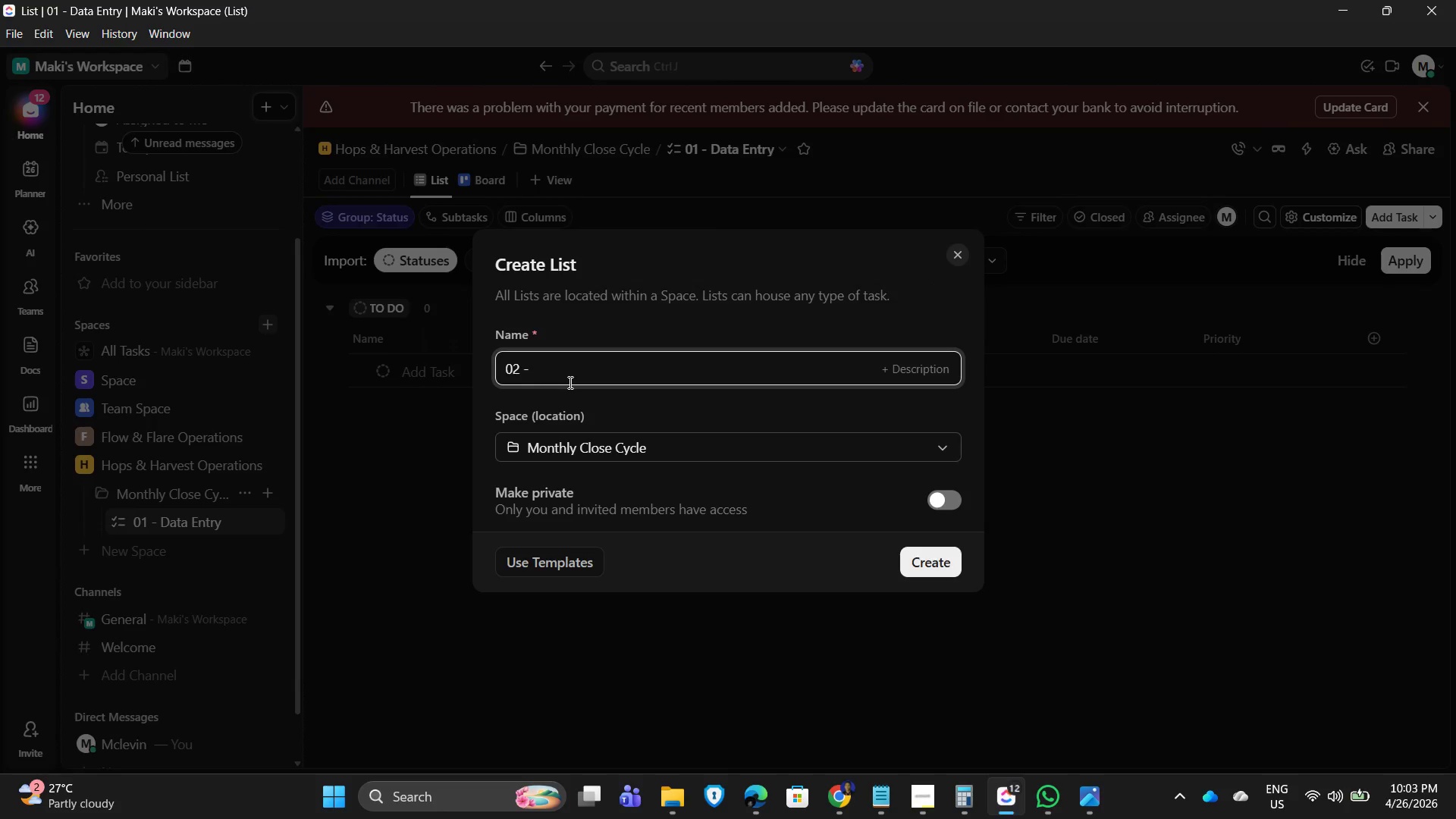 
type(Reconciliation)
 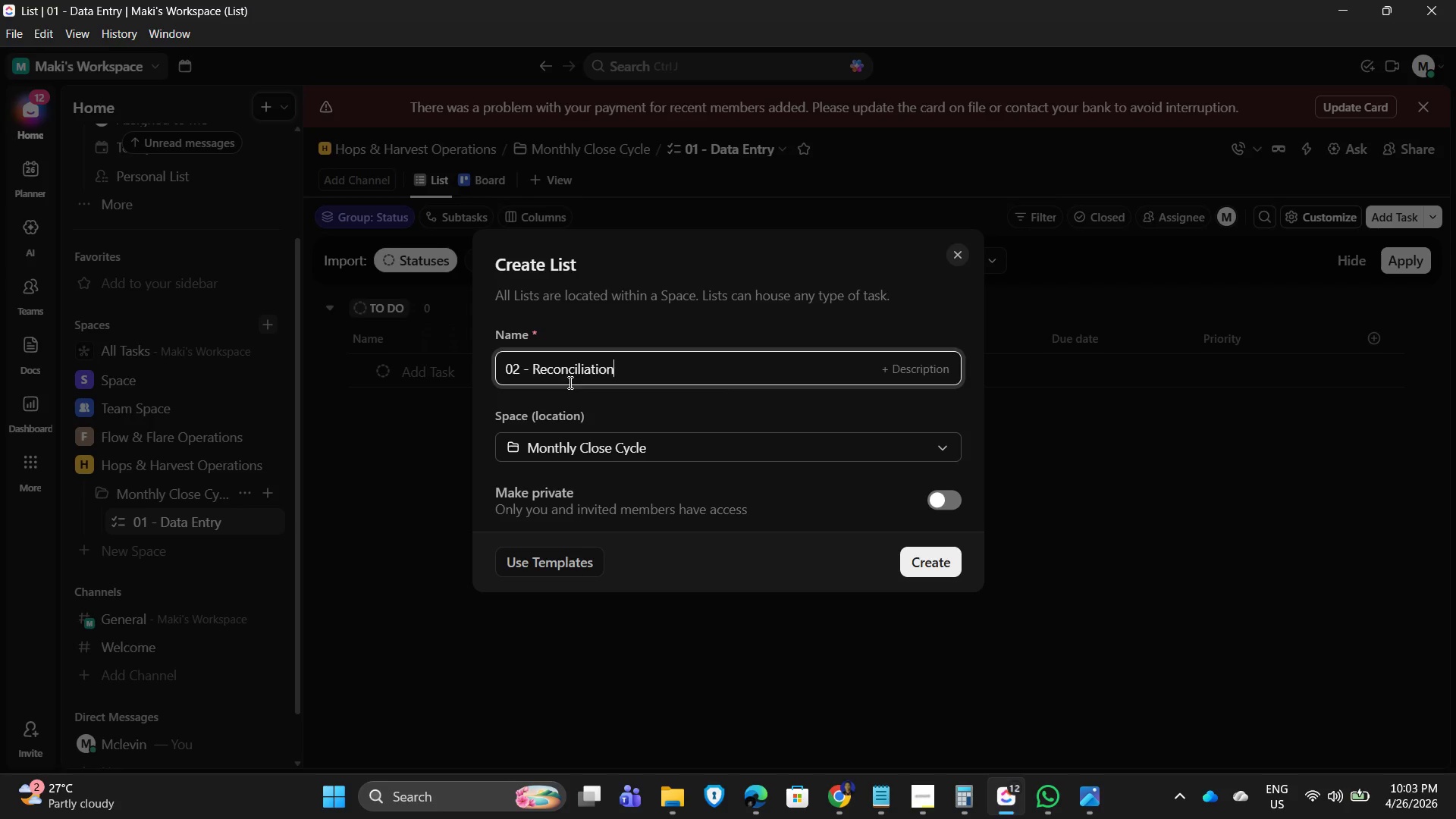 
key(Enter)
 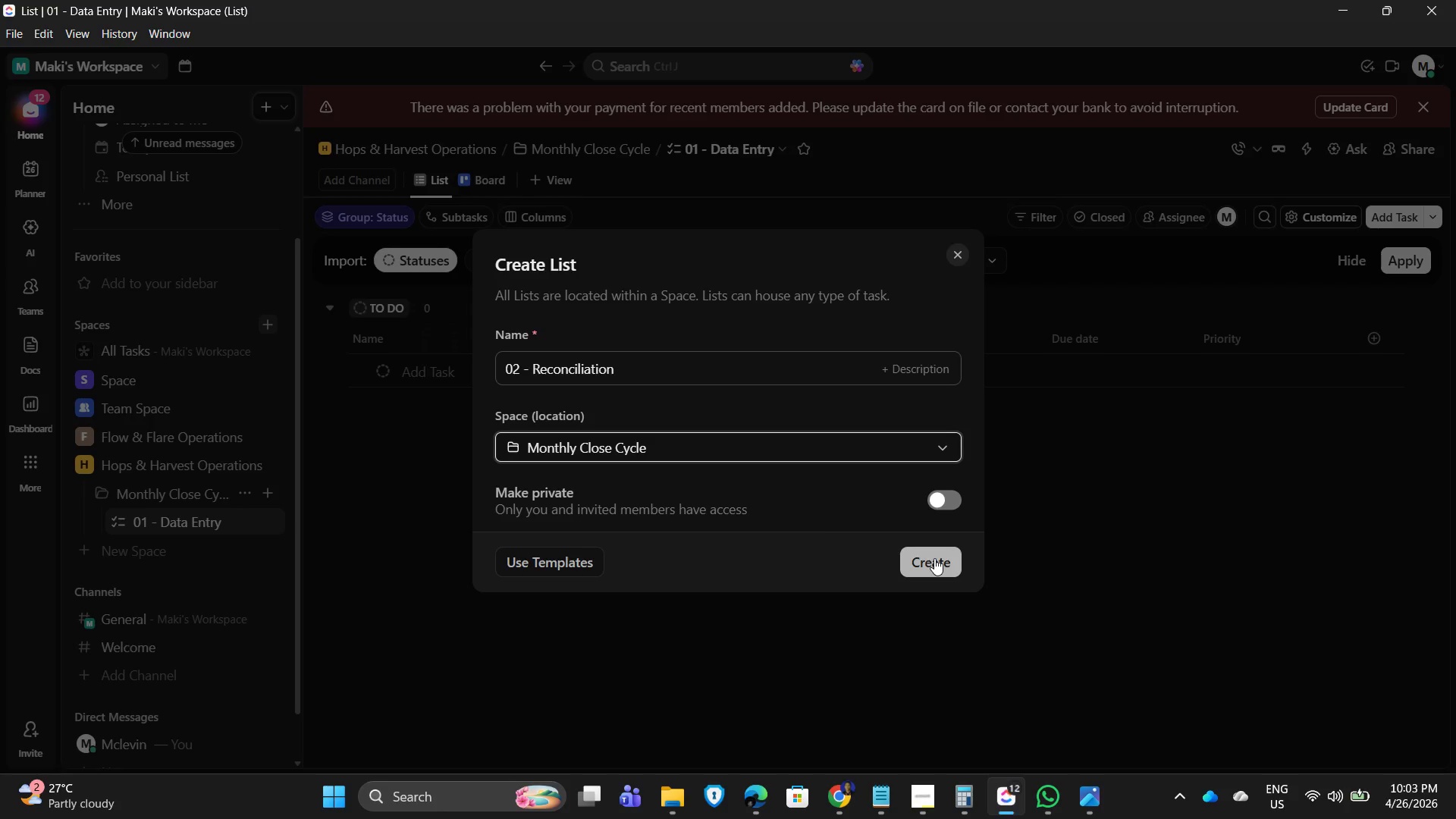 
wait(5.02)
 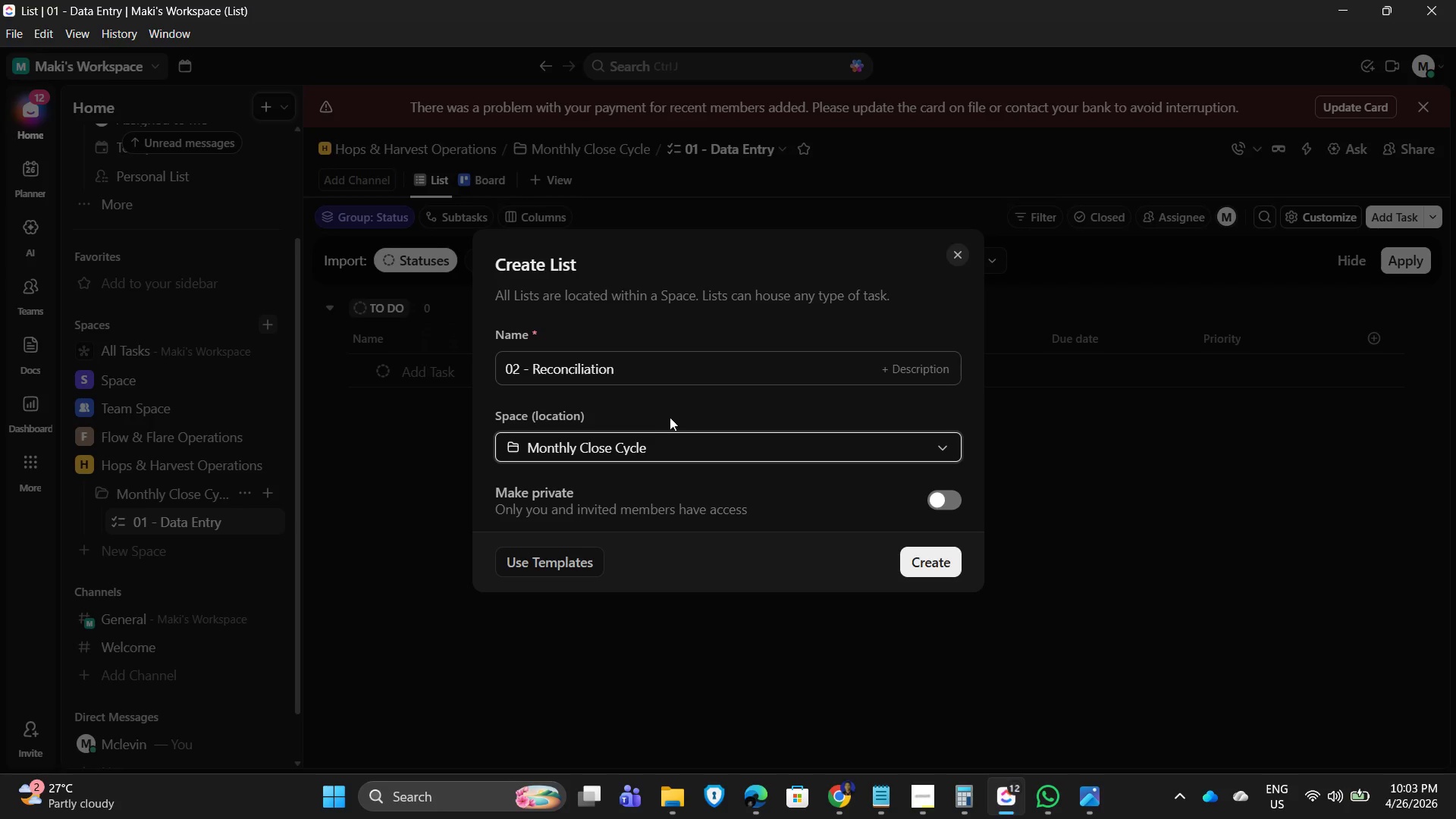 
left_click([934, 558])
 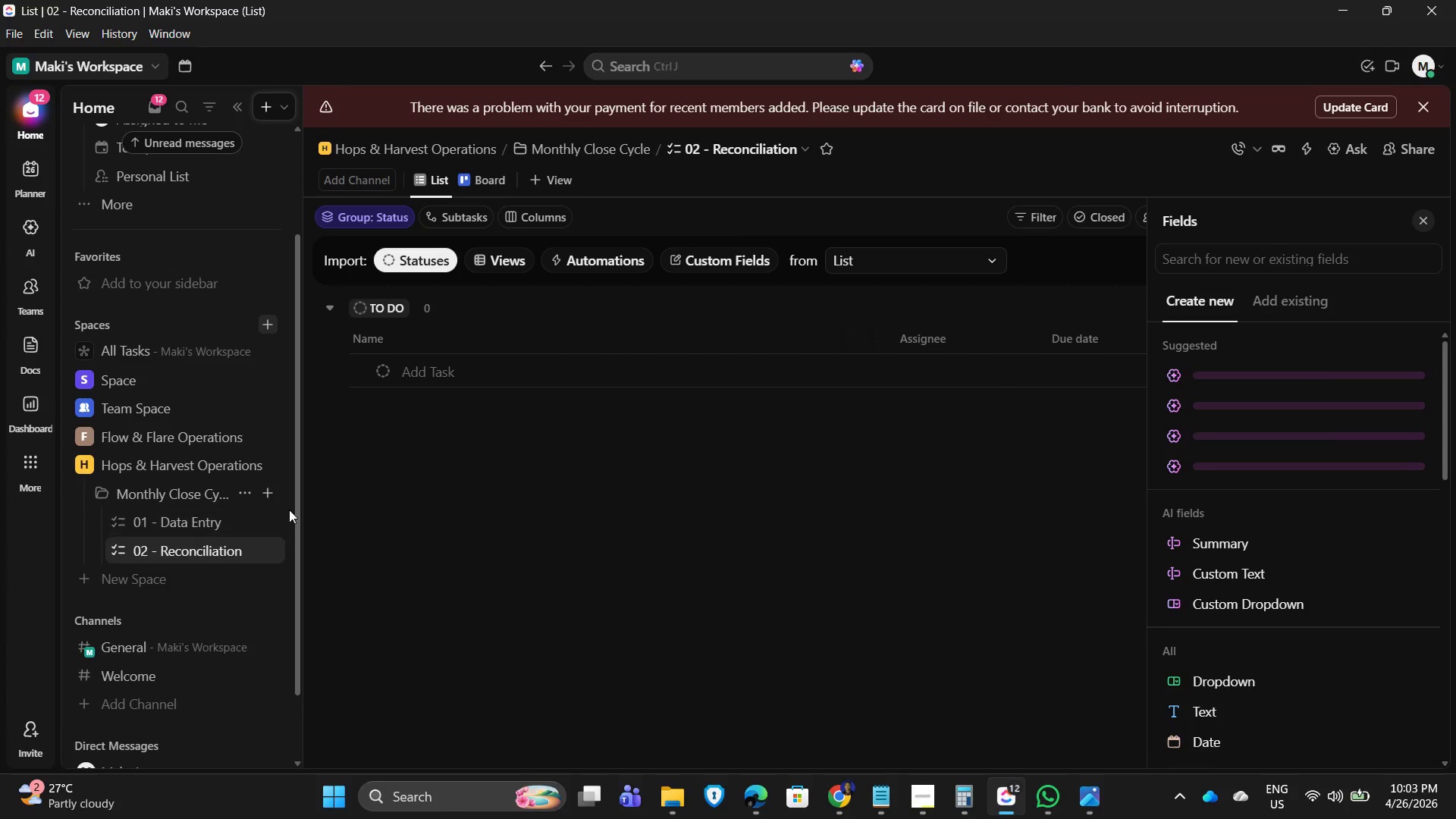 
wait(5.98)
 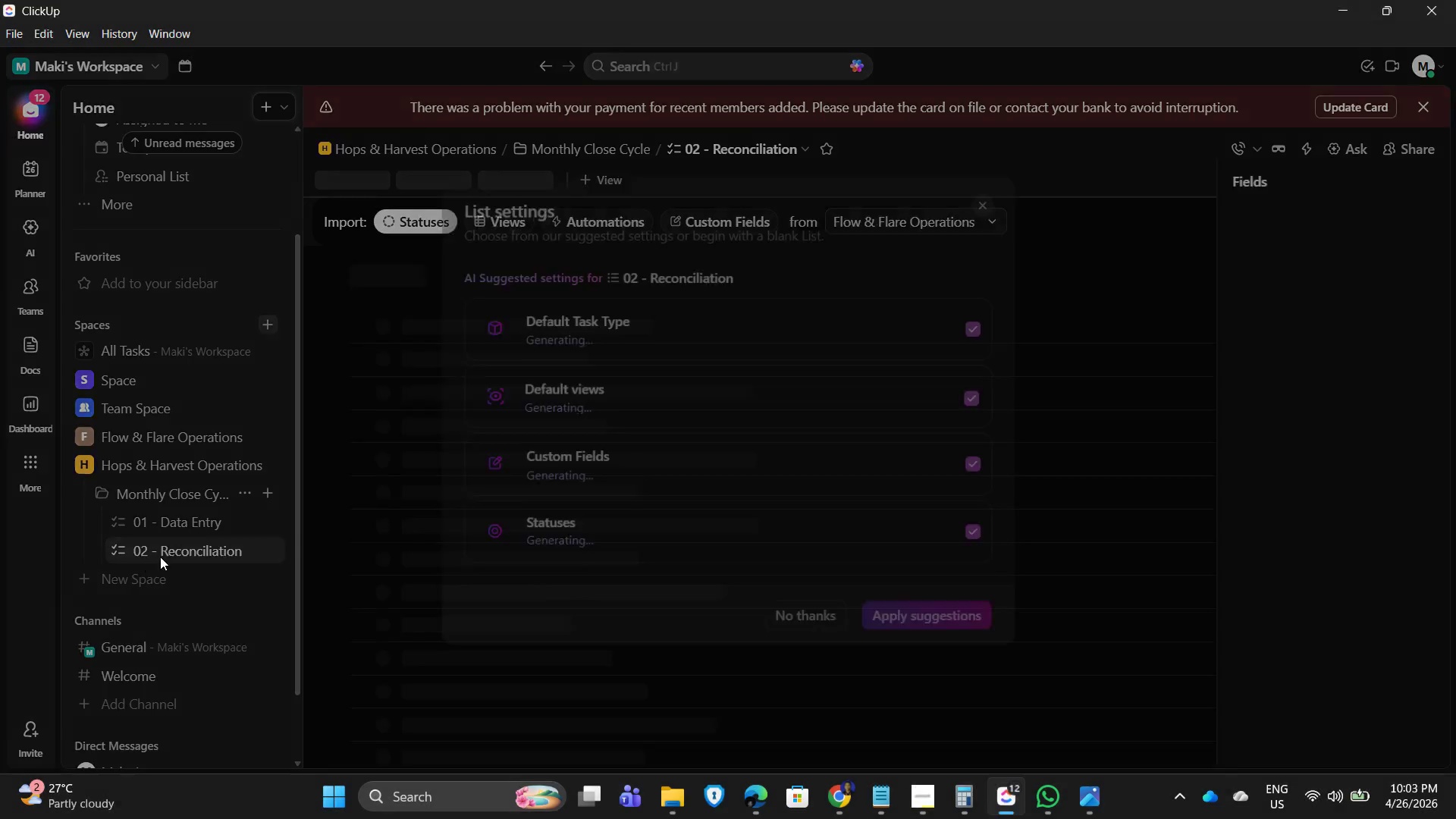 
left_click([197, 578])
 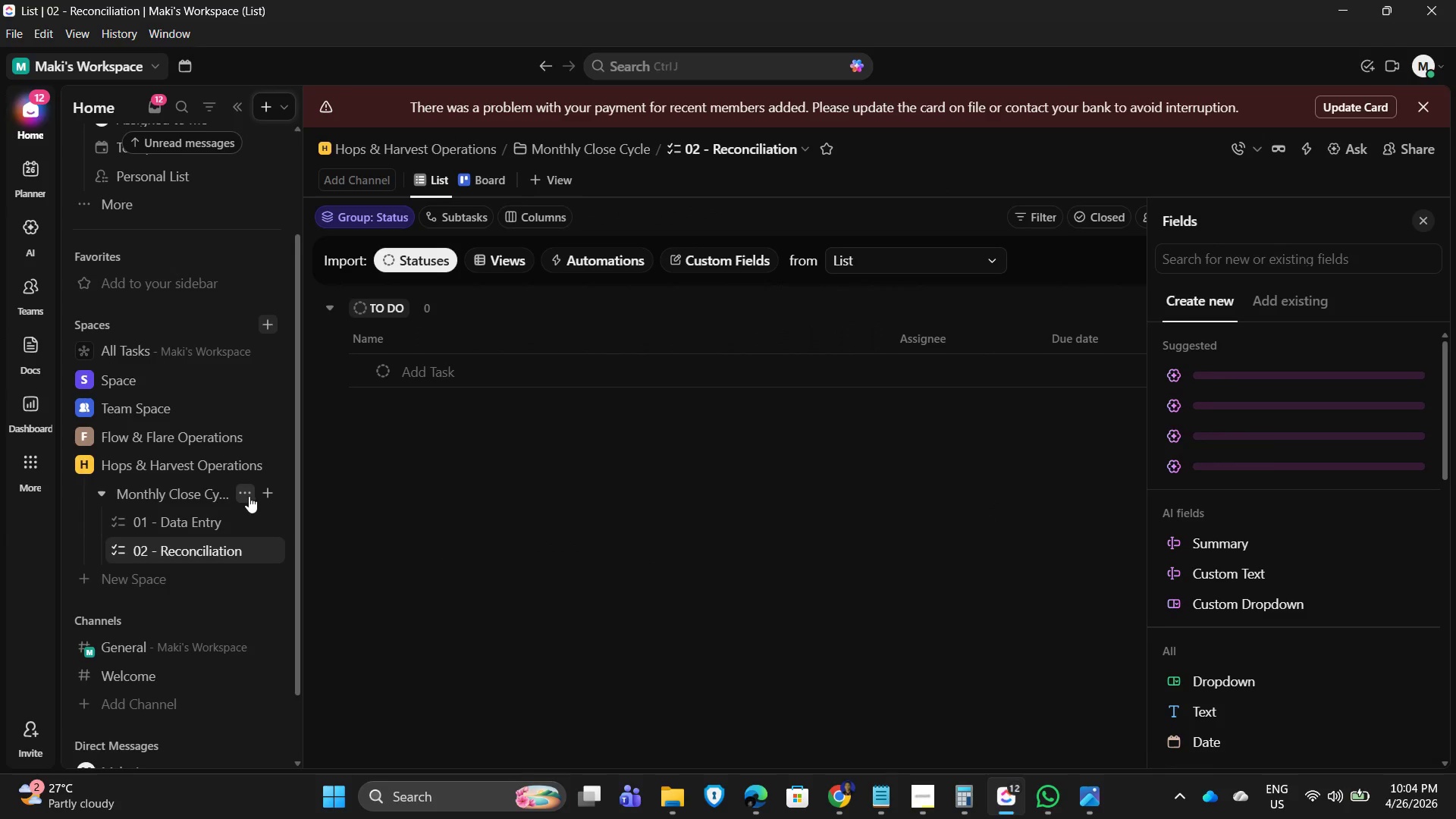 
left_click([266, 494])
 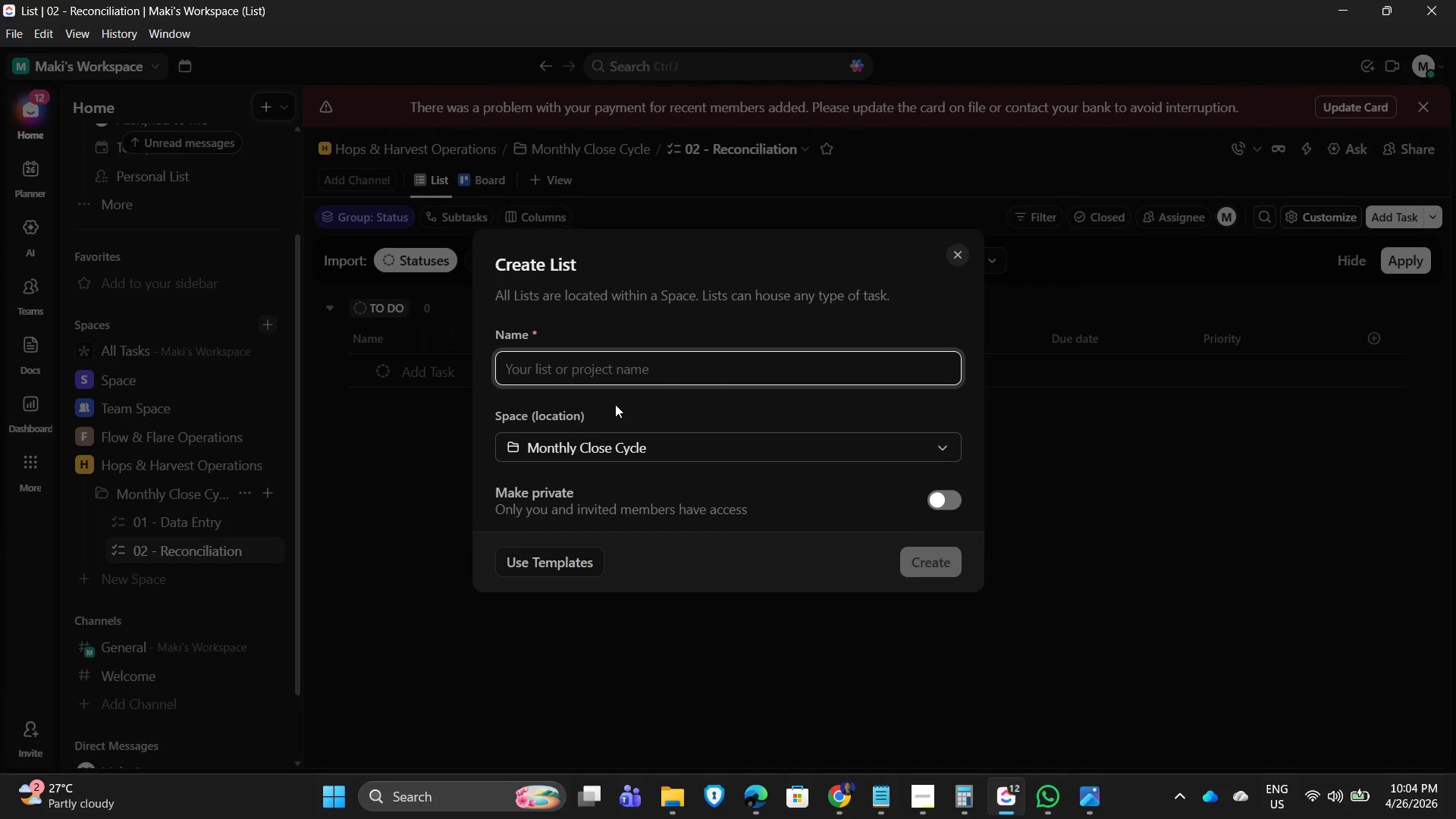 
hold_key(key=ShiftLeft, duration=0.92)
 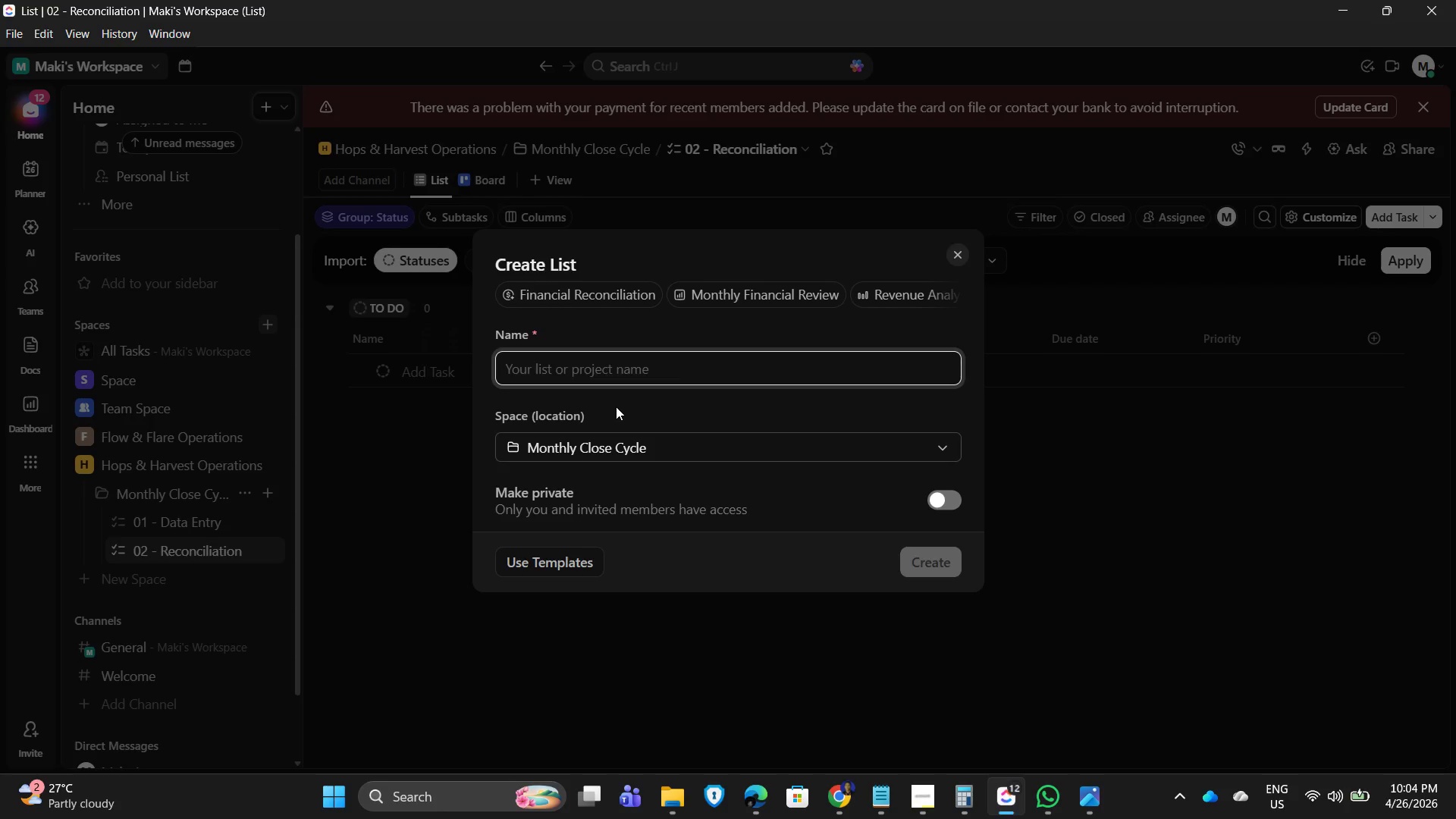 
type(03 - Y)
key(Backspace)
type(Tax Provision)
 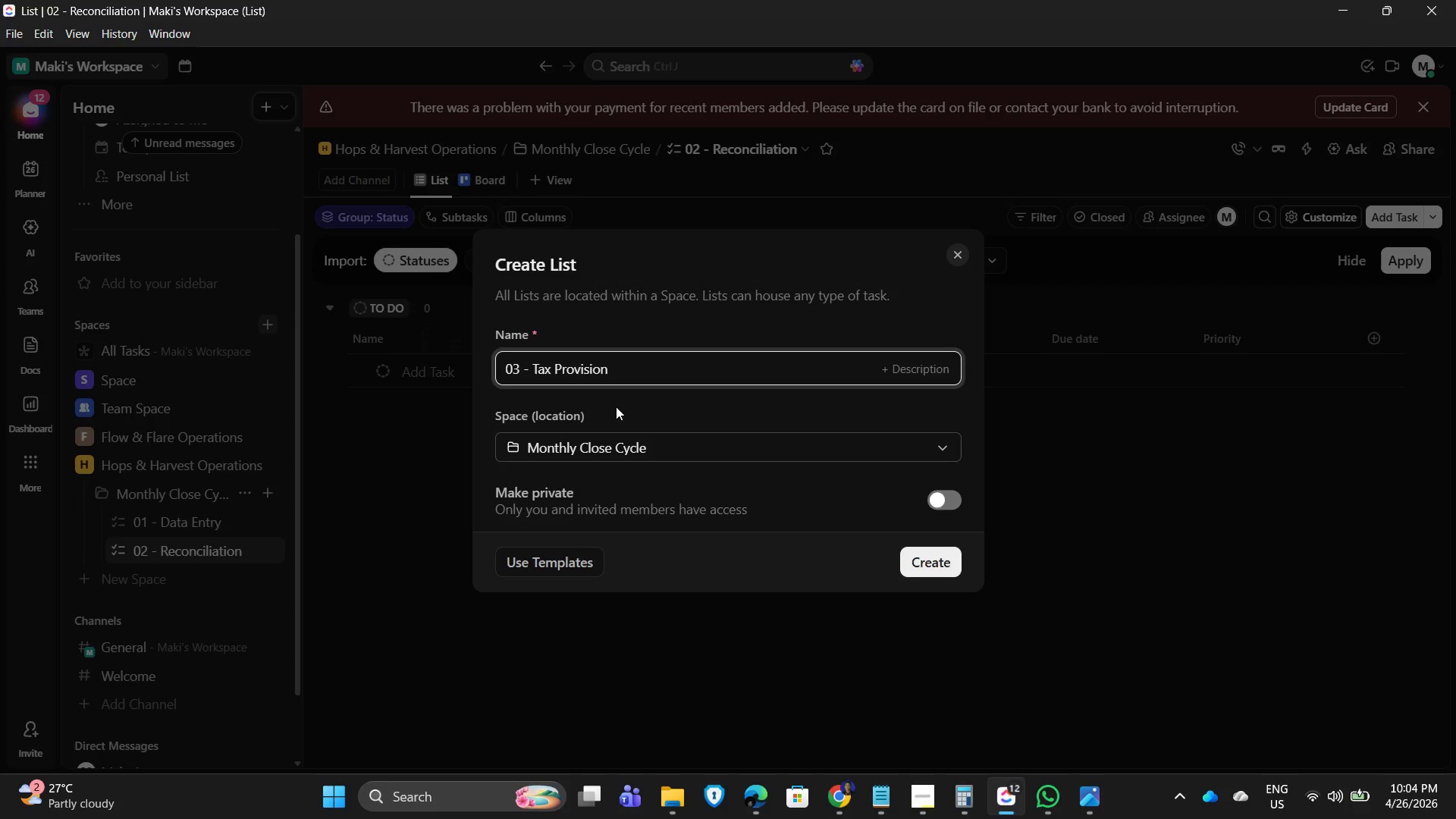 
key(Enter)
 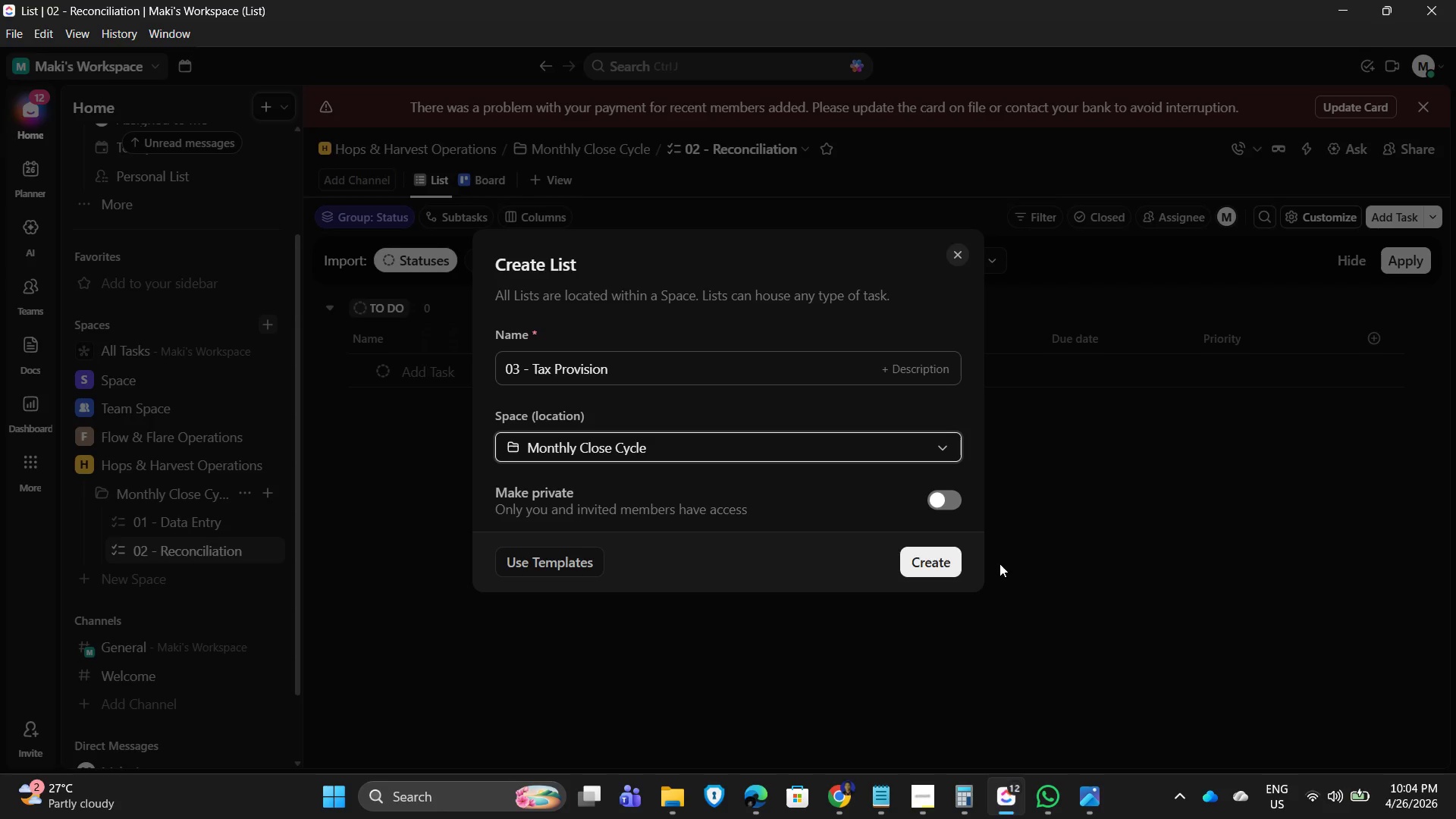 
left_click([940, 563])
 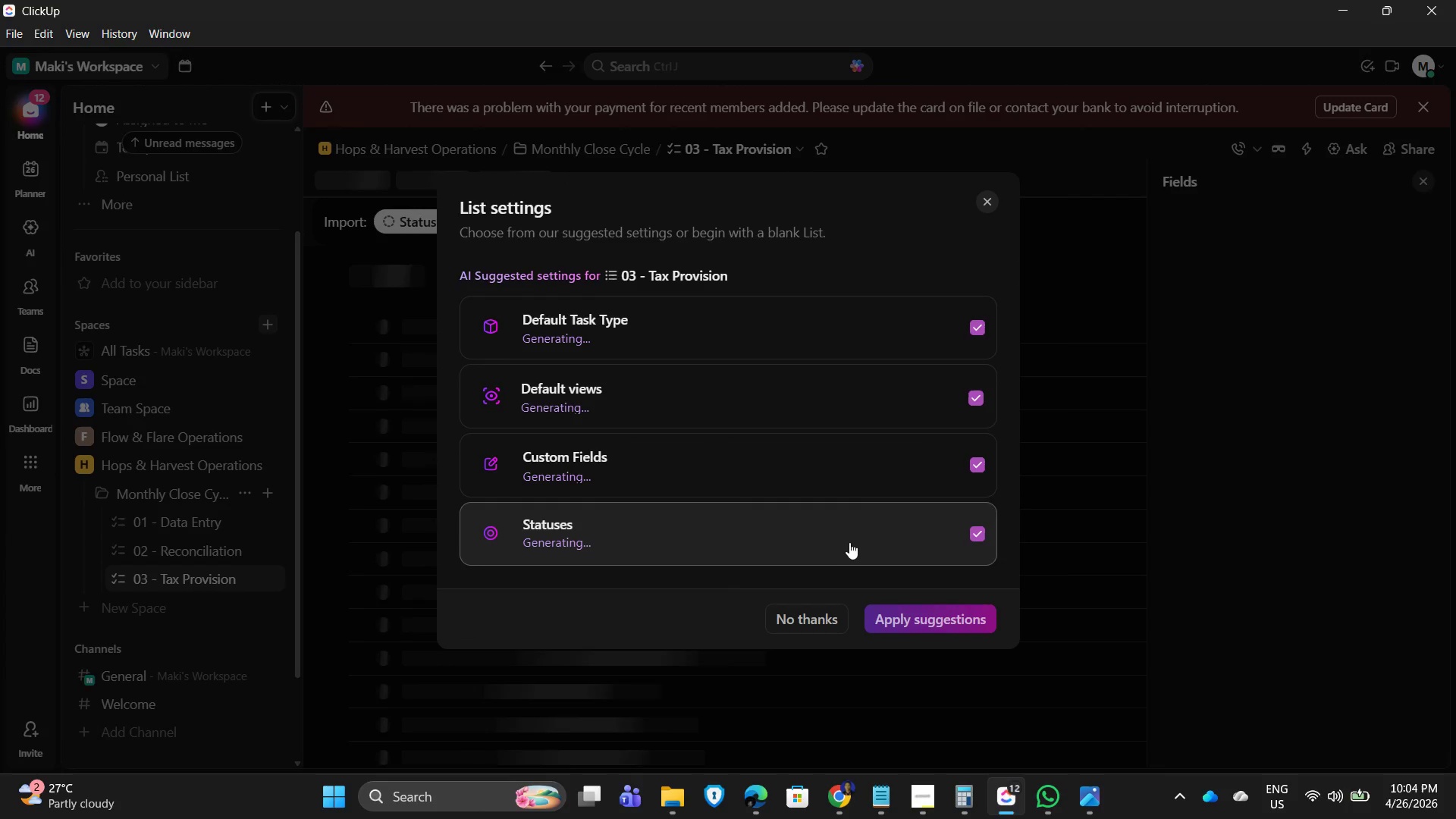 
left_click([792, 617])
 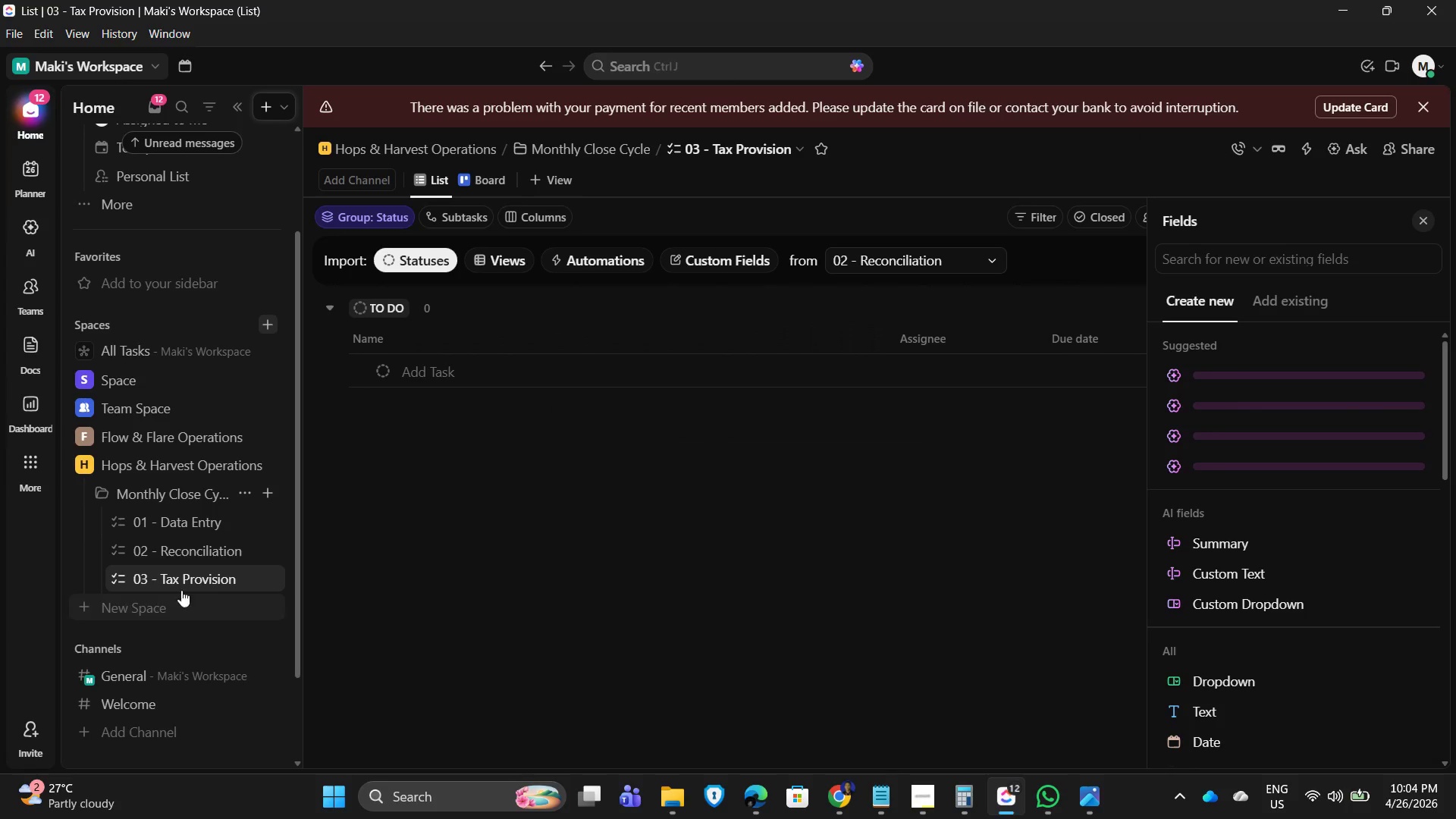 
left_click([268, 494])
 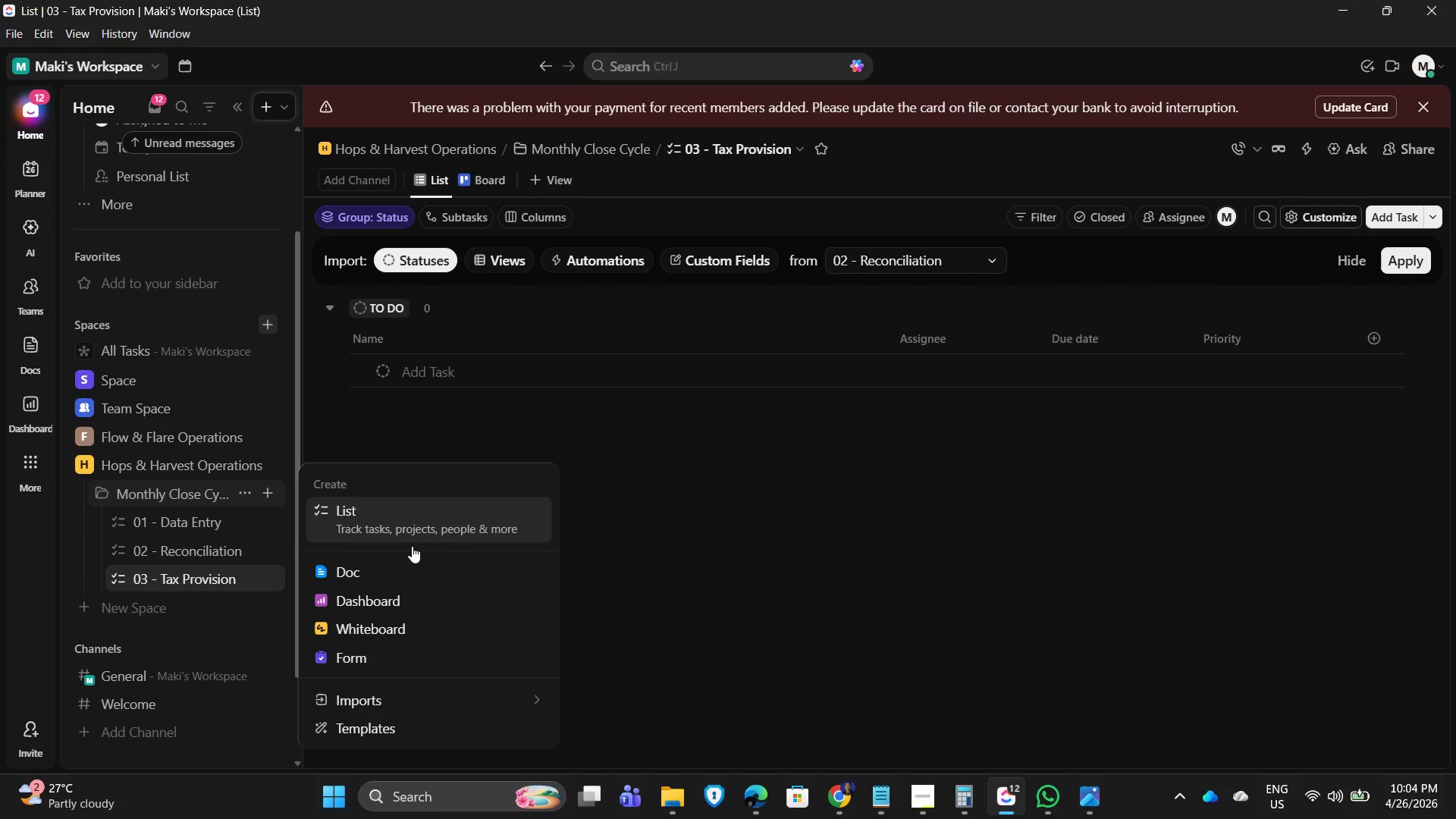 
left_click([424, 519])
 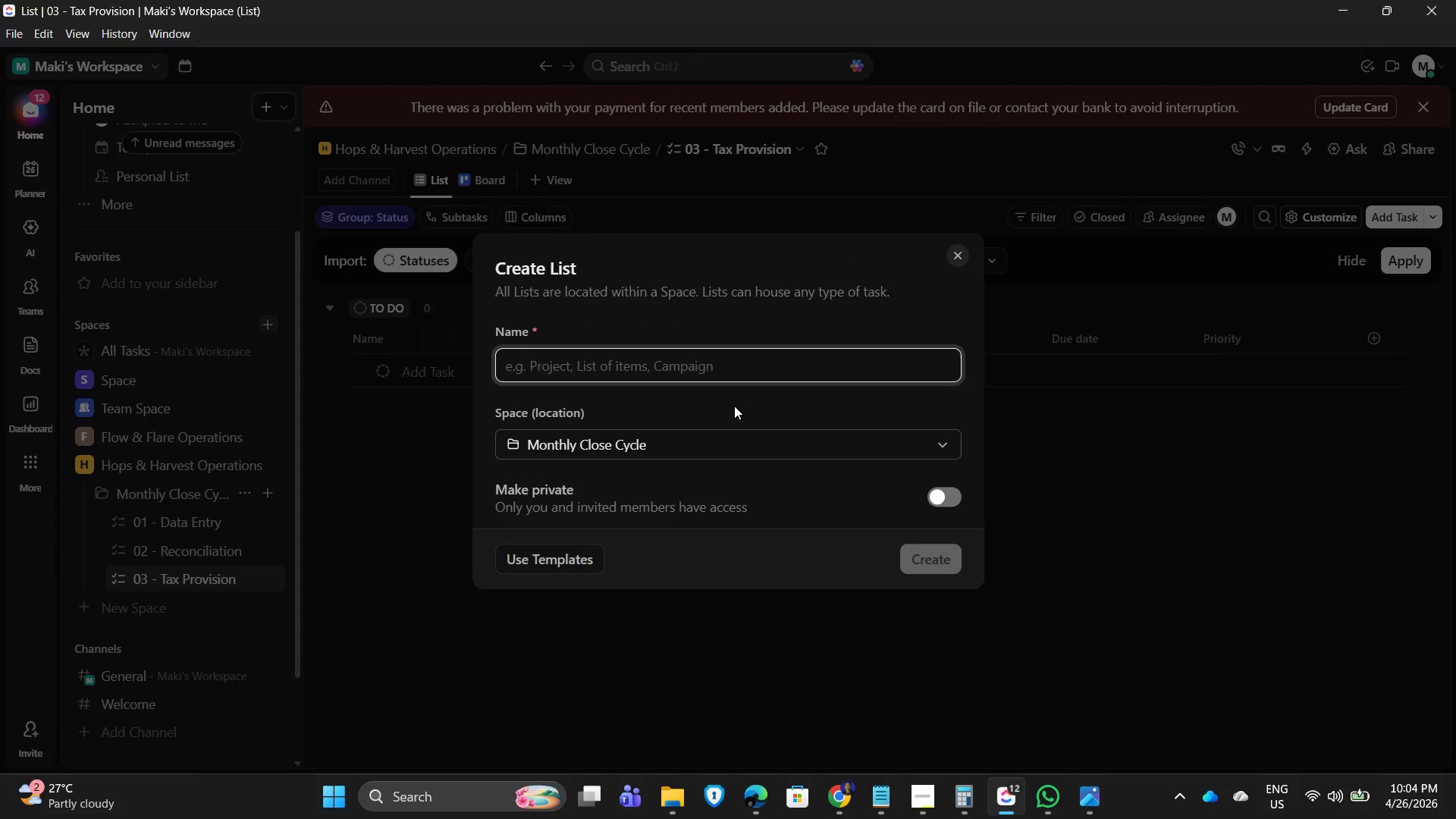 
type(04 - Final Review)
 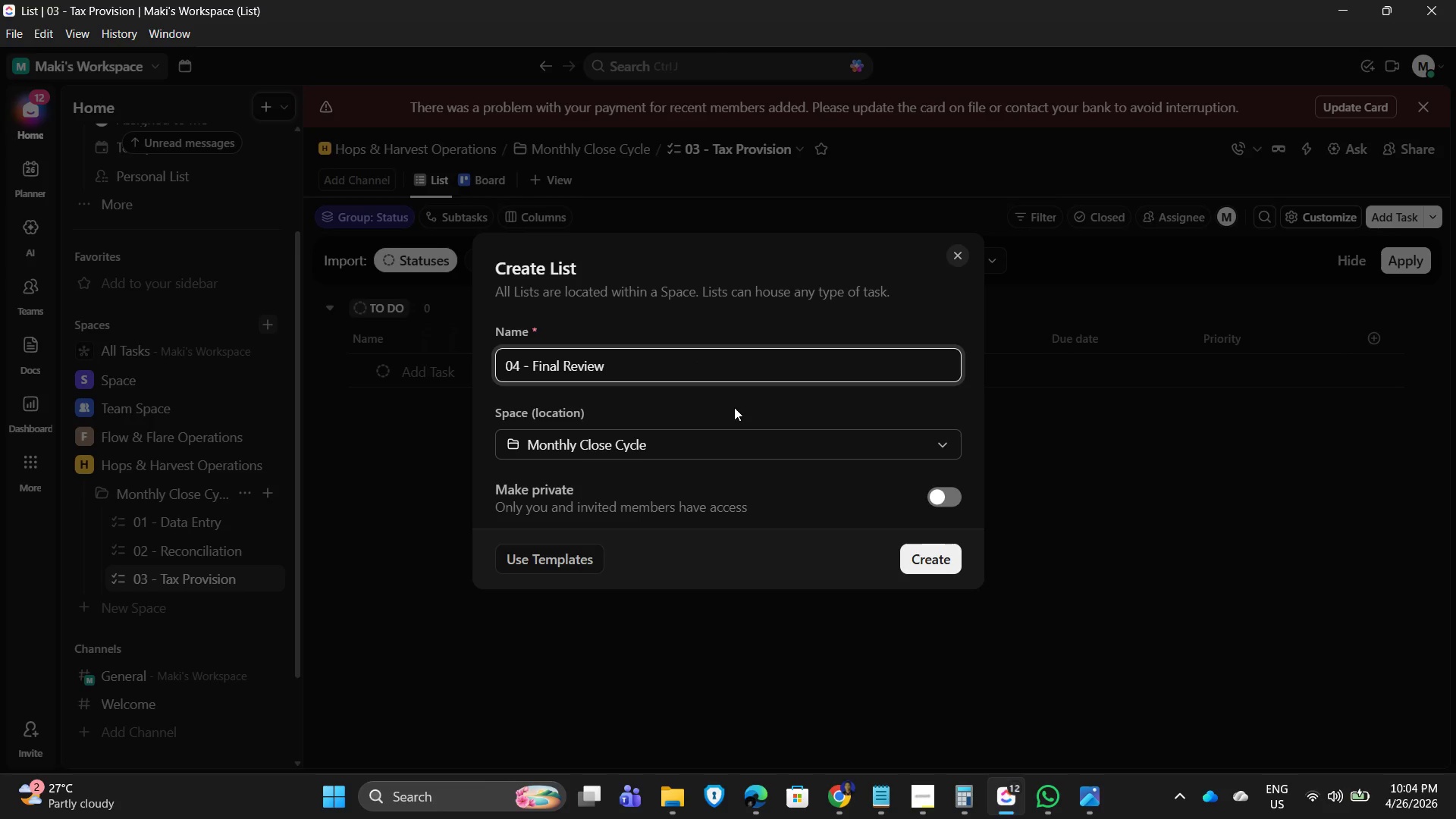 
left_click([943, 560])
 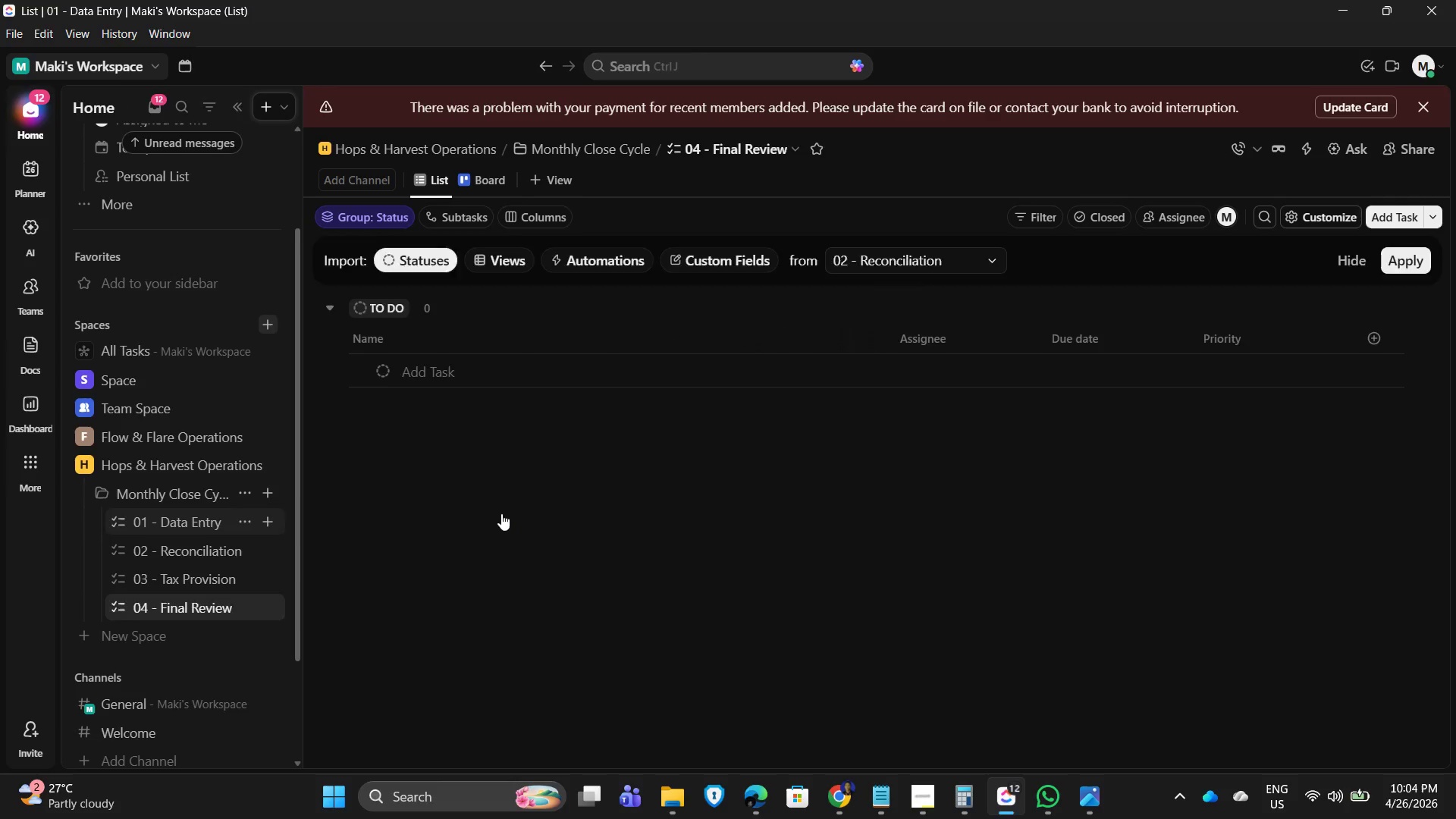 
left_click([453, 259])
 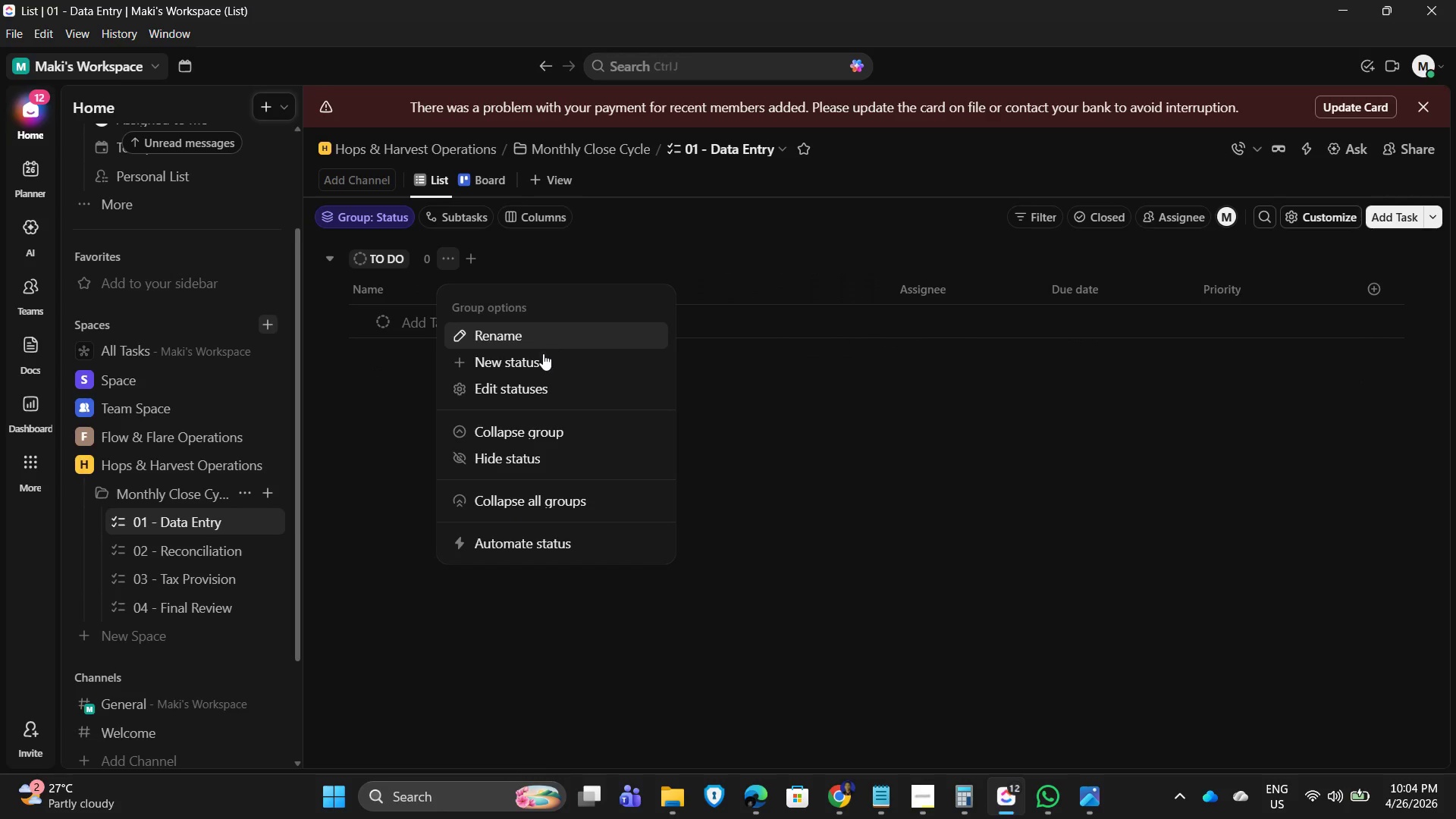 
left_click([539, 385])
 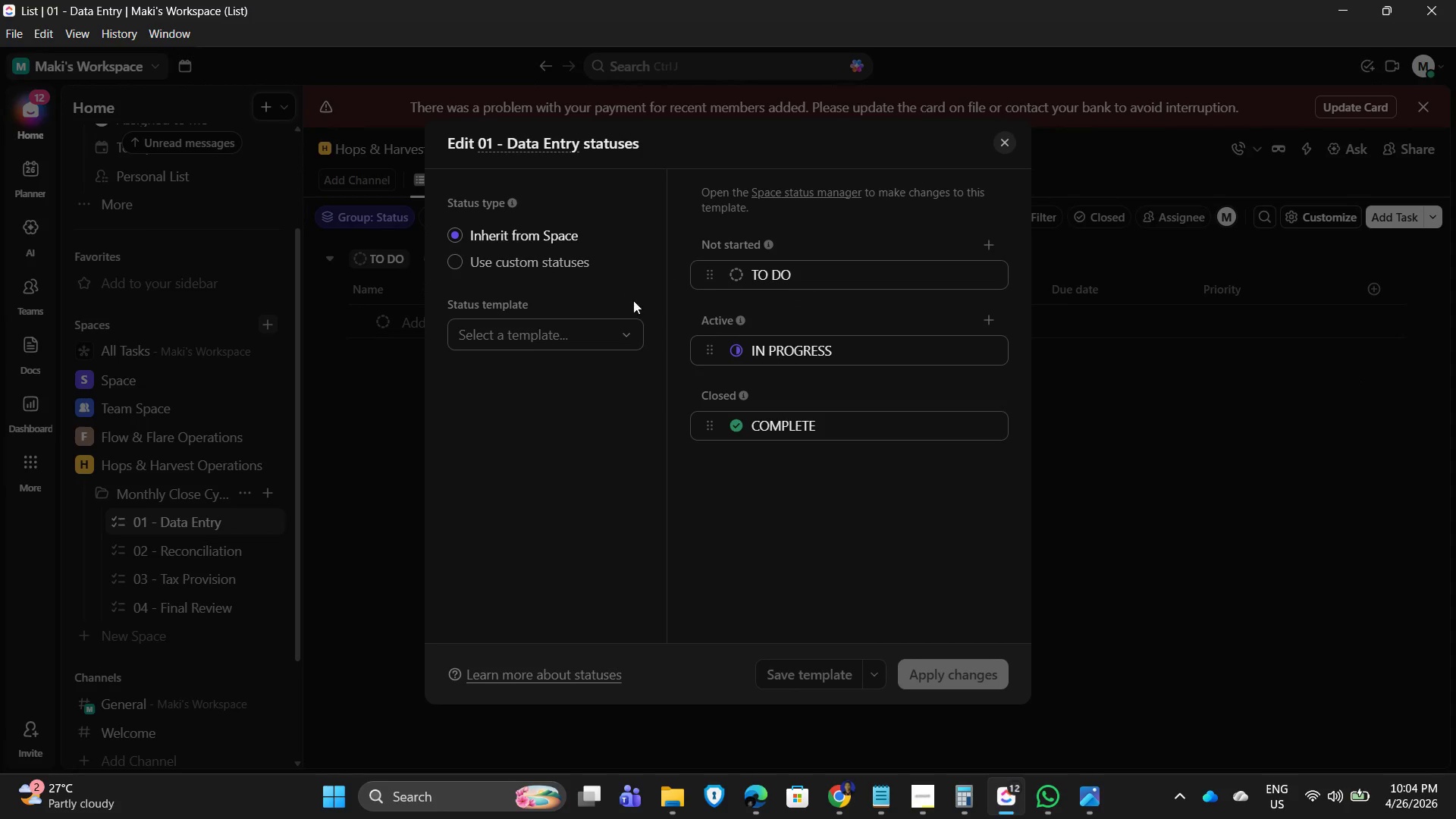 
left_click([457, 264])
 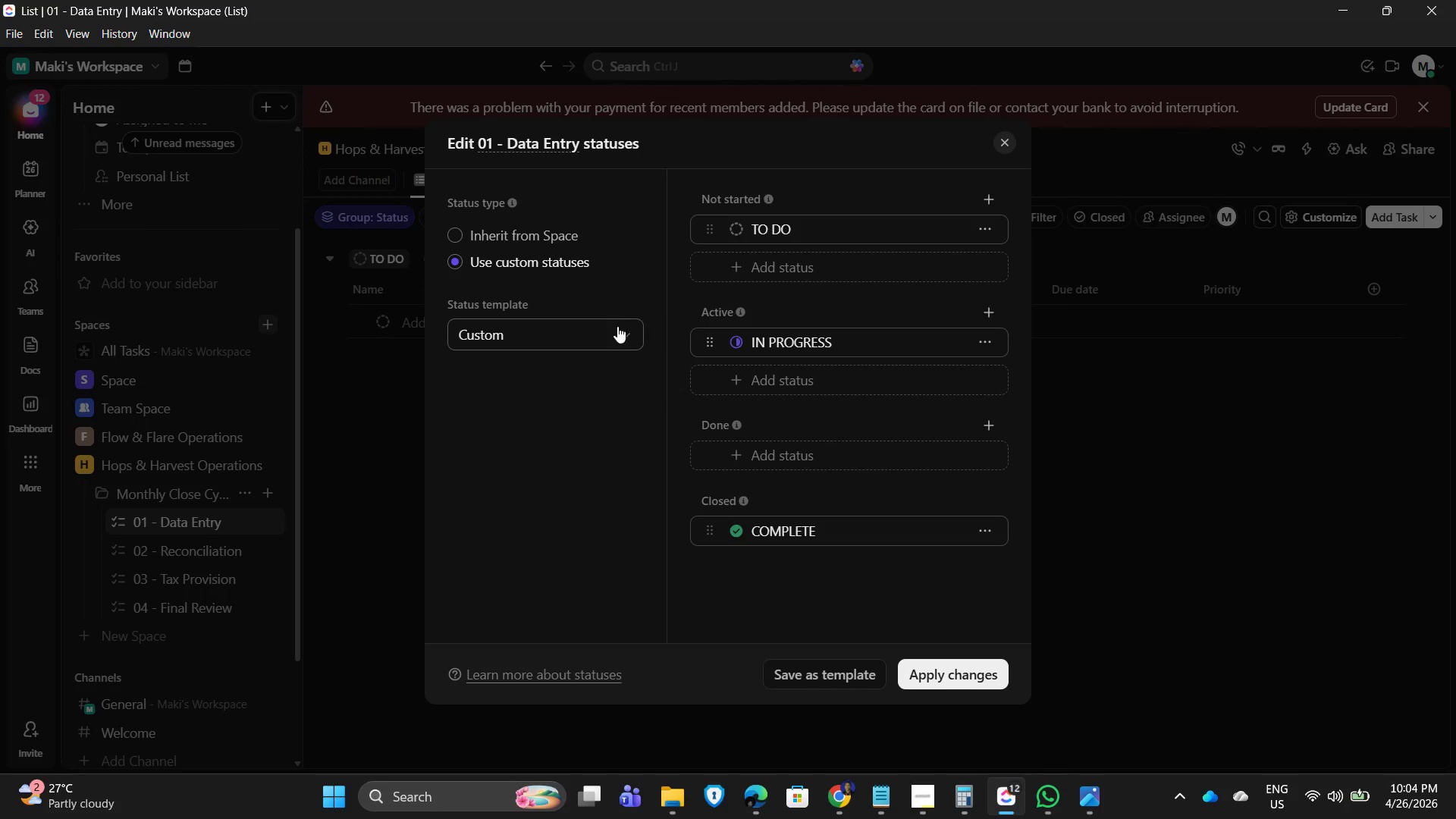 
left_click([615, 331])
 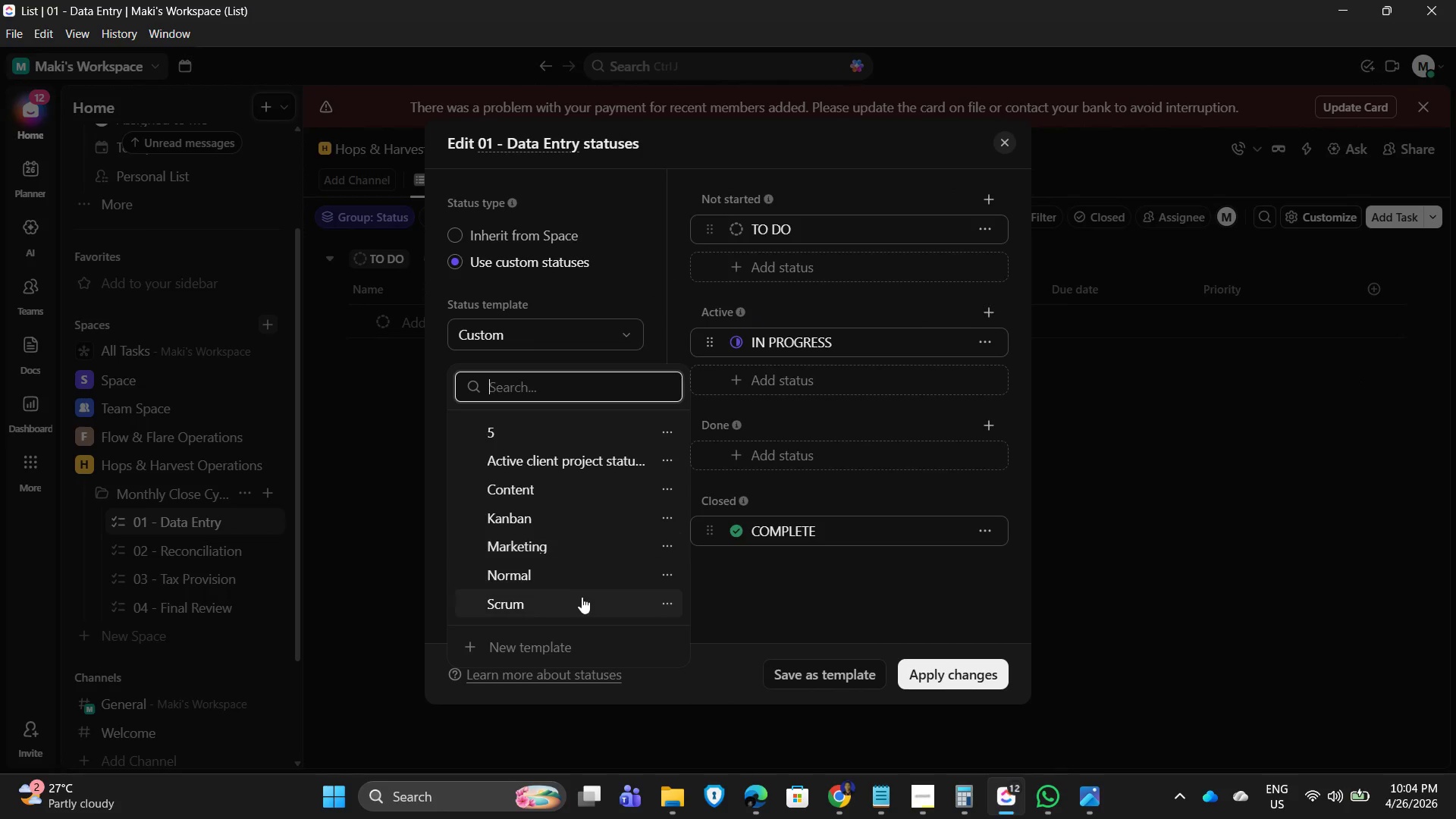 
scroll: coordinate [588, 623], scroll_direction: down, amount: 3.0
 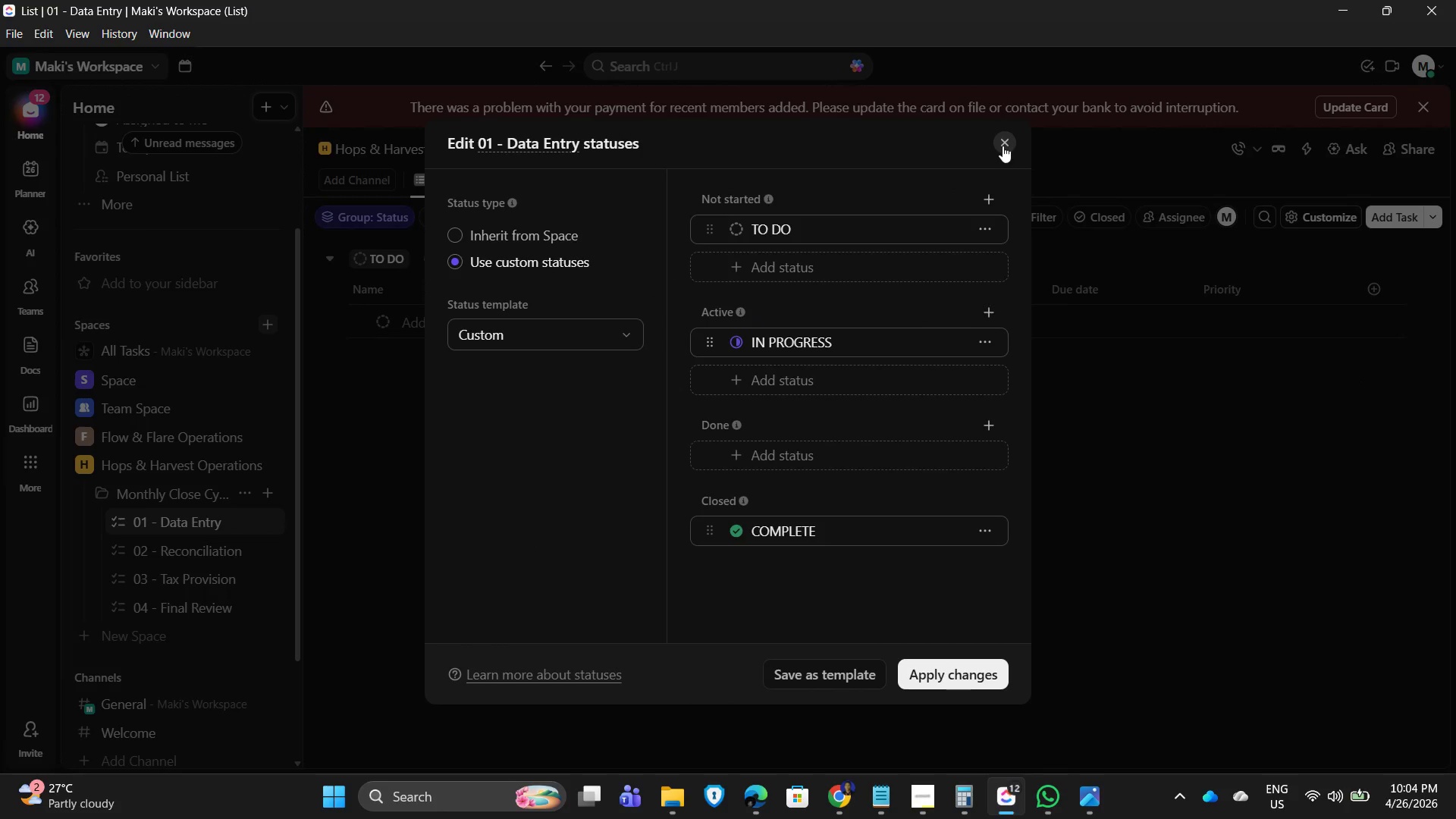 
left_click_drag(start_coordinate=[786, 243], to_coordinate=[791, 230])
 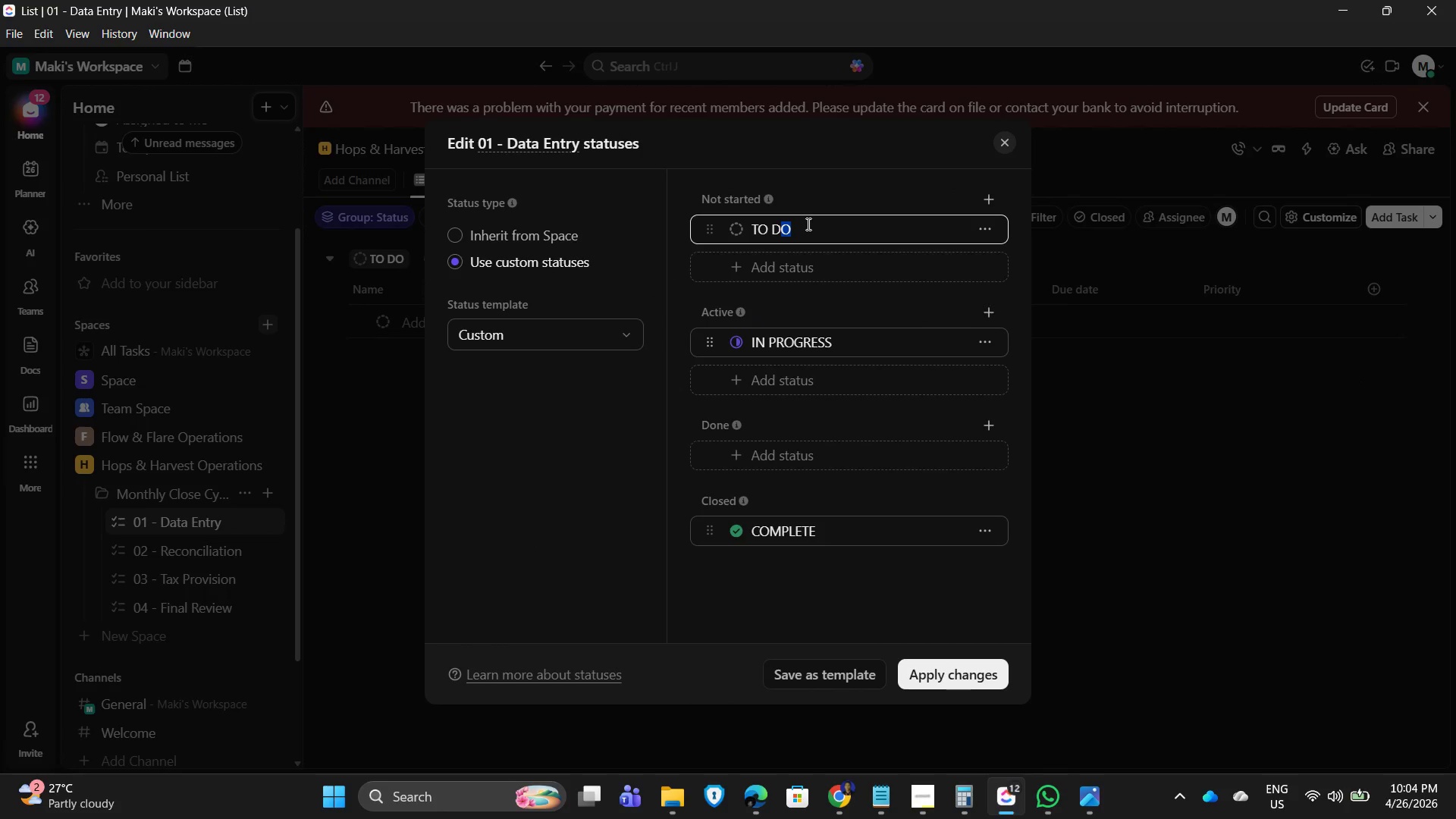 
left_click([807, 224])
 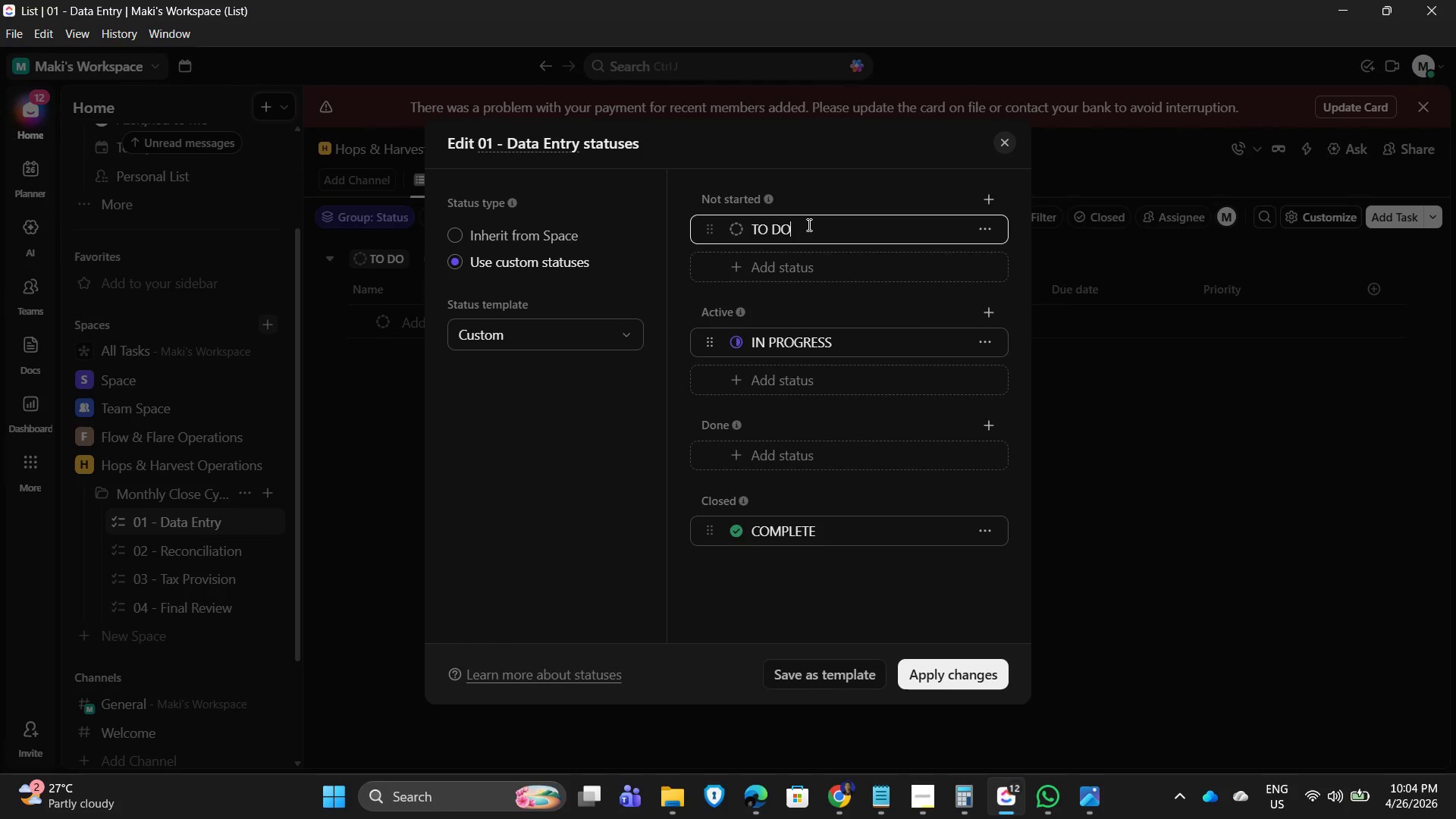 
left_click_drag(start_coordinate=[808, 224], to_coordinate=[737, 228])
 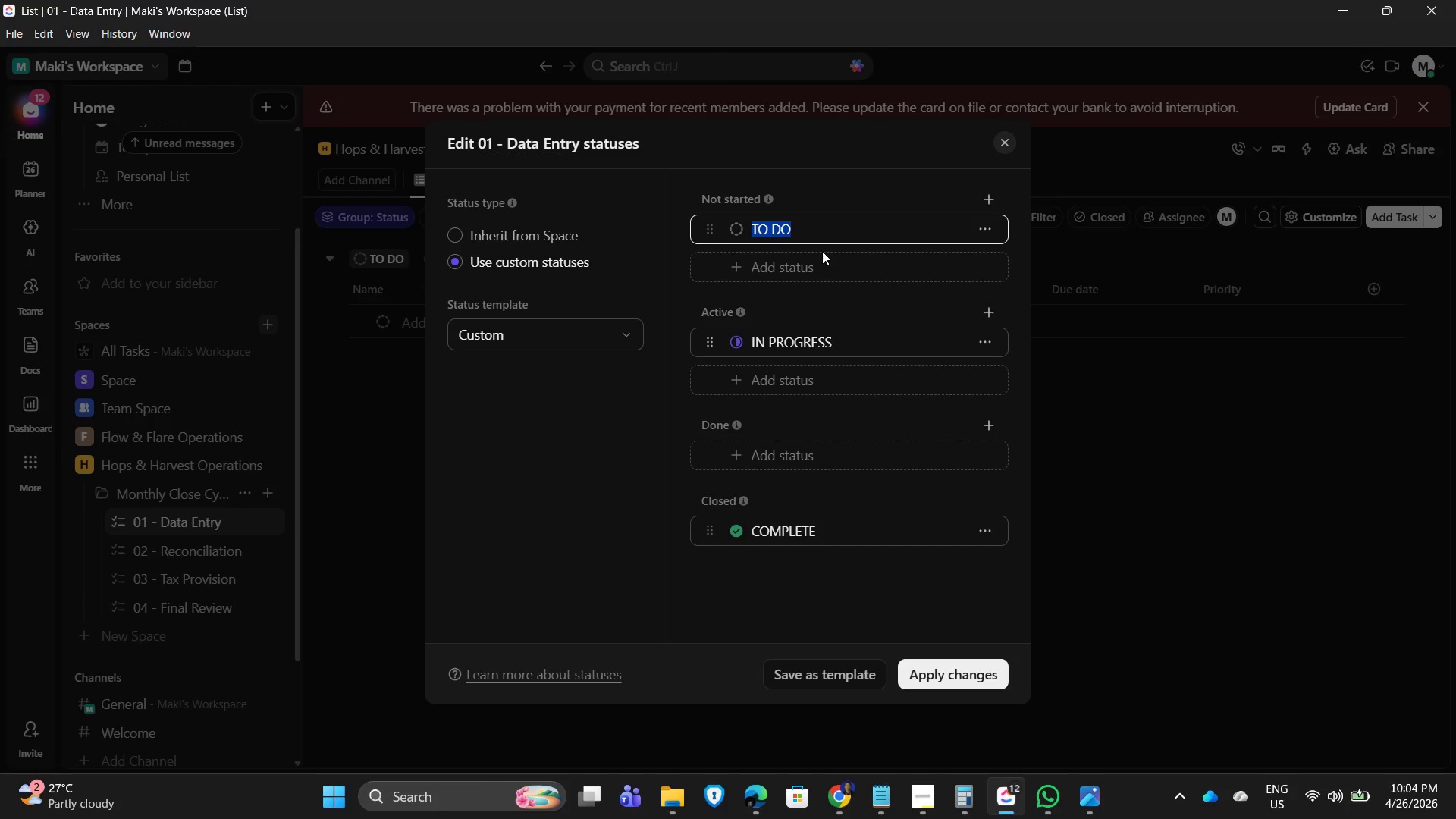 
left_click([870, 298])
 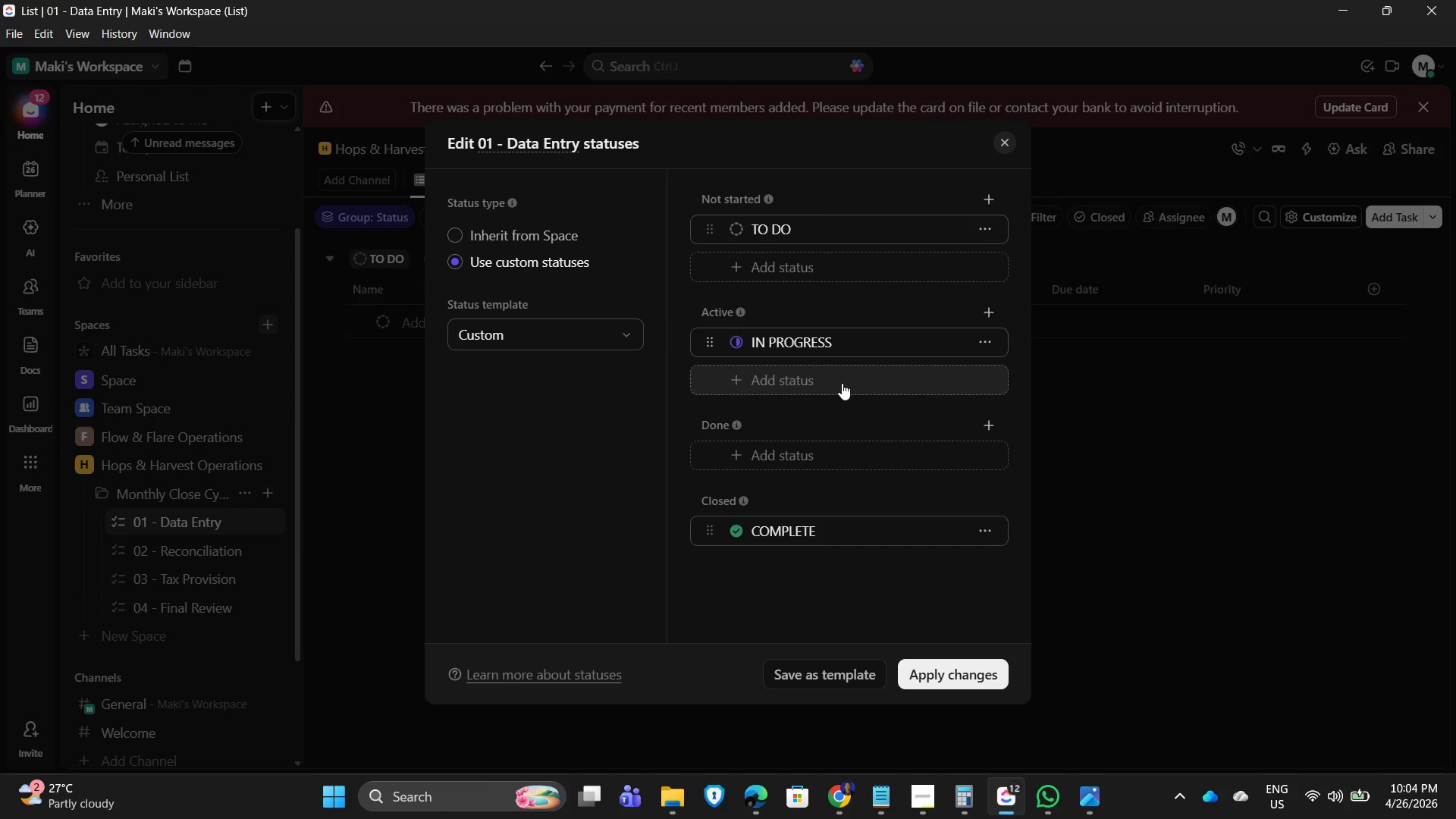 
left_click([833, 383])
 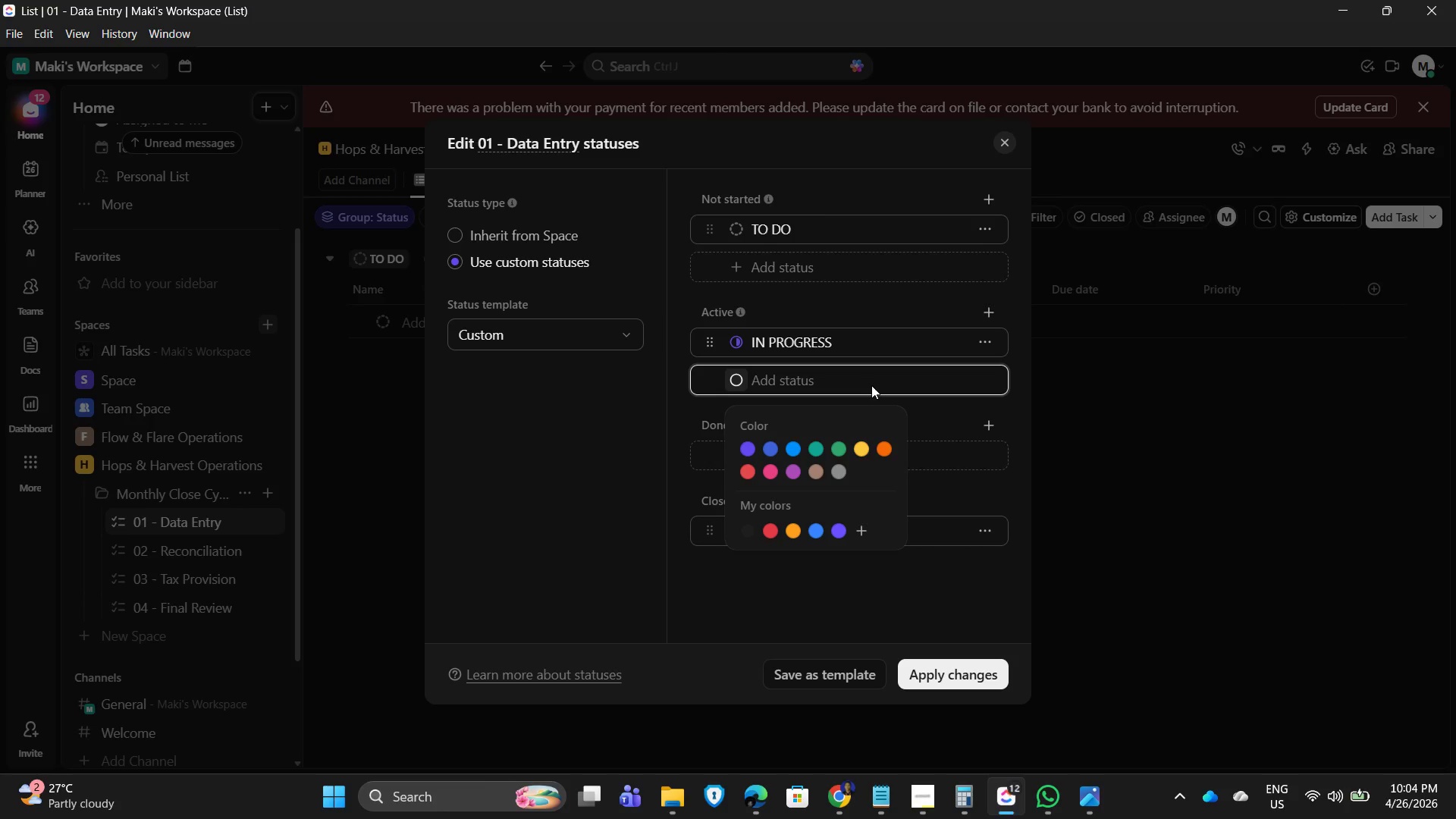 
type(blocked)
 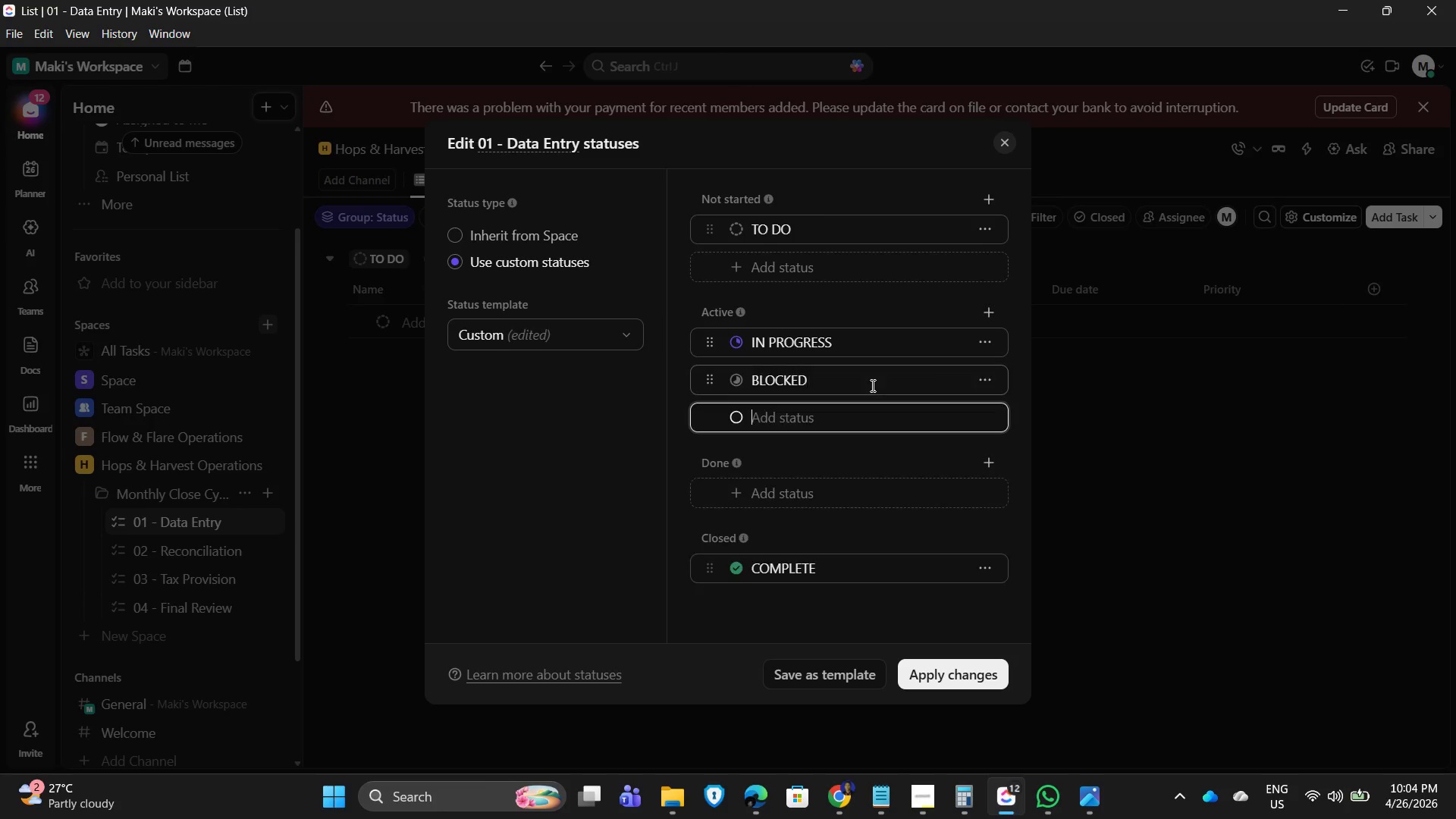 
key(Enter)
 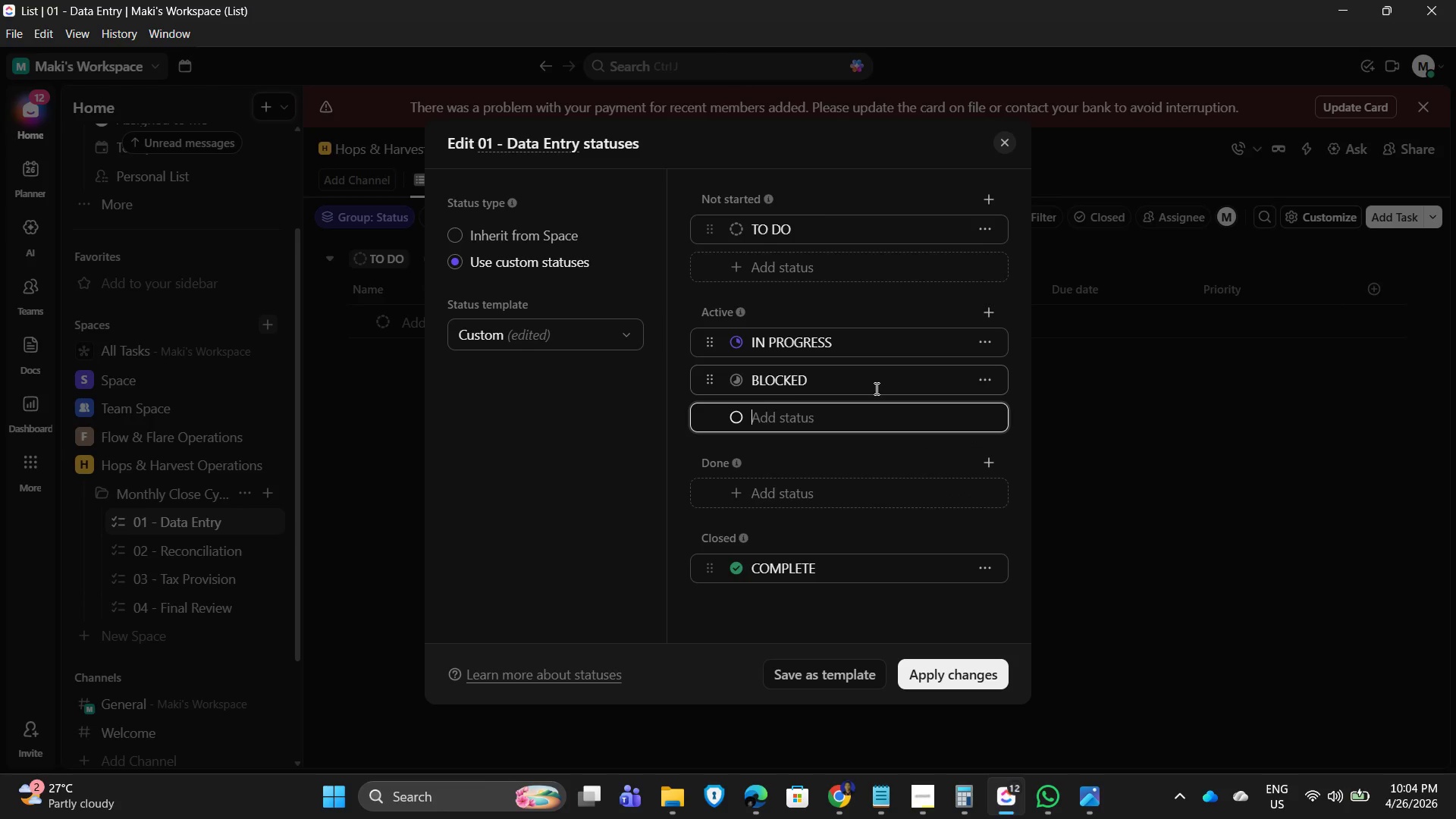 
type(rev)
 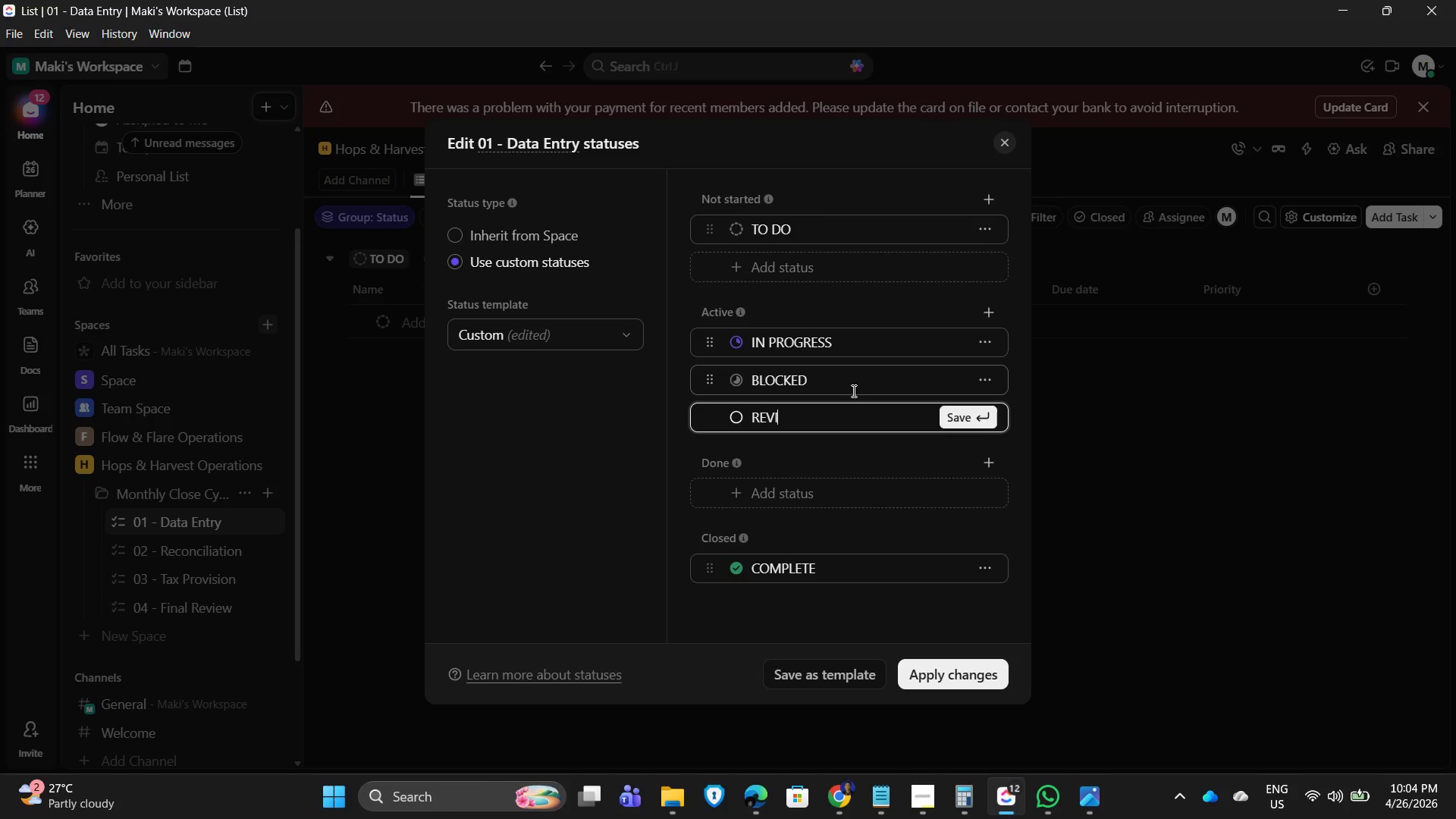 
type(iew)
 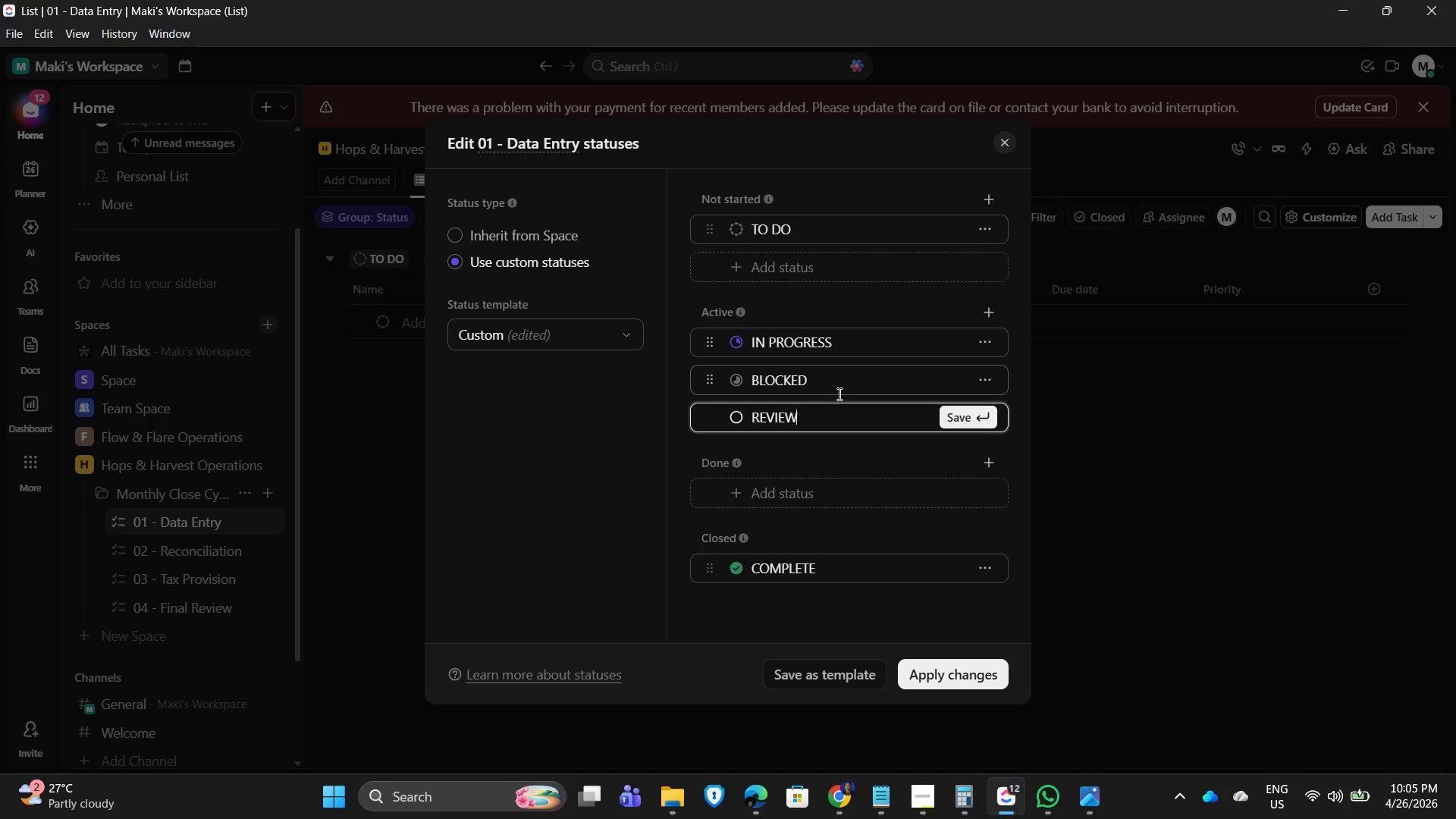 
key(Enter)
 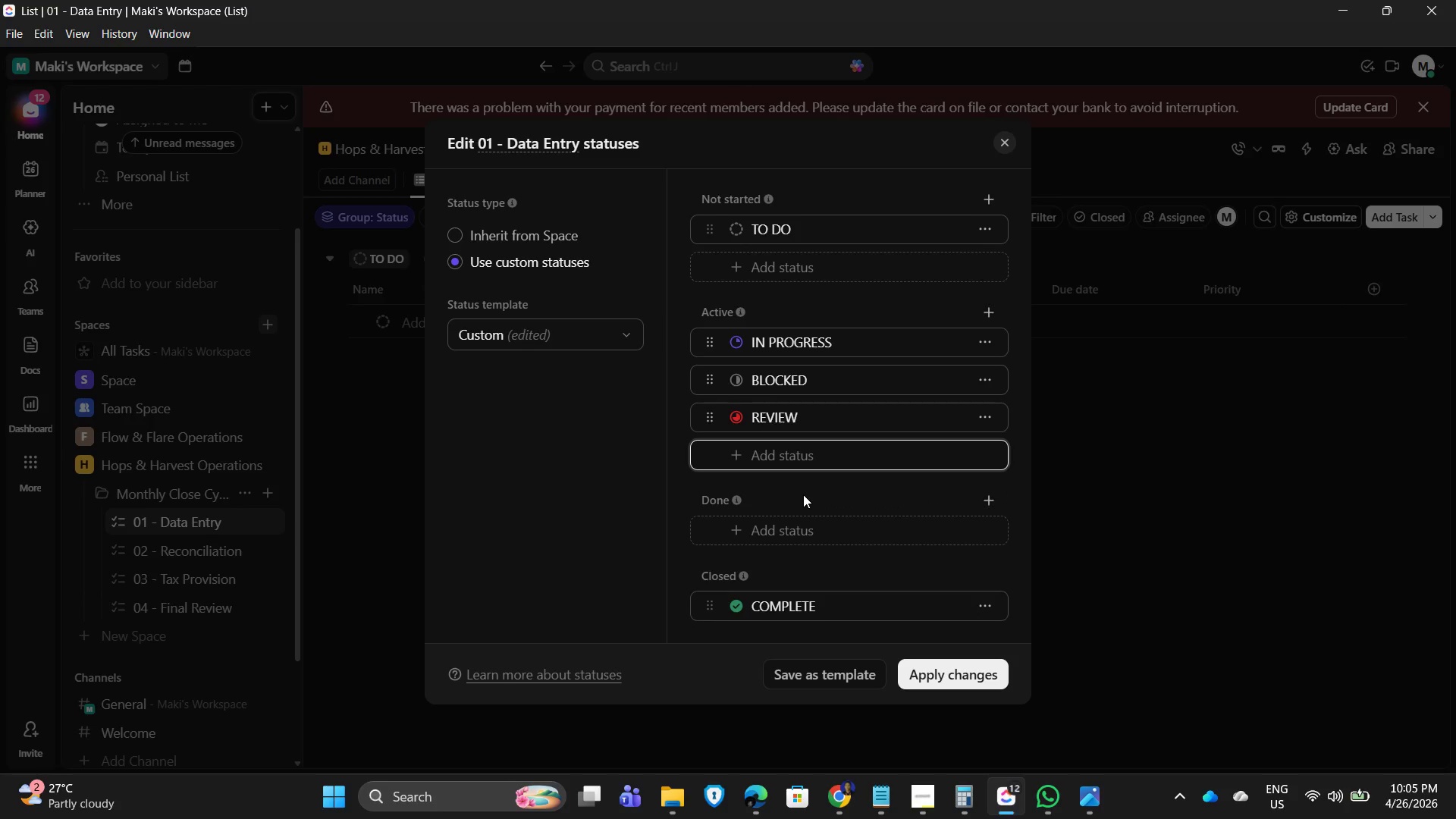 
left_click([803, 494])
 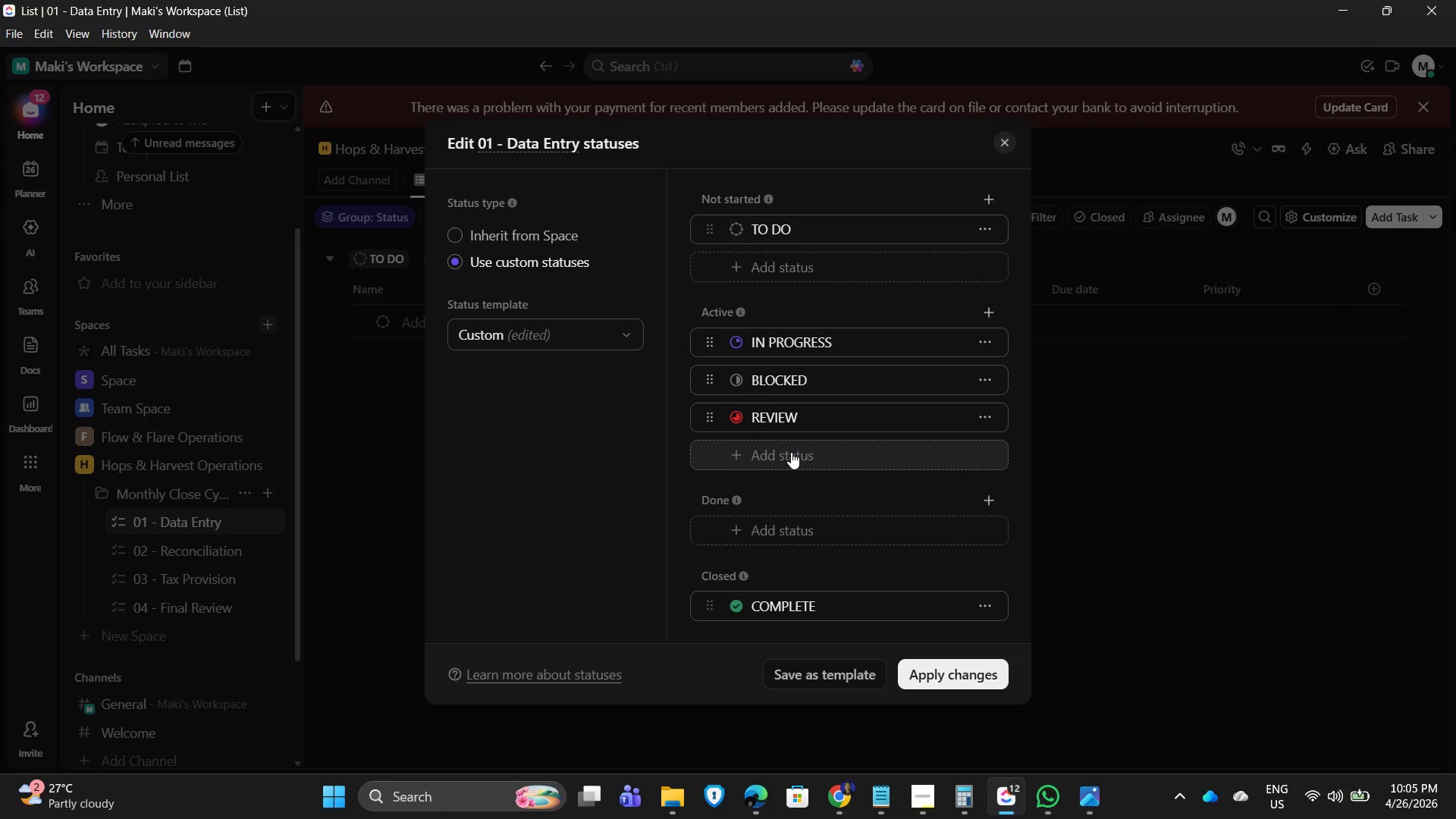 
left_click([791, 452])
 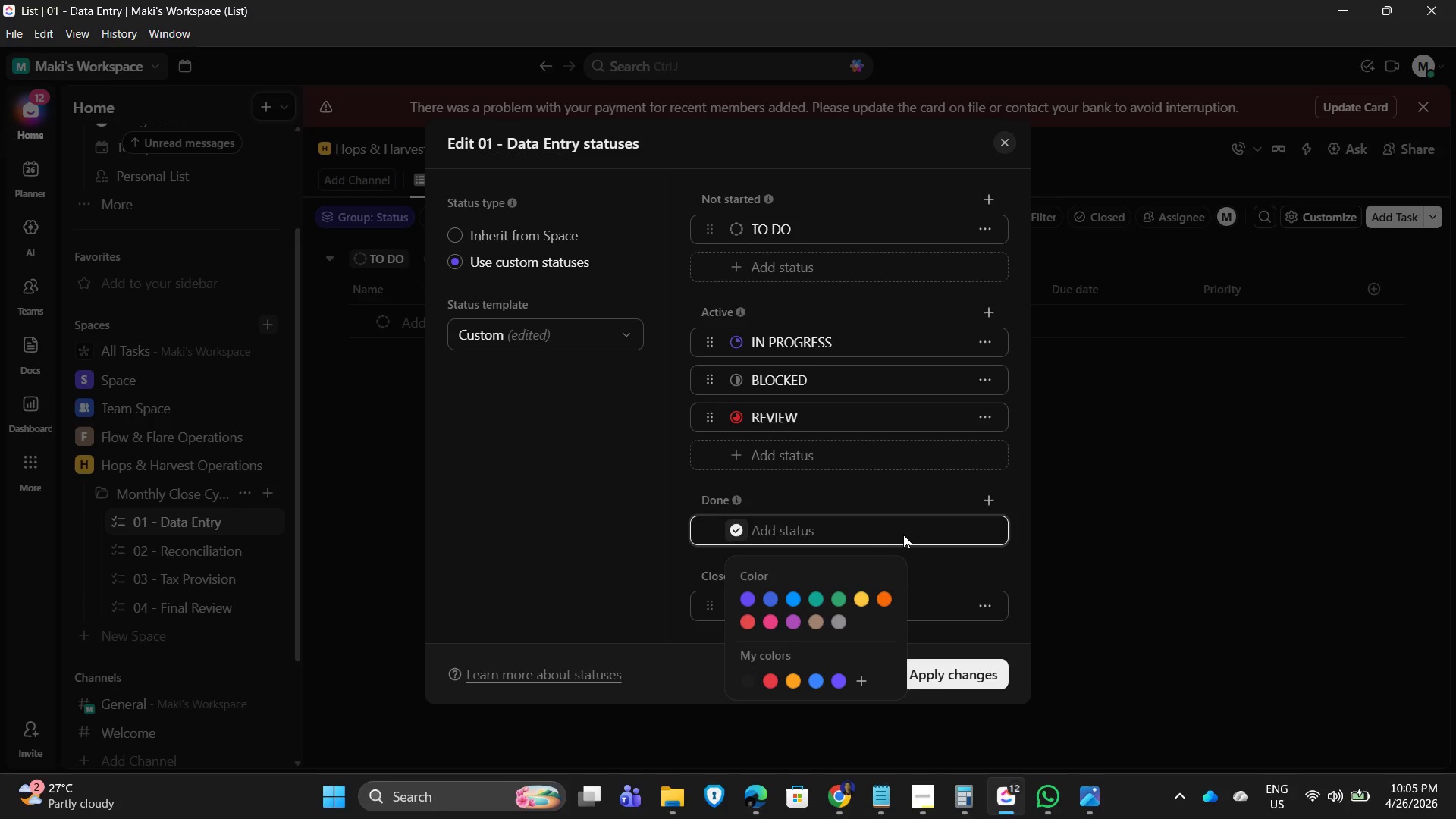 
wait(12.7)
 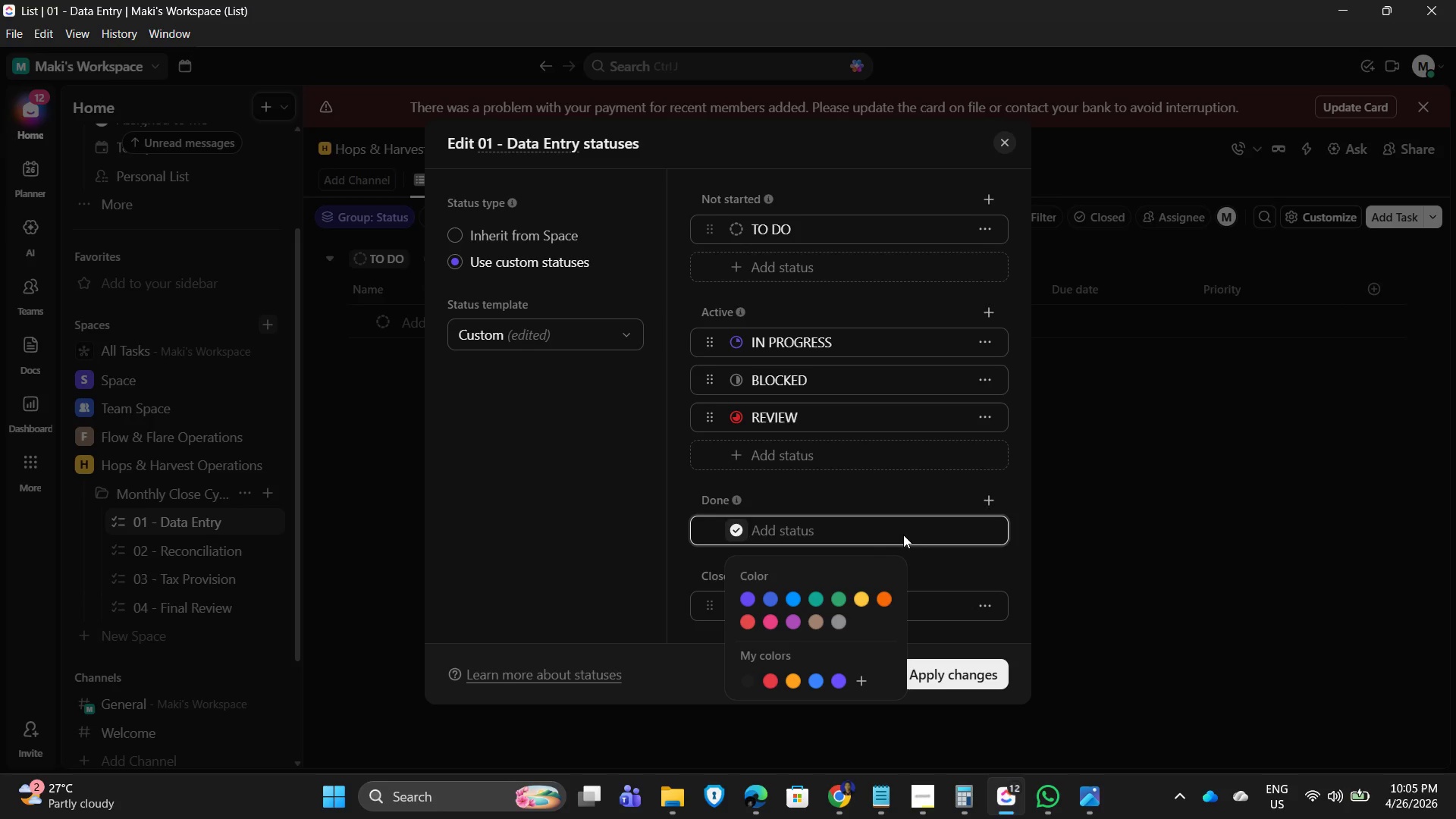 
type(completed)
 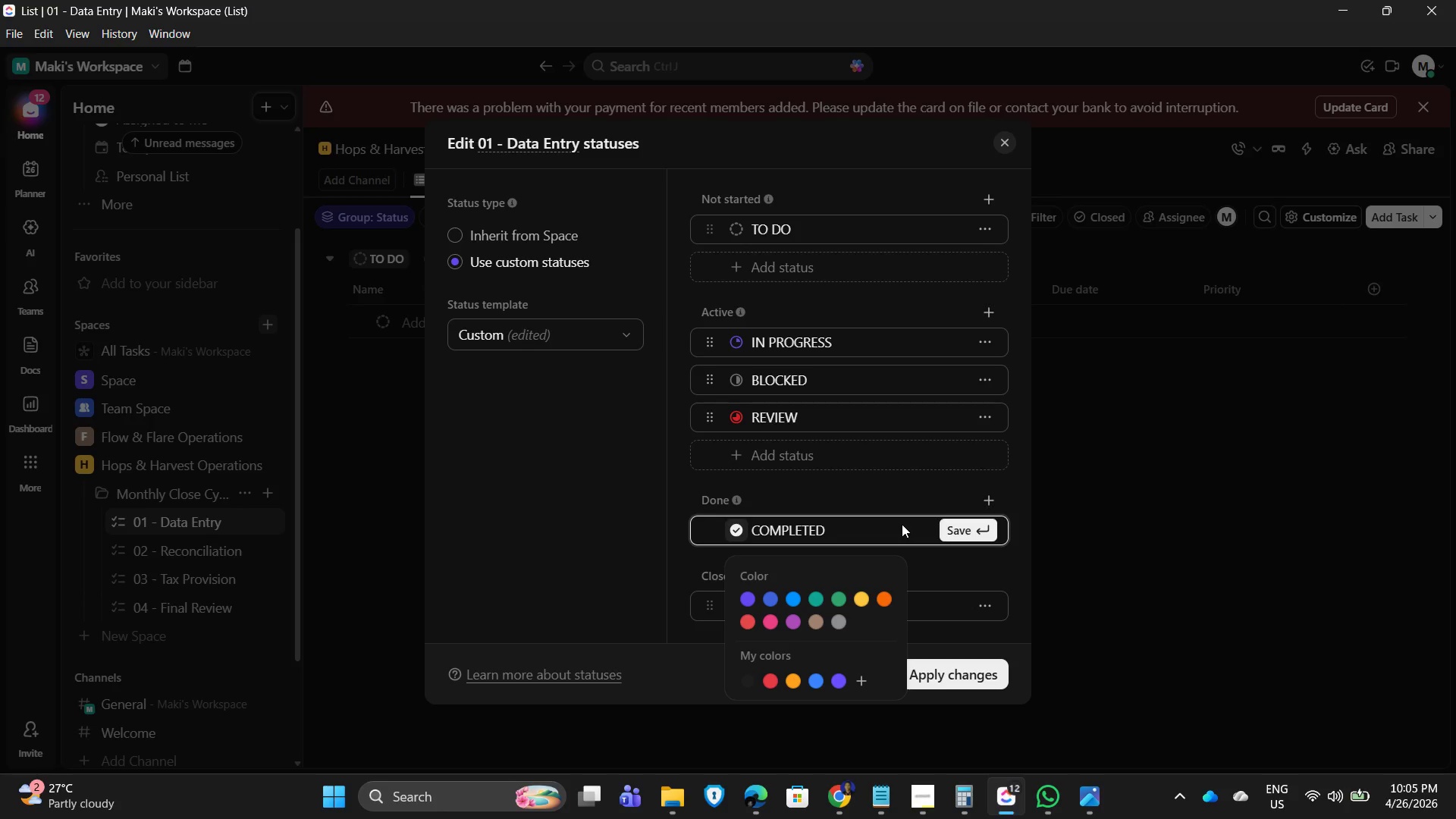 
key(Enter)
 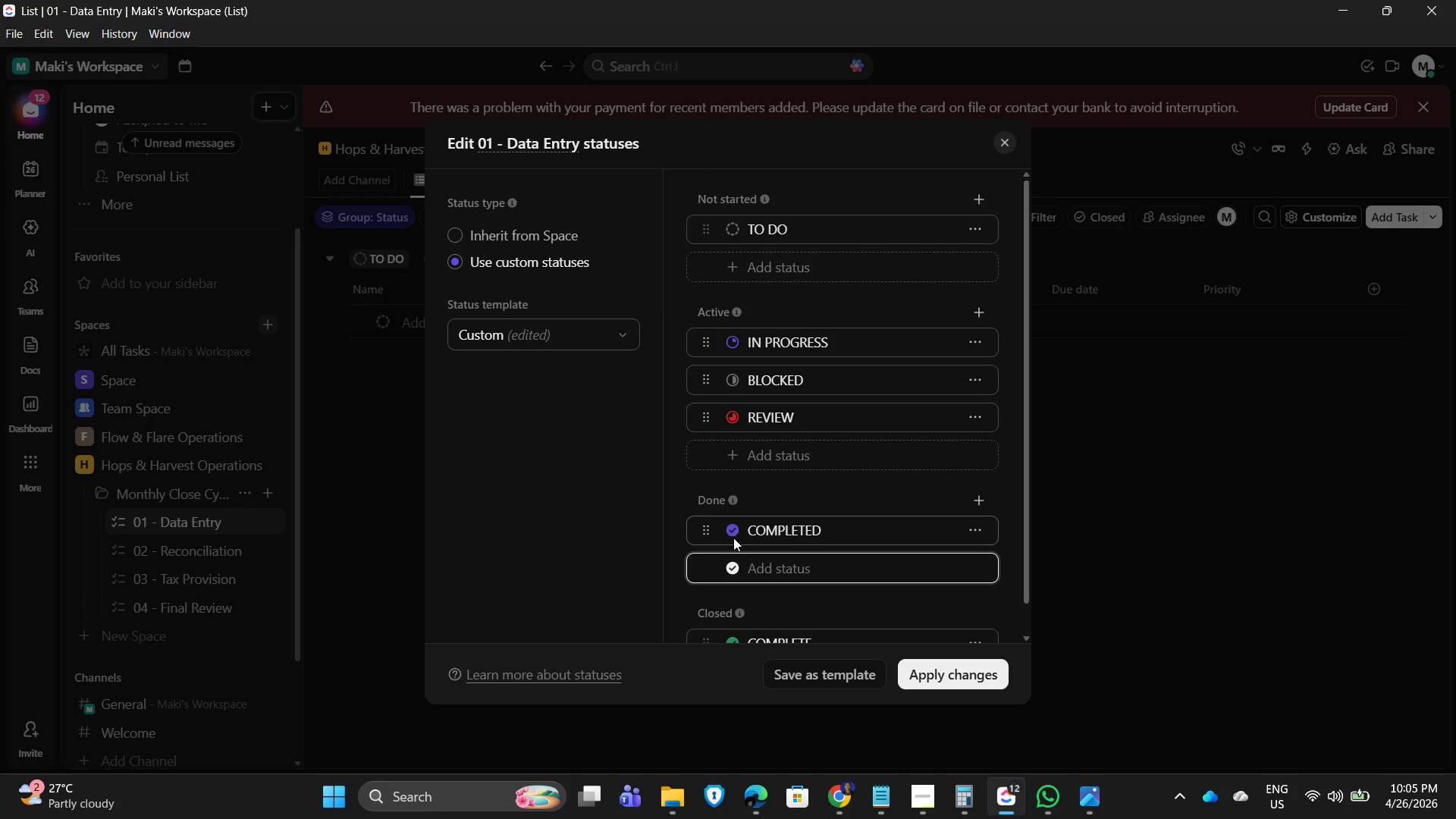 
double_click([730, 535])
 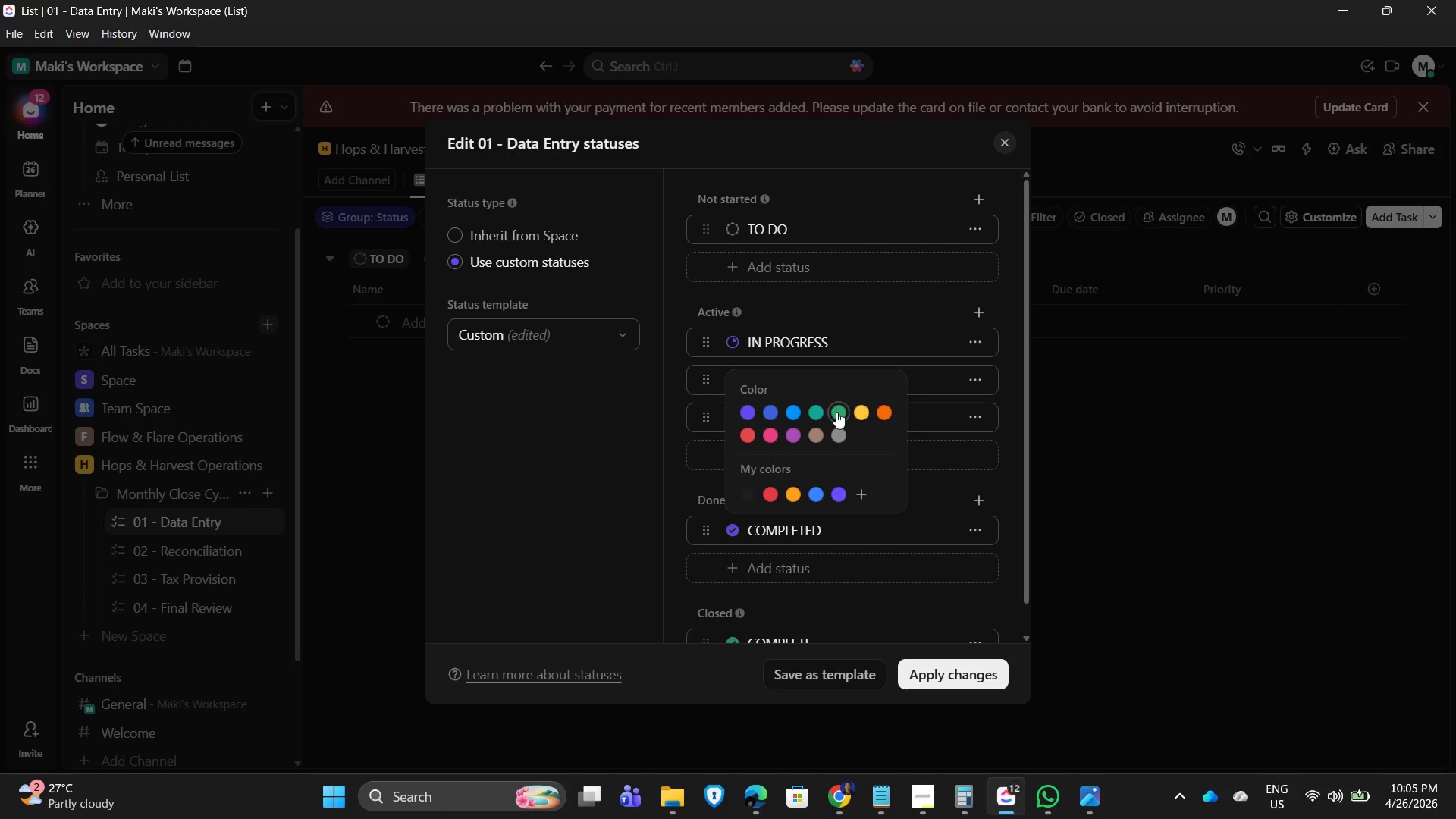 
left_click([836, 412])
 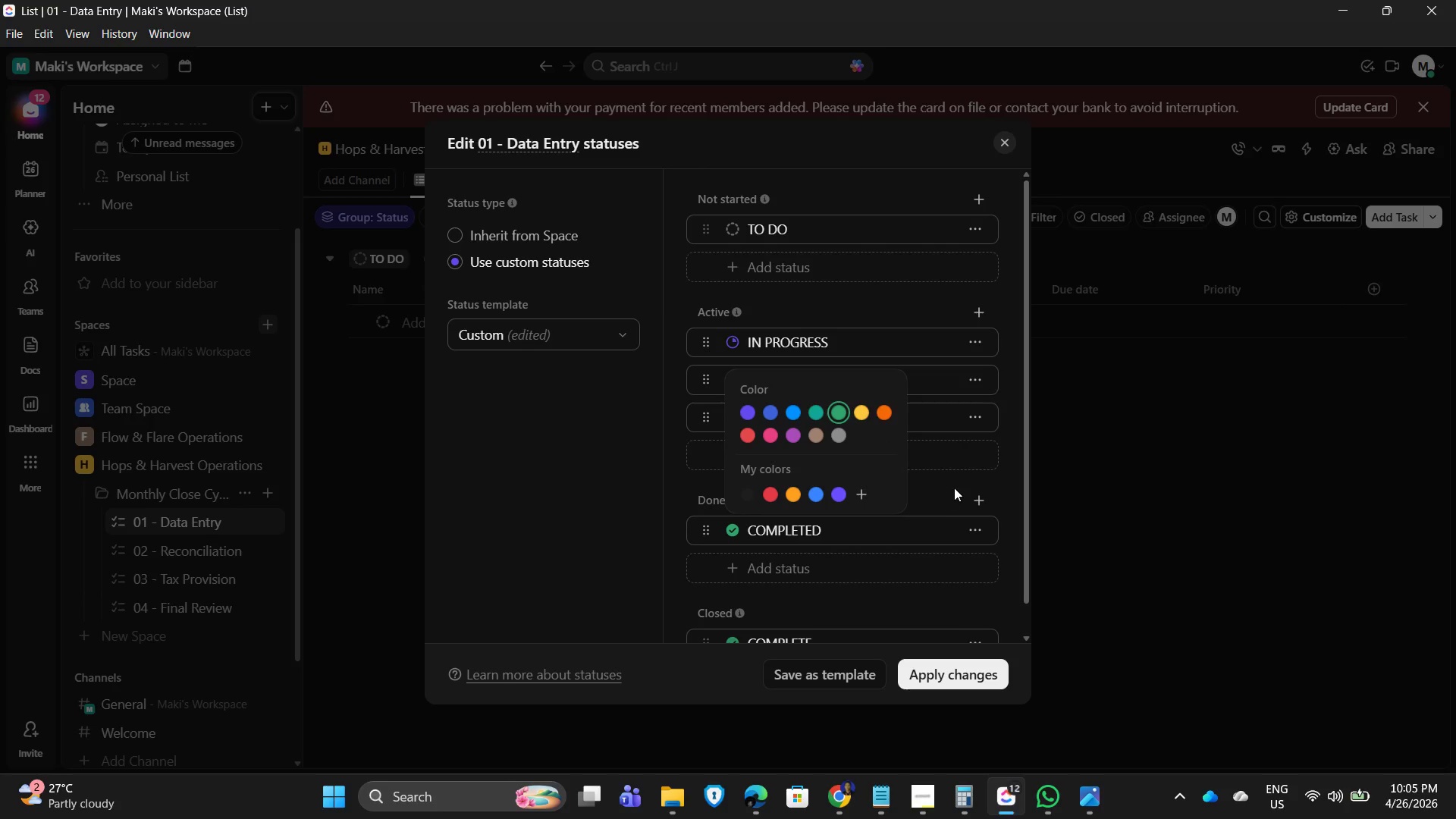 
left_click([954, 487])
 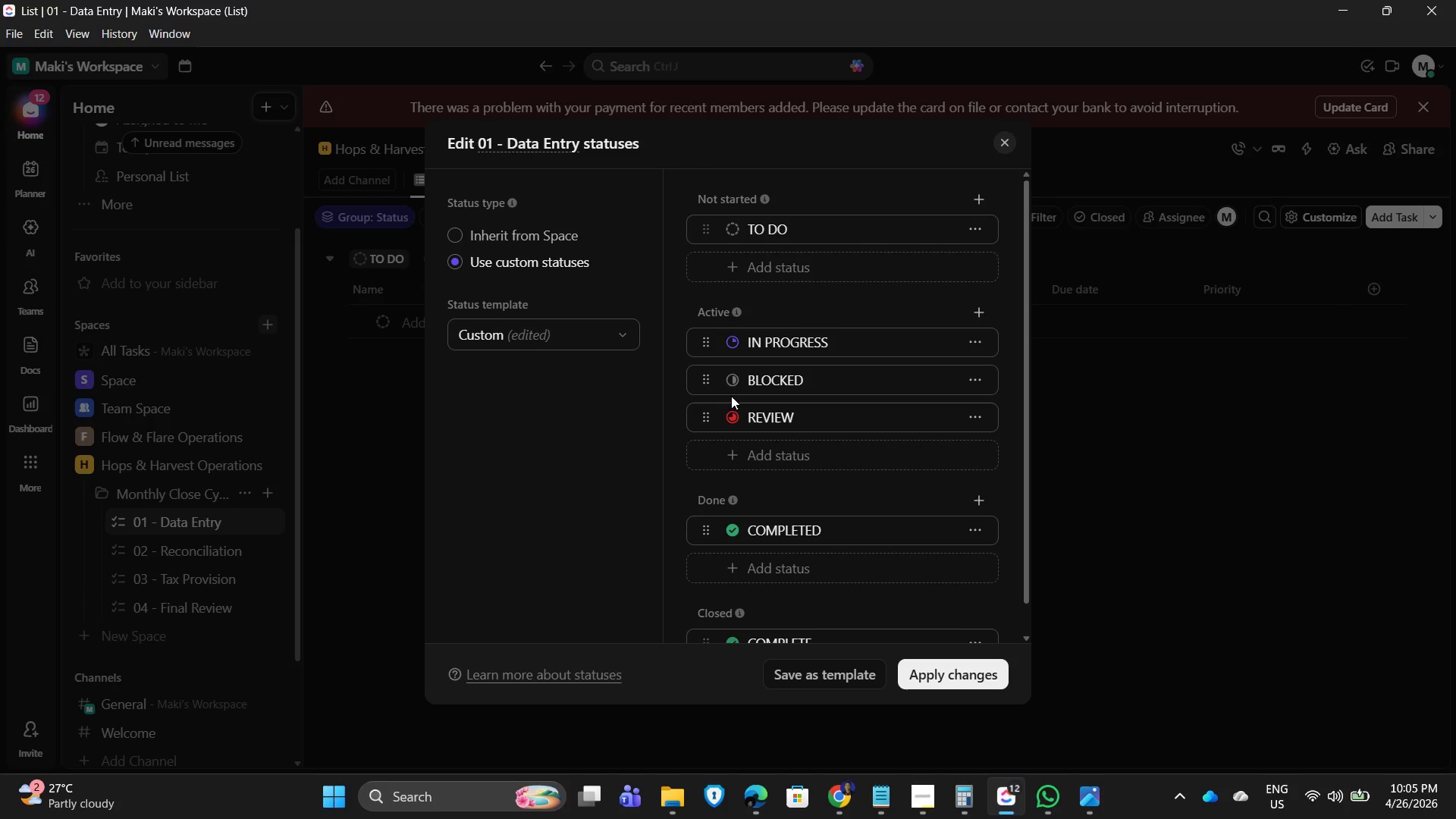 
left_click([736, 377])
 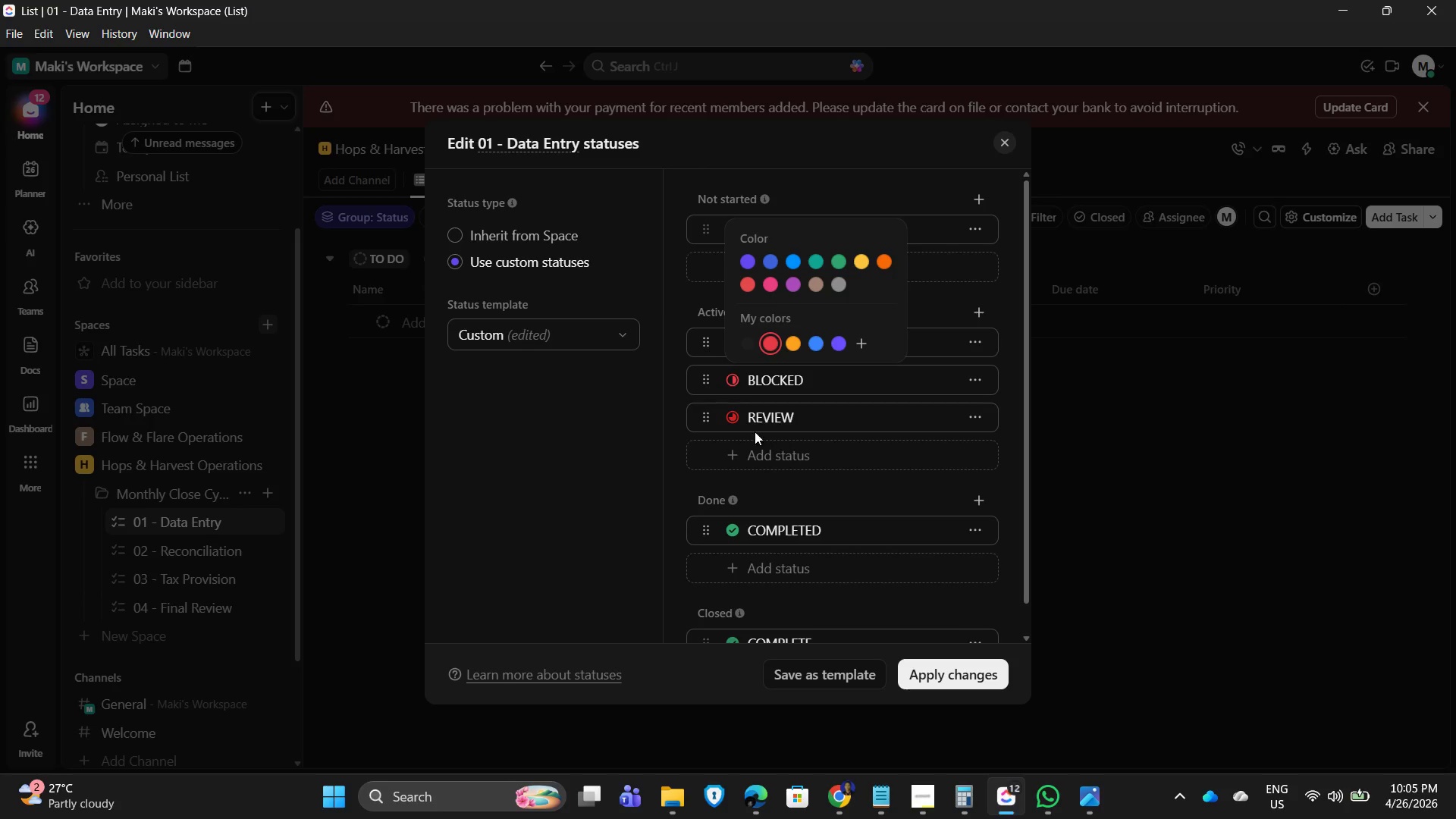 
double_click([734, 419])
 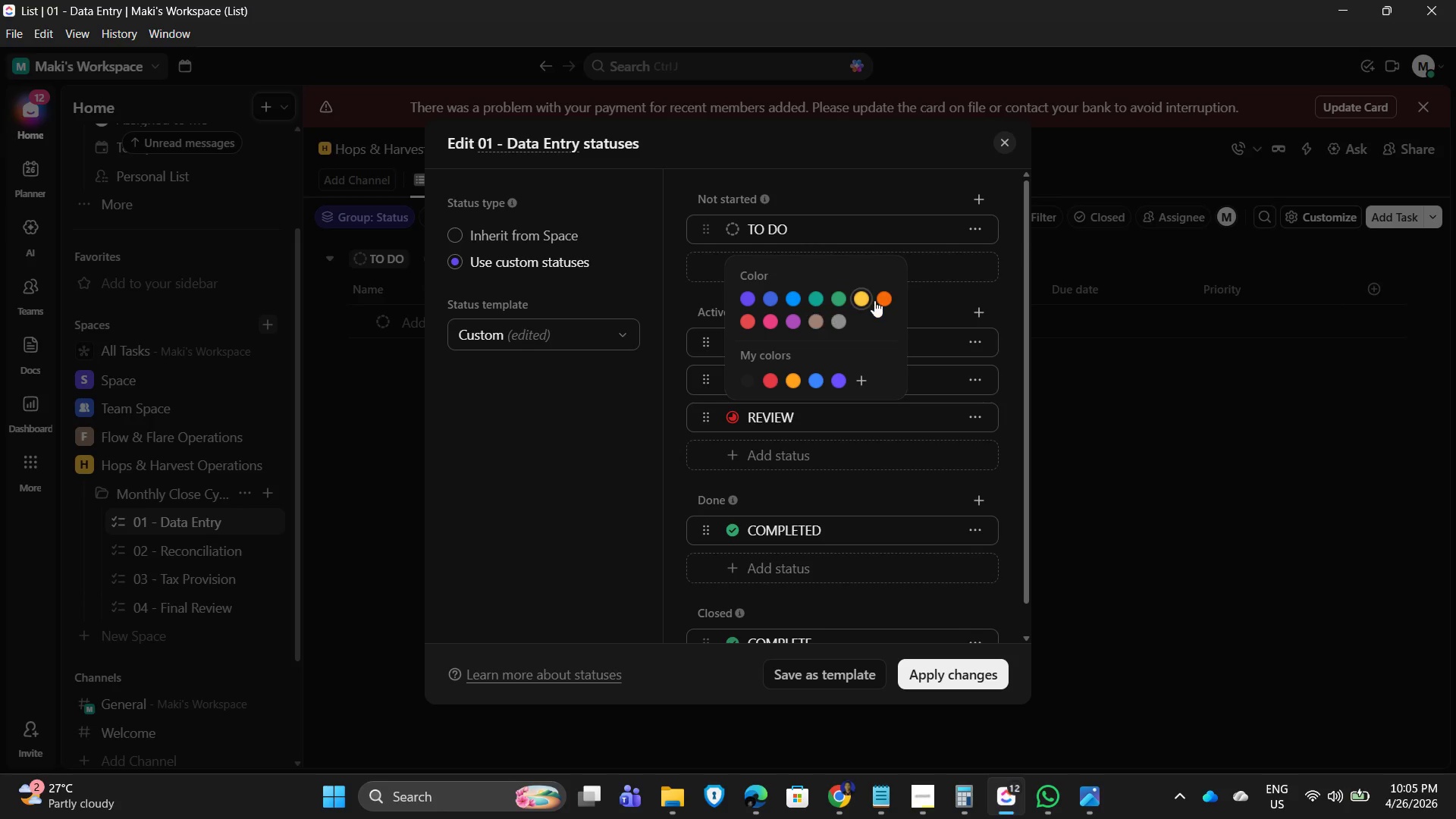 
left_click([877, 300])
 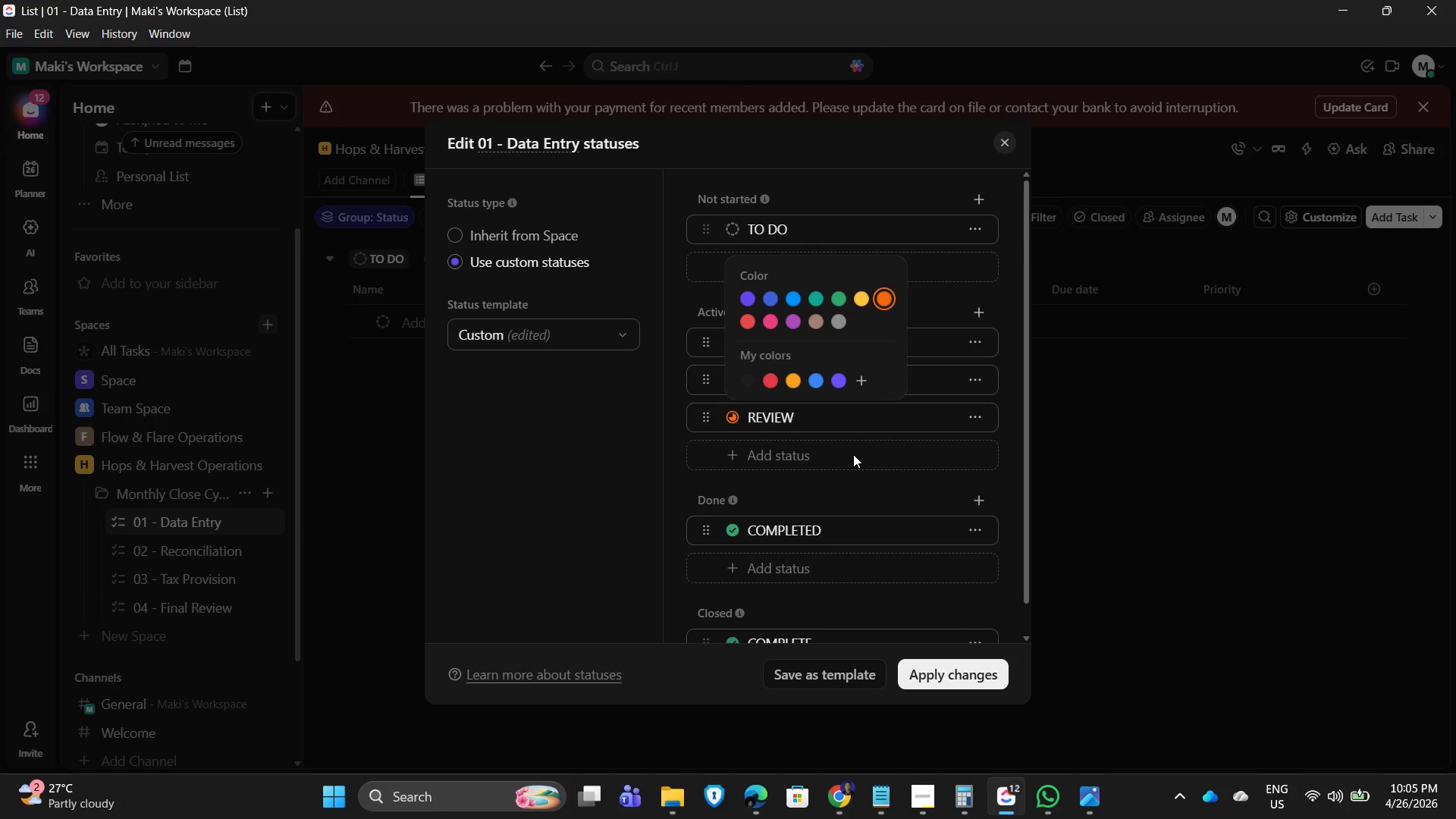 
left_click([853, 454])
 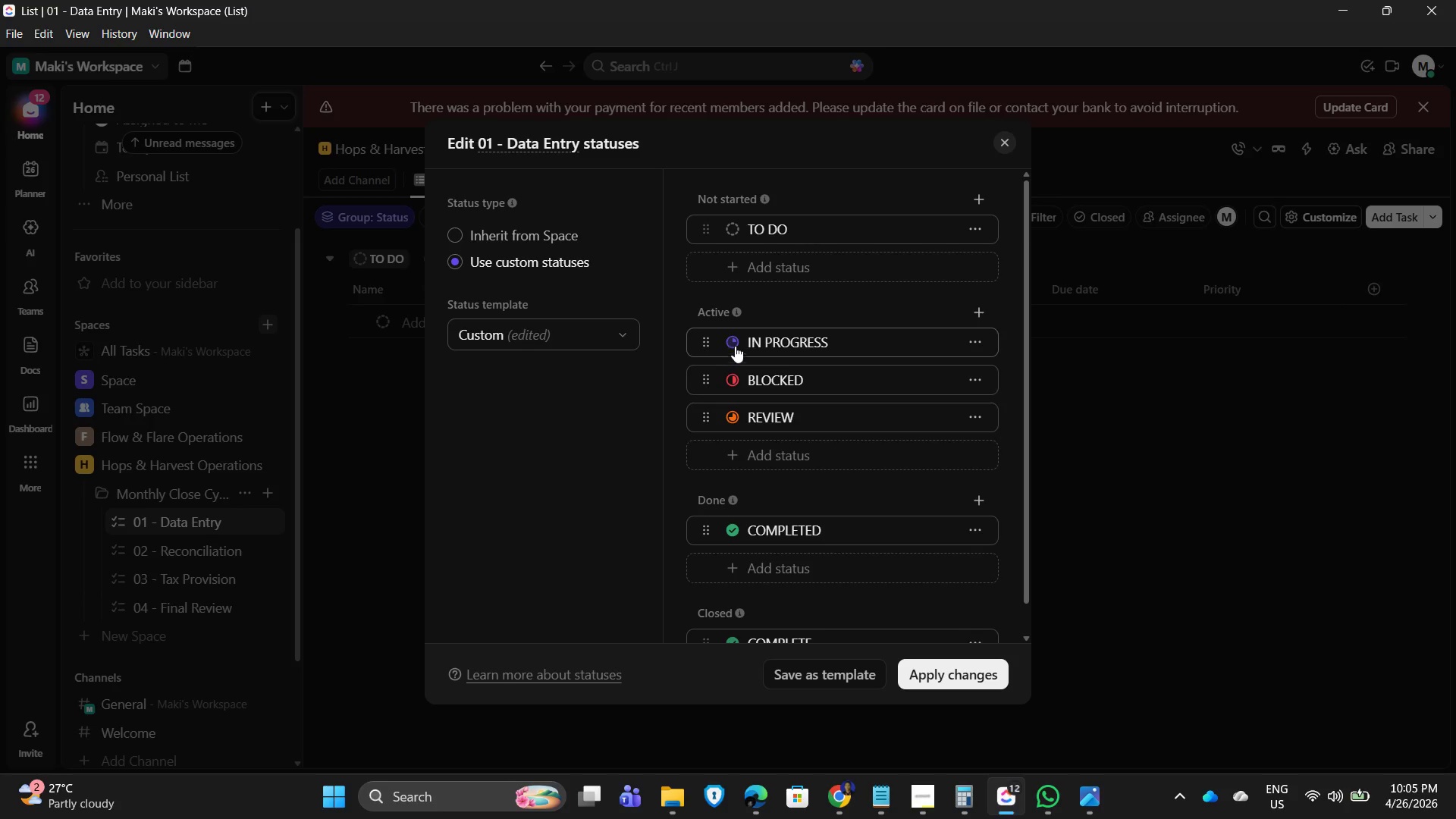 
left_click([736, 343])
 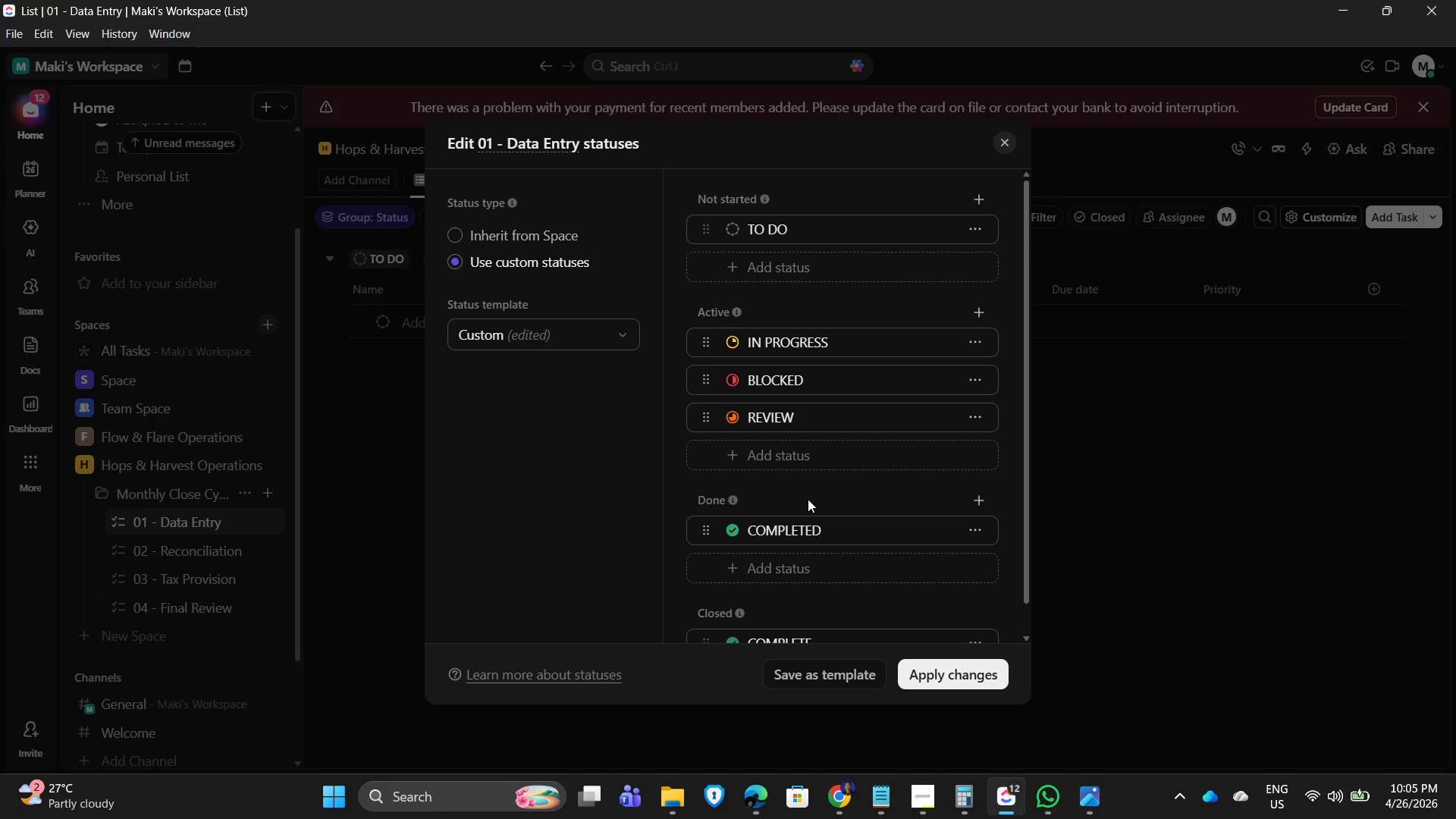 
wait(6.62)
 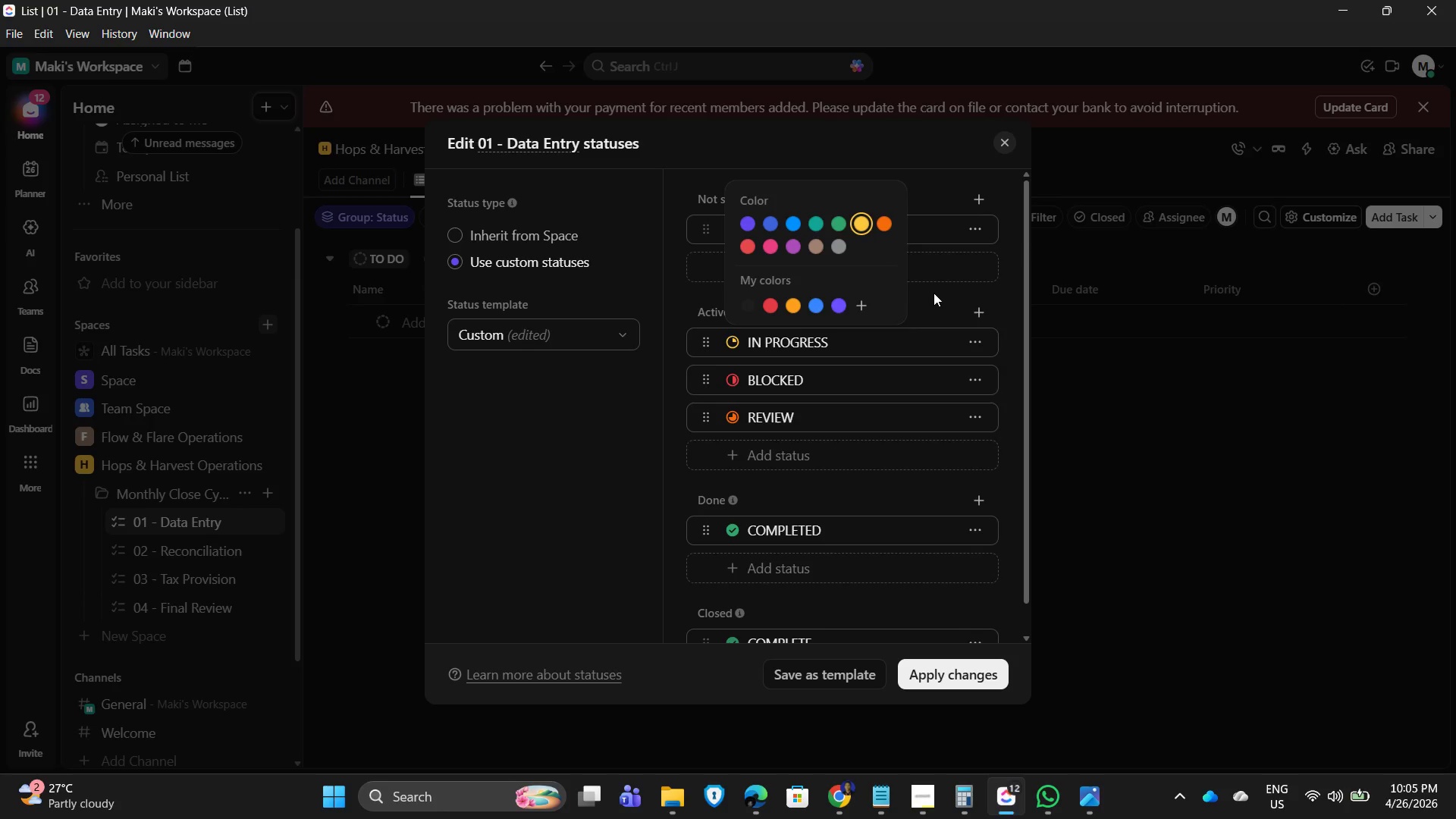 
left_click([944, 665])
 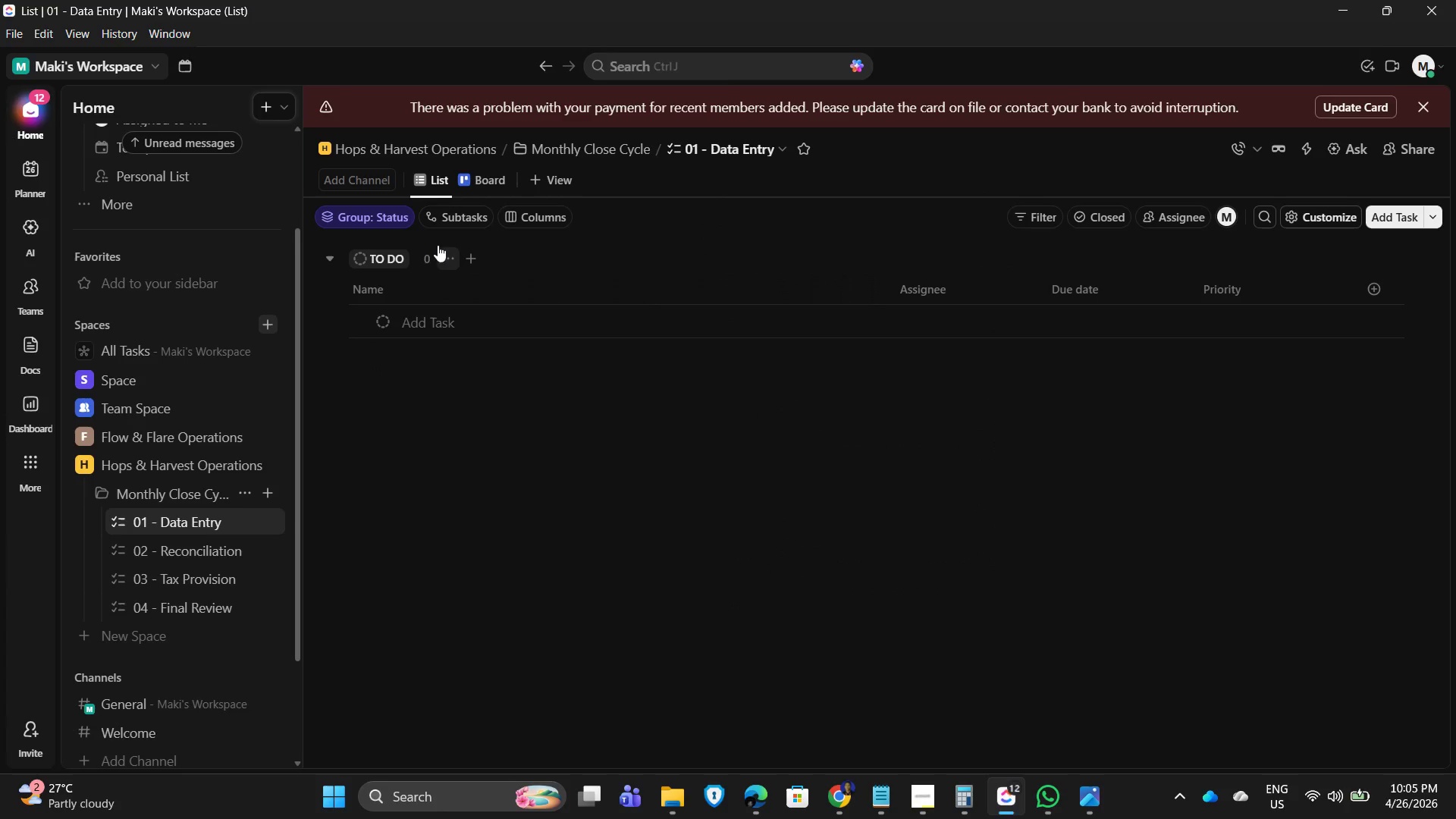 
left_click([334, 259])
 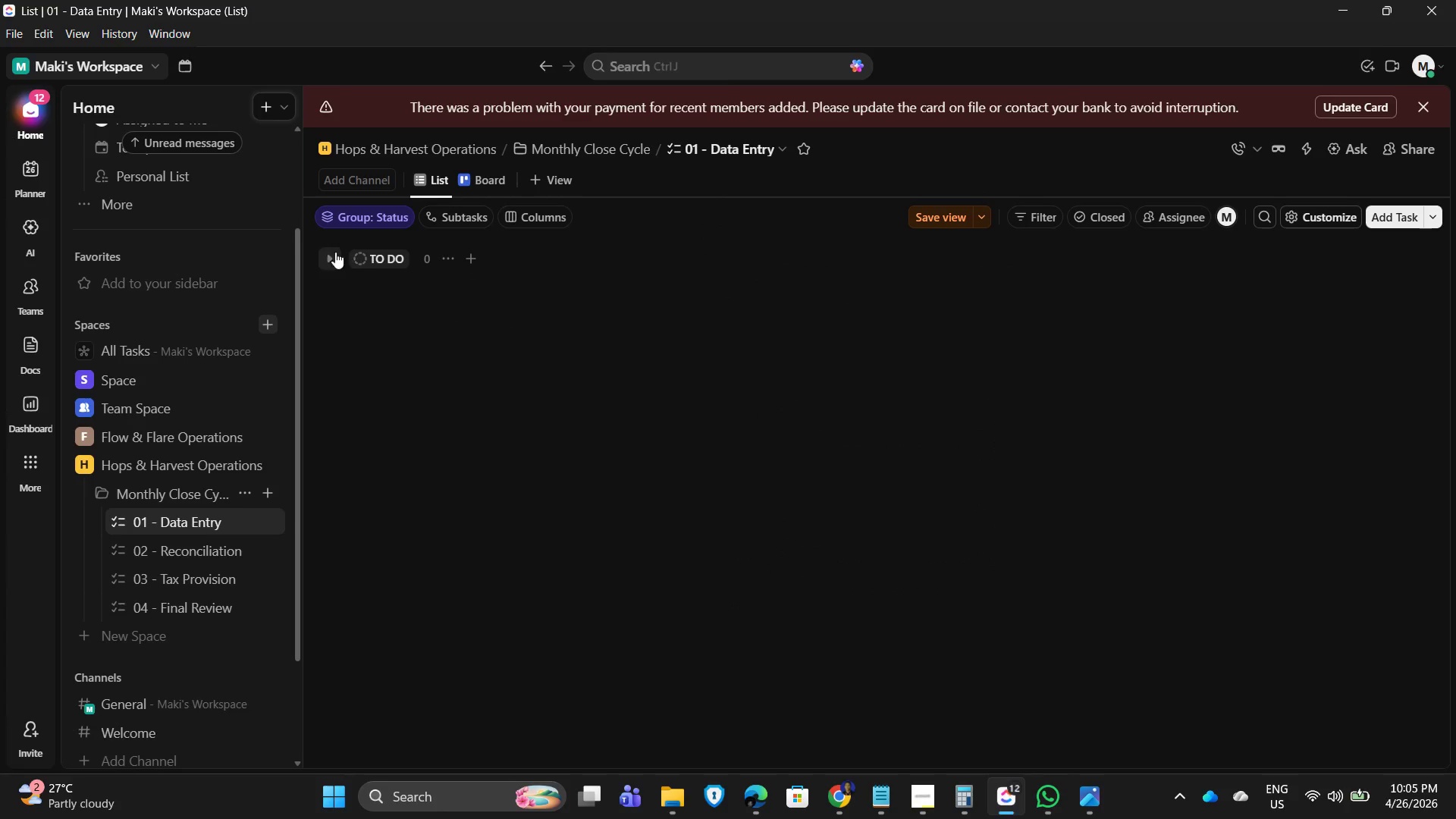 
left_click([327, 252])
 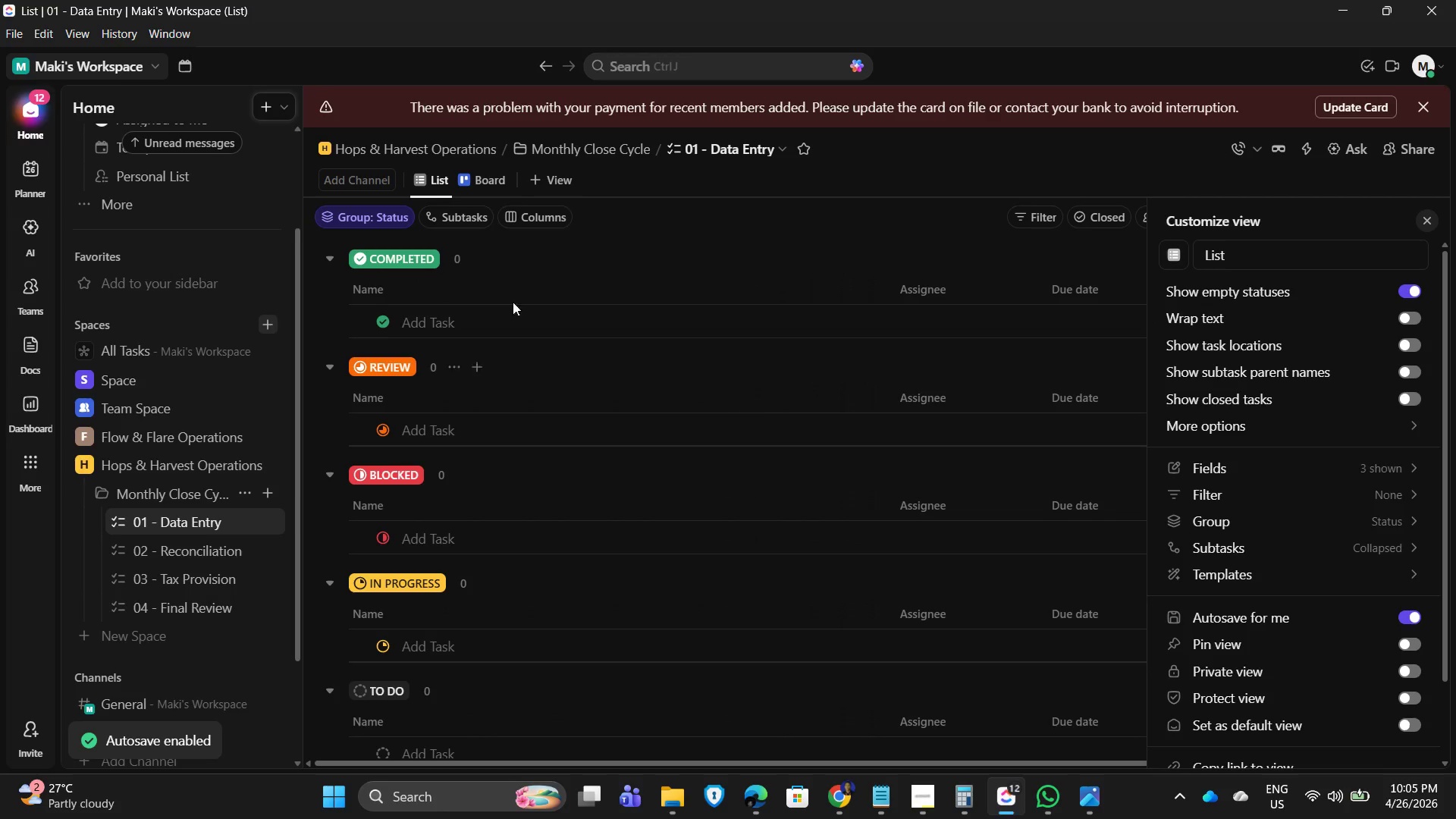 
wait(7.0)
 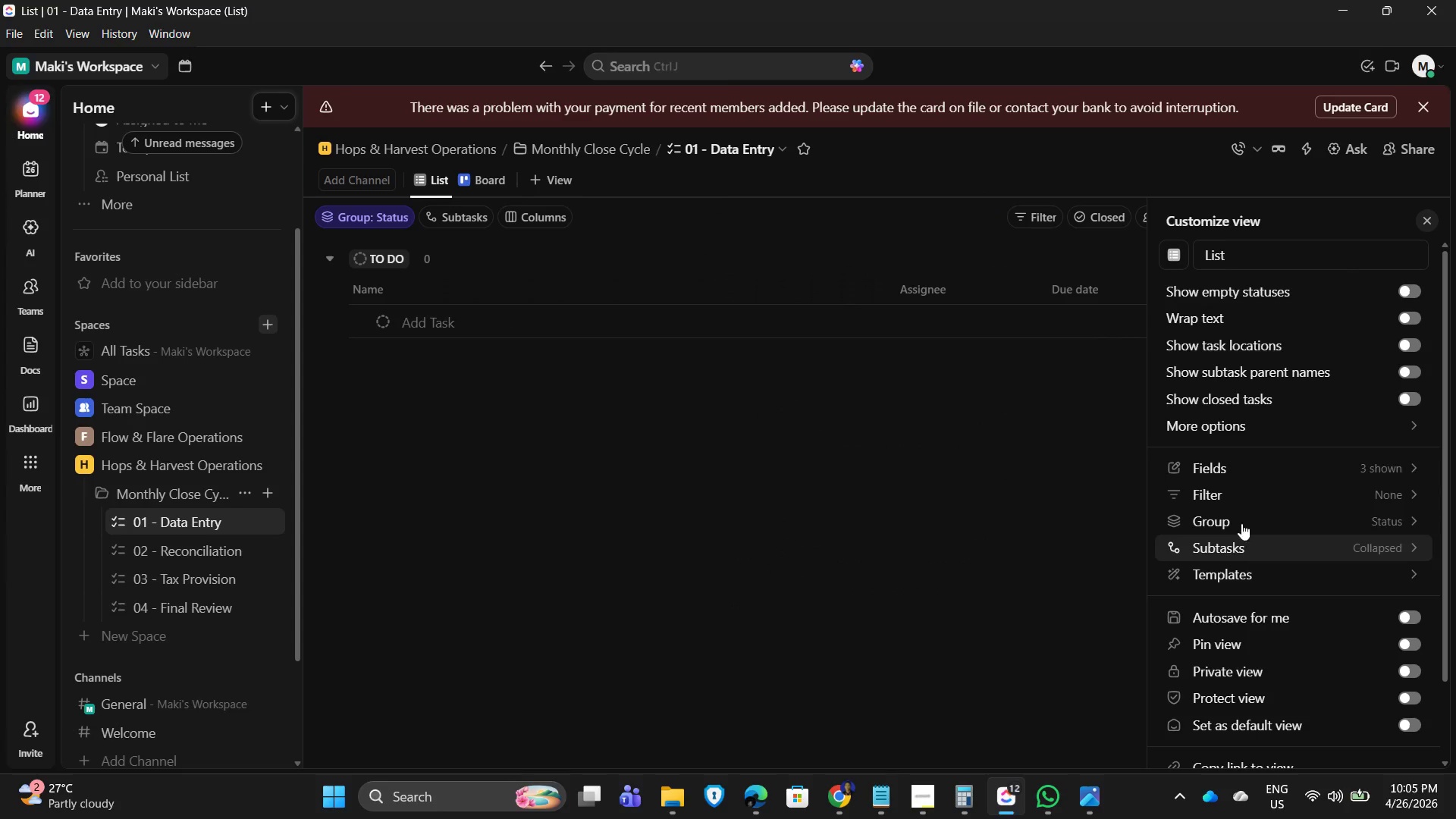 
left_click([481, 262])
 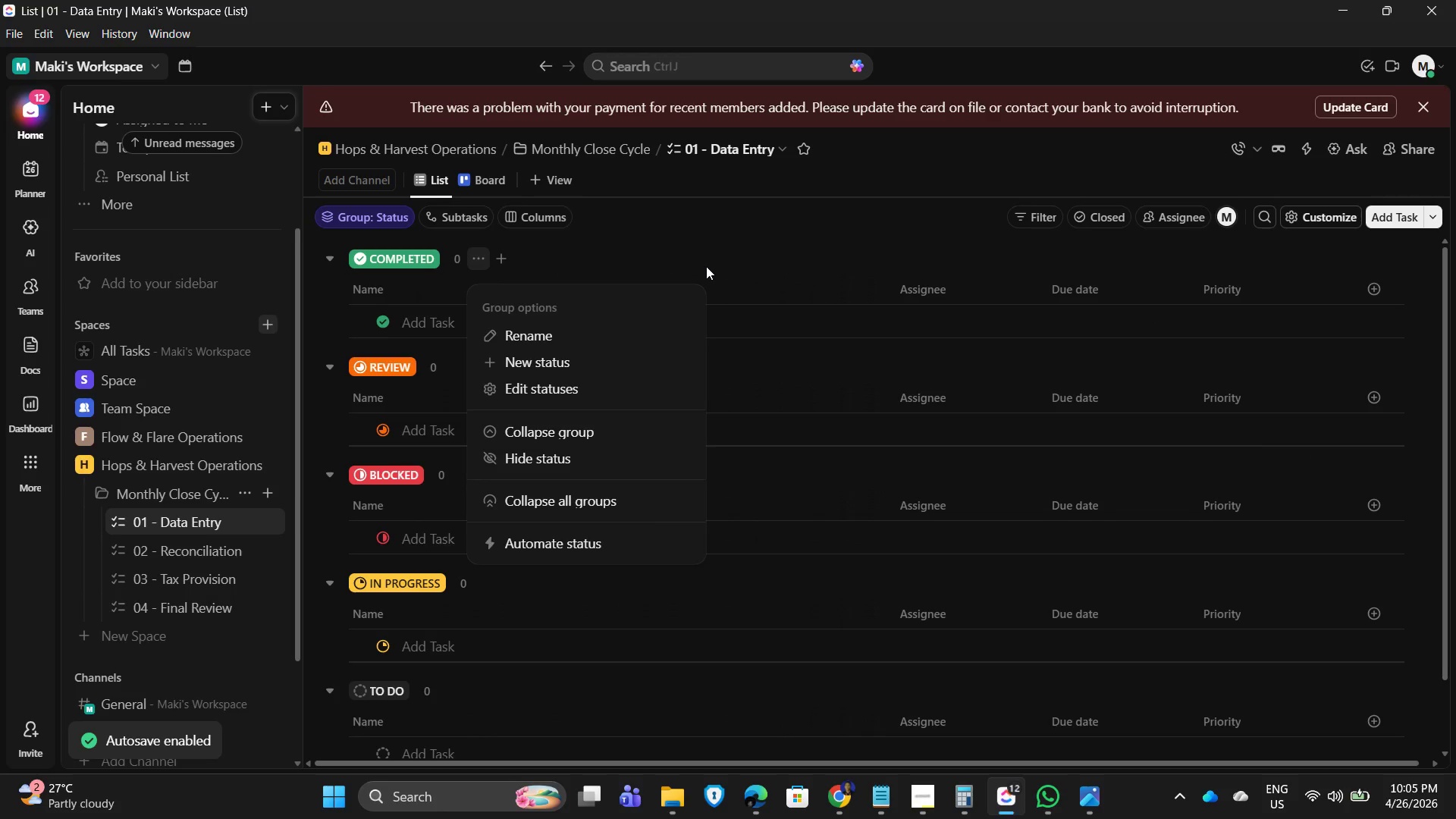 
left_click([733, 266])
 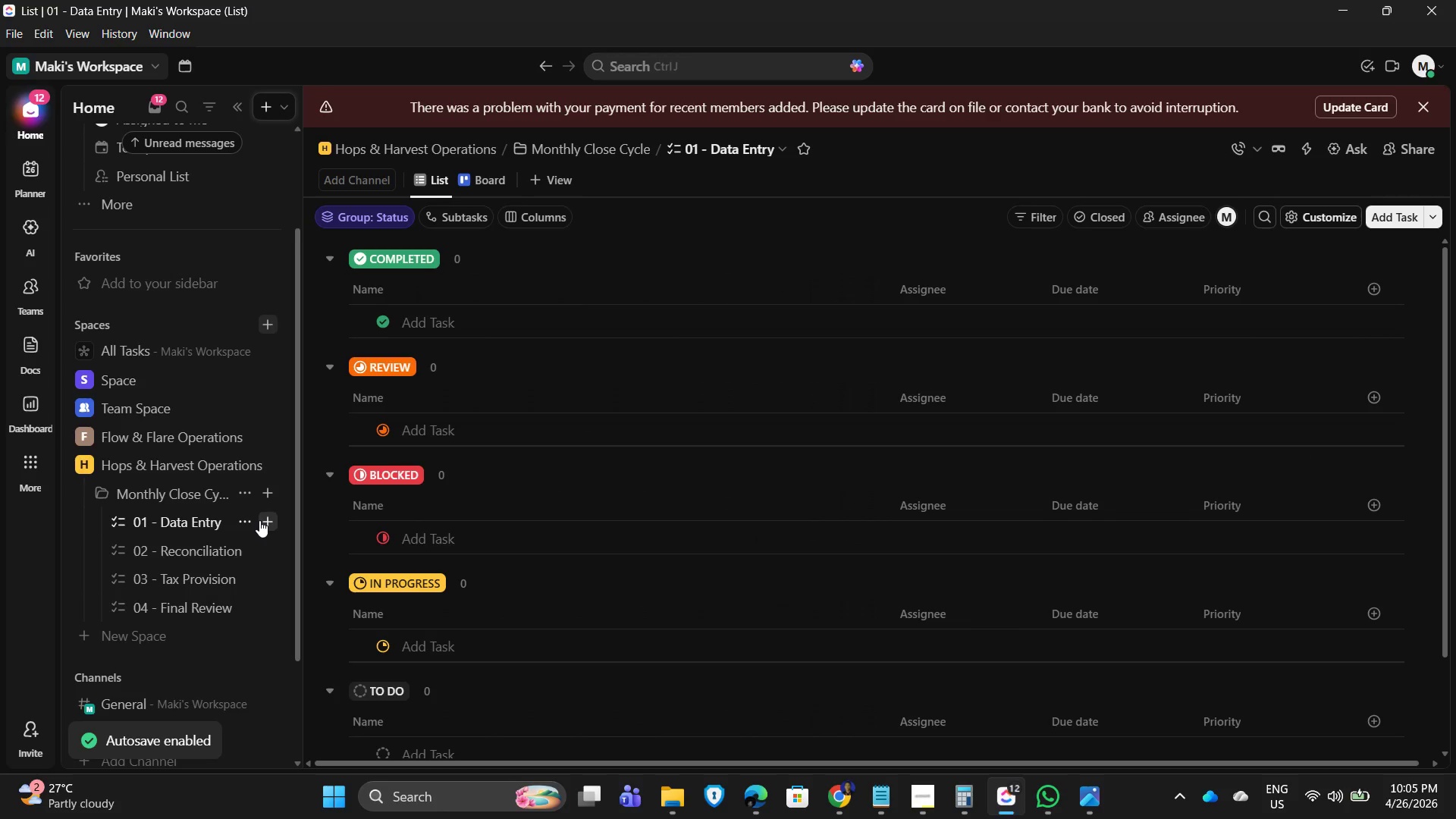 
left_click([239, 520])
 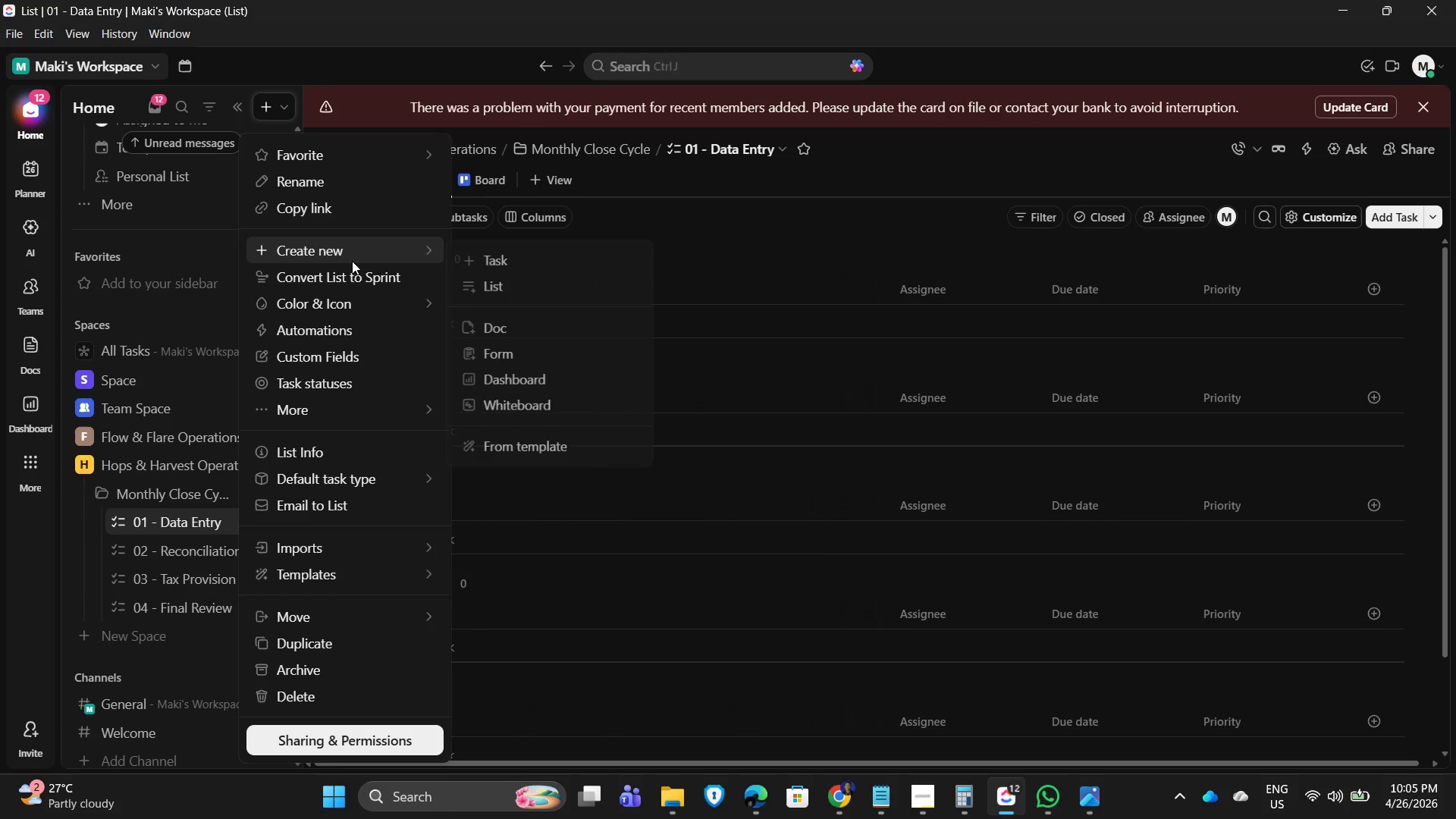 
left_click([354, 384])
 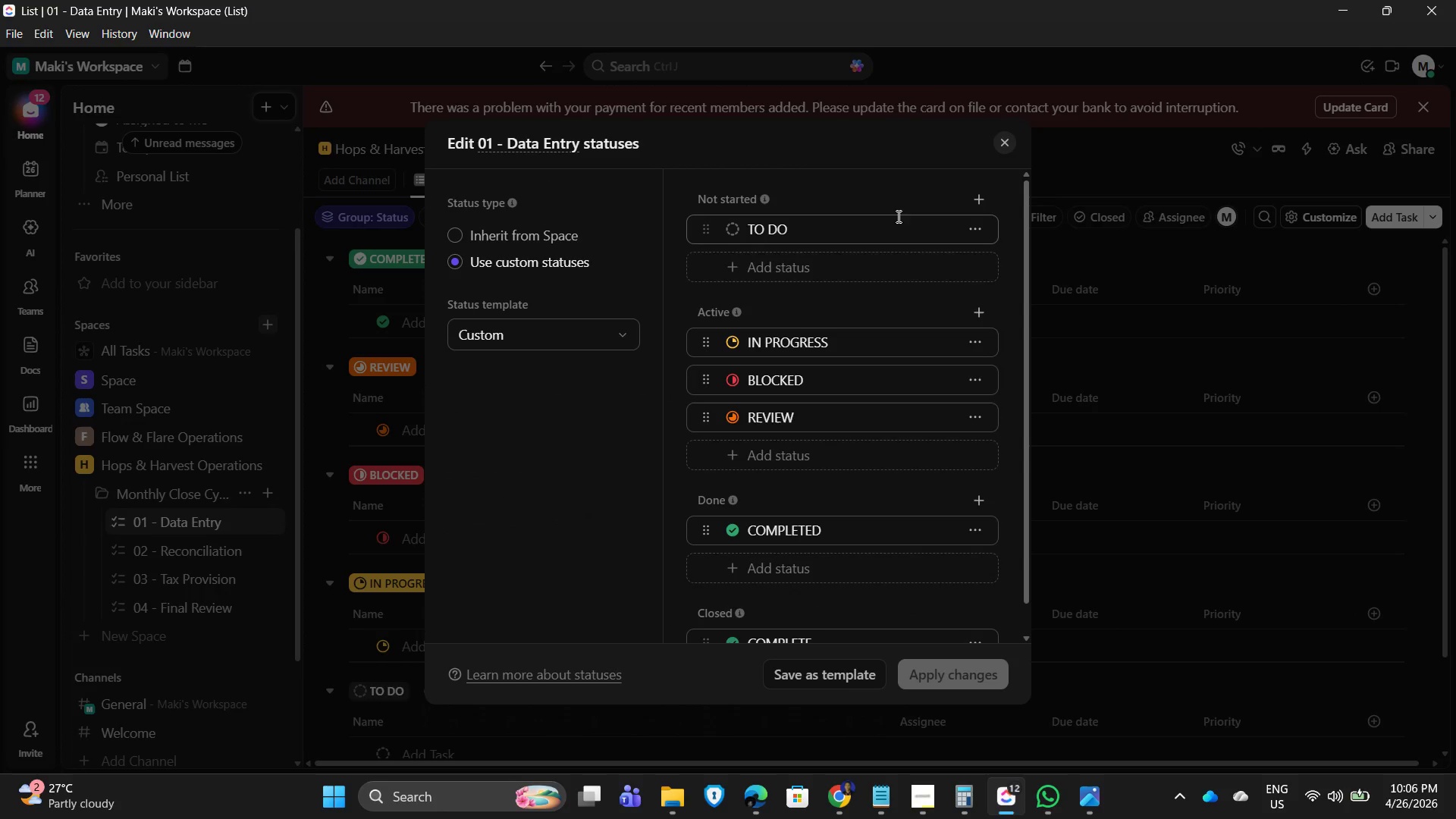 
scroll: coordinate [918, 455], scroll_direction: down, amount: 4.0
 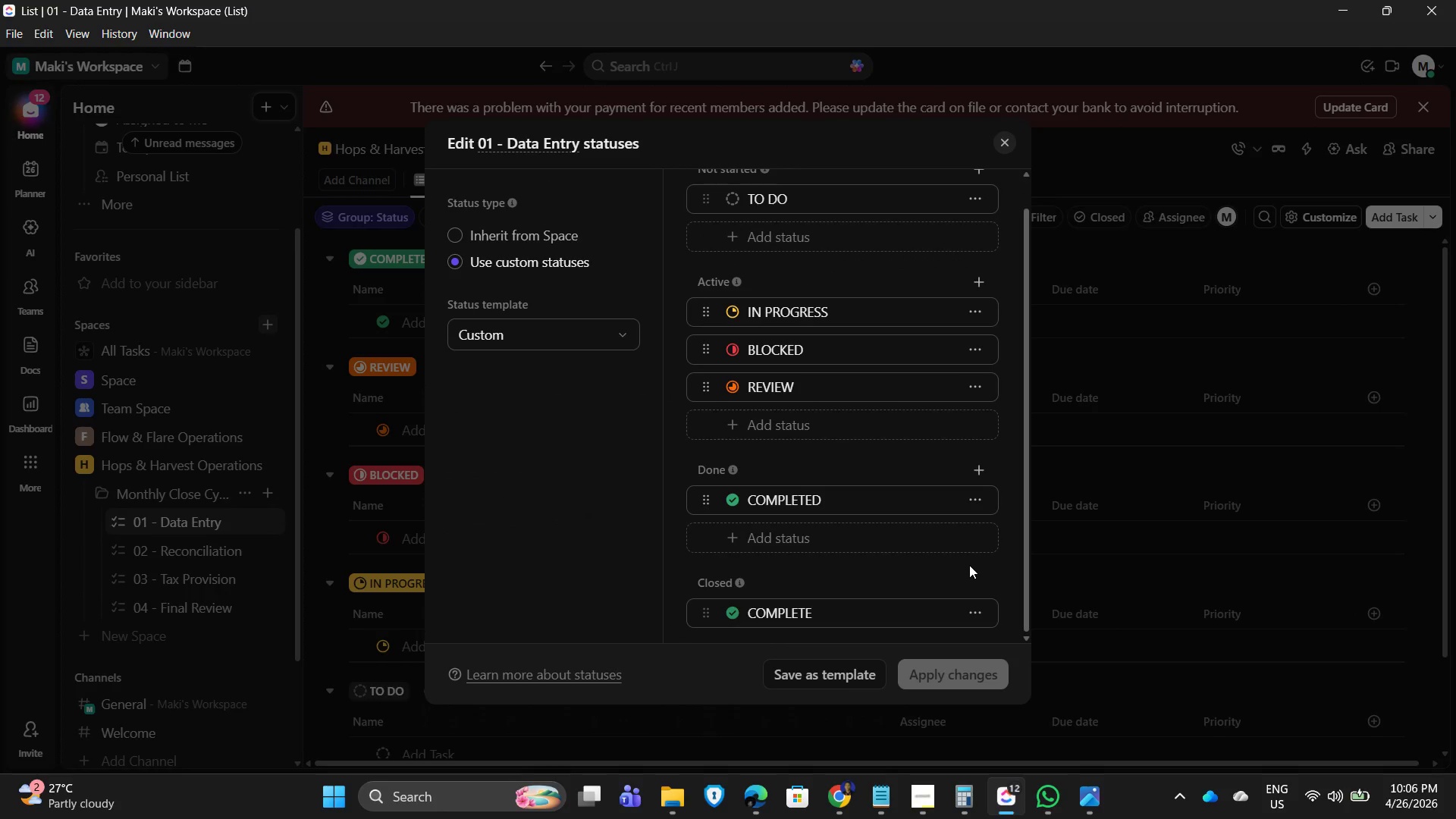 
scroll: coordinate [905, 322], scroll_direction: up, amount: 6.0
 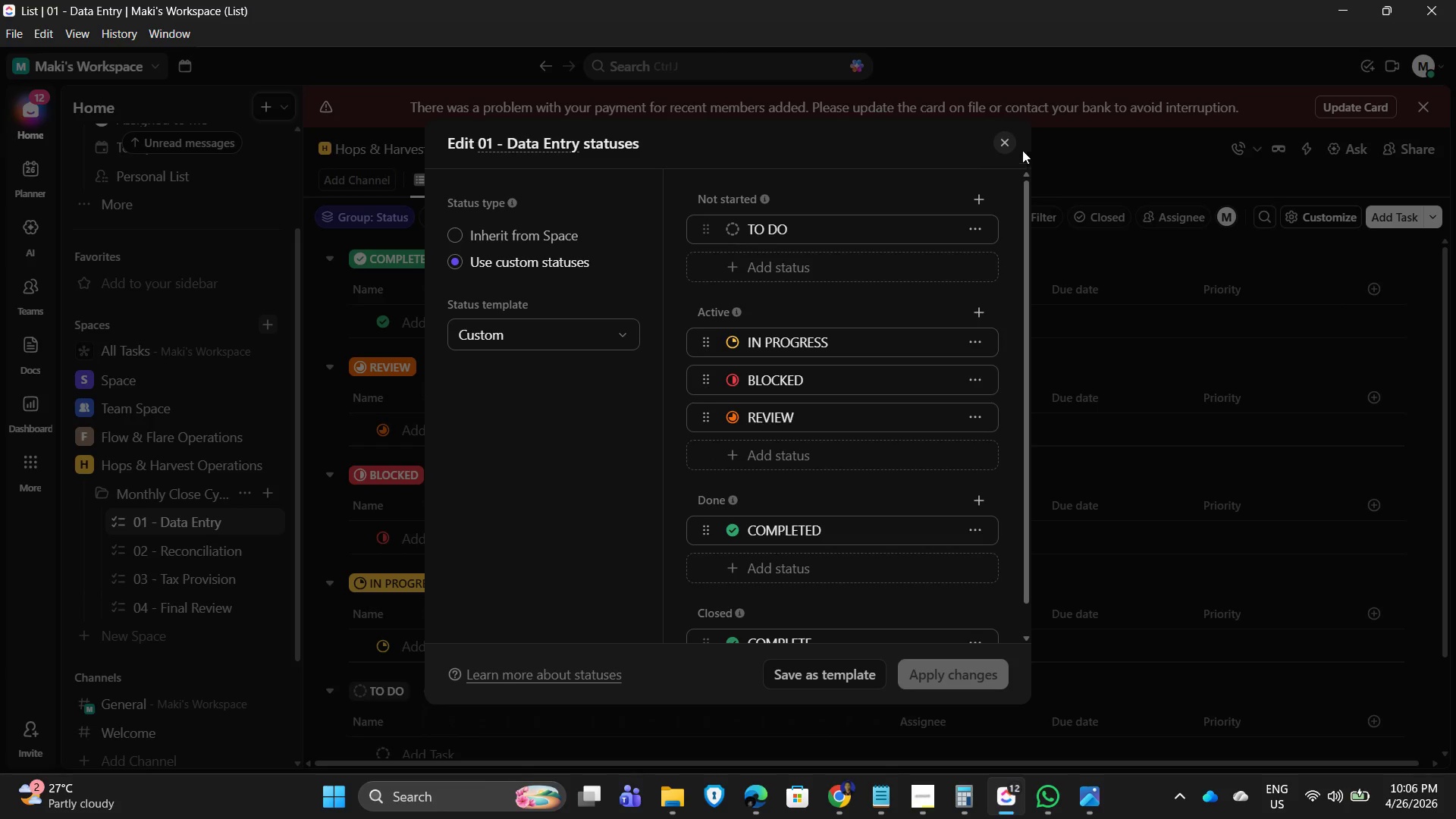 
left_click([1003, 141])
 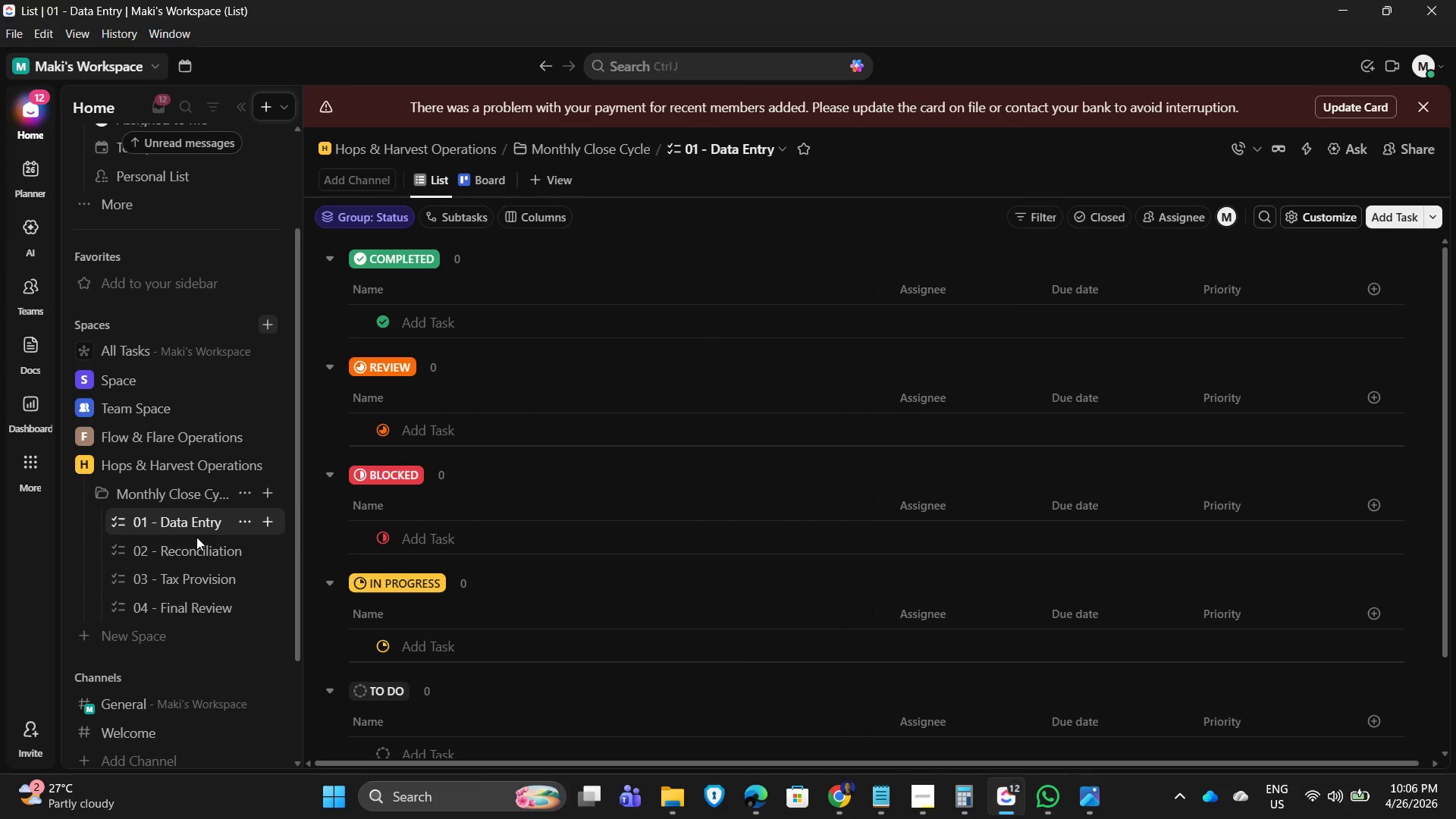 
left_click([174, 557])
 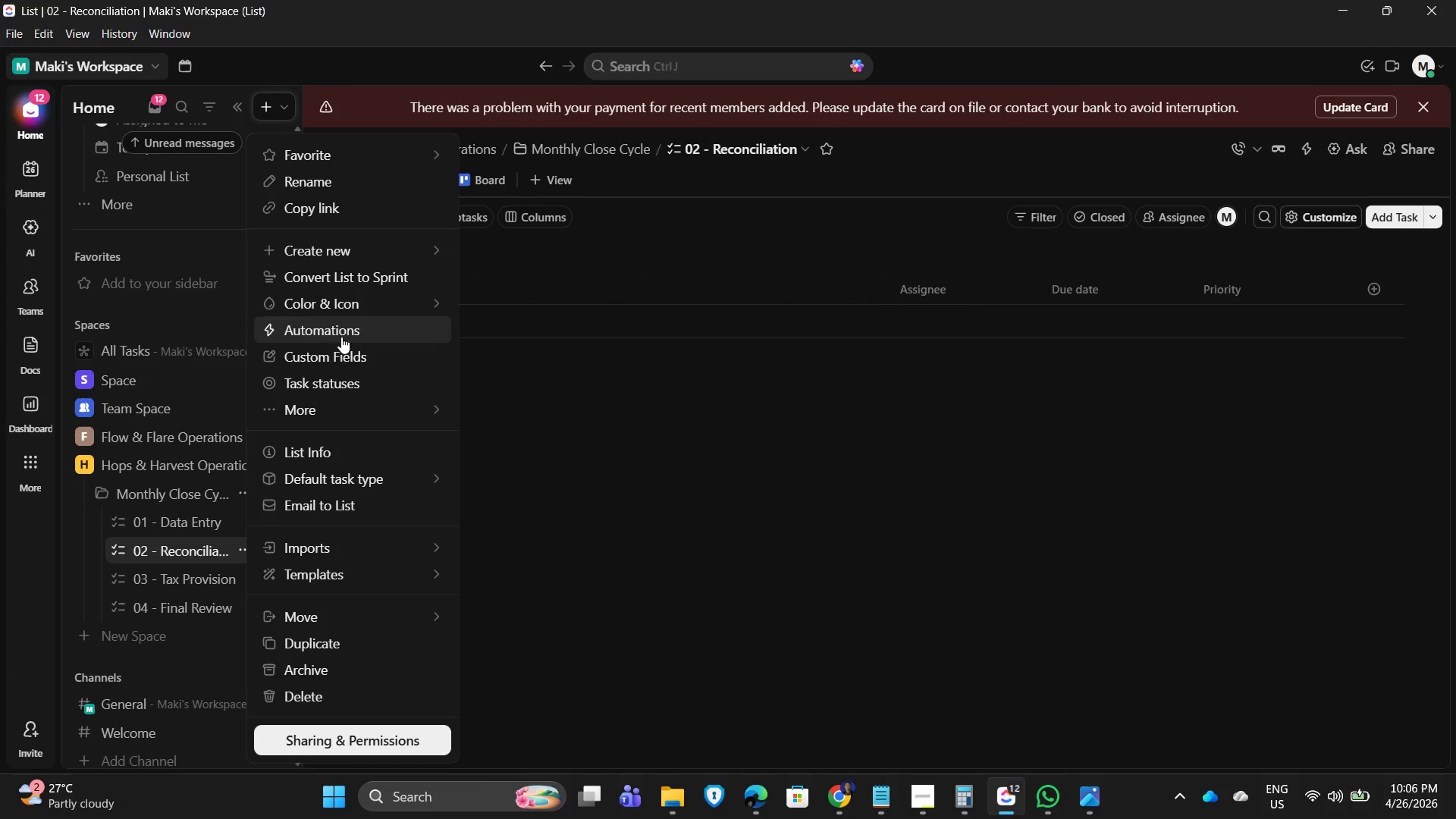 
wait(5.55)
 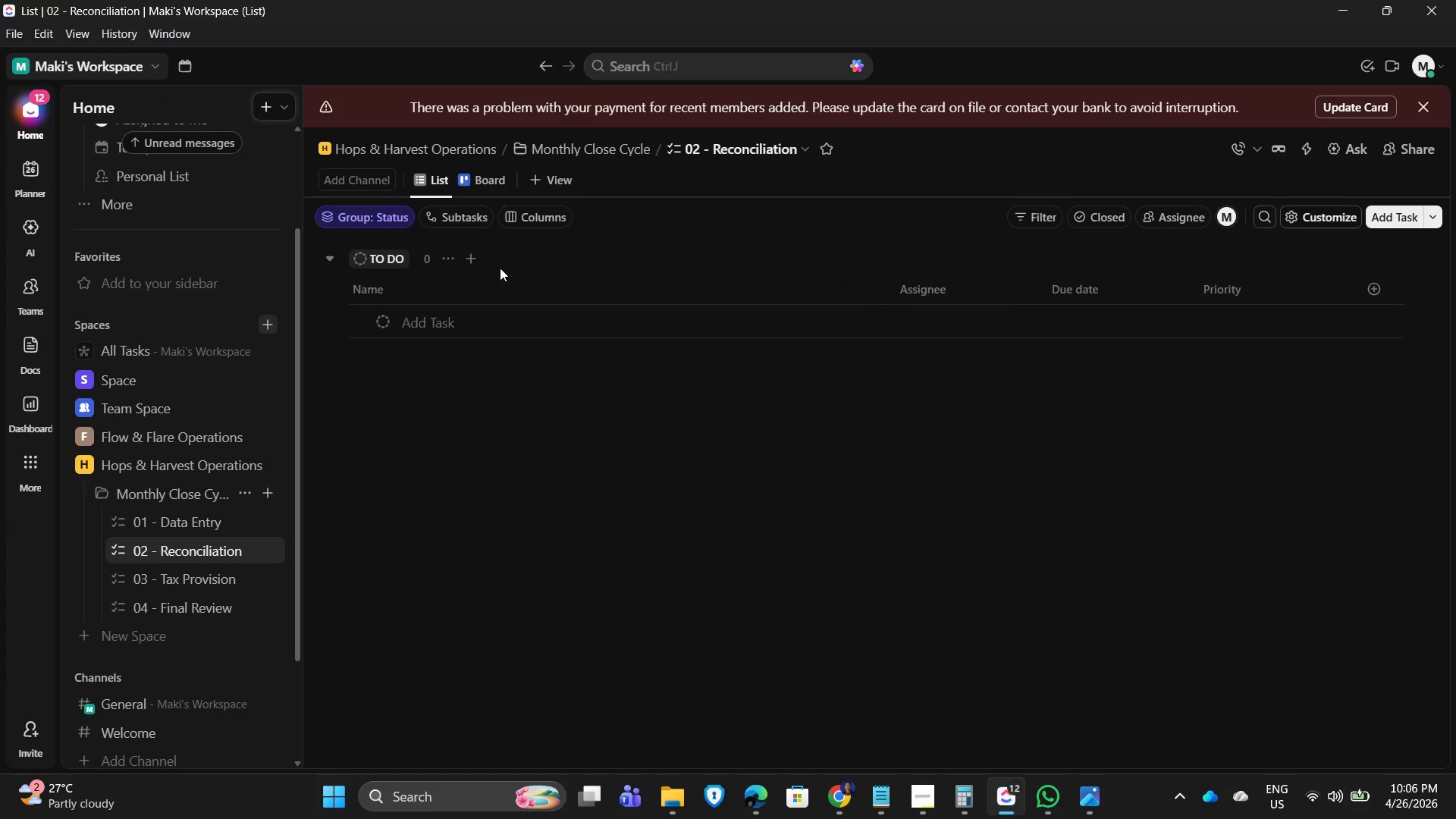 
left_click([334, 389])
 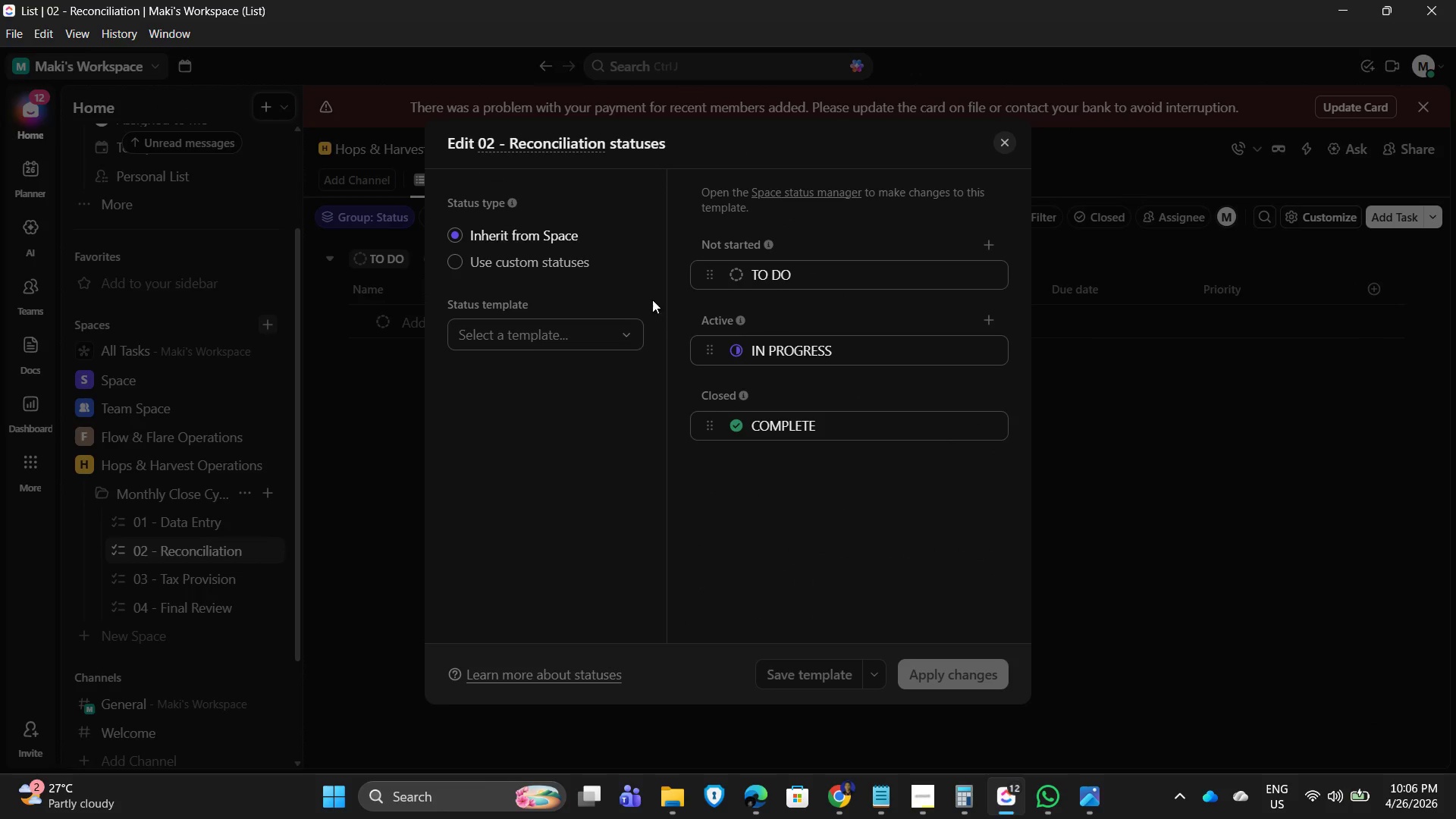 
left_click([585, 339])
 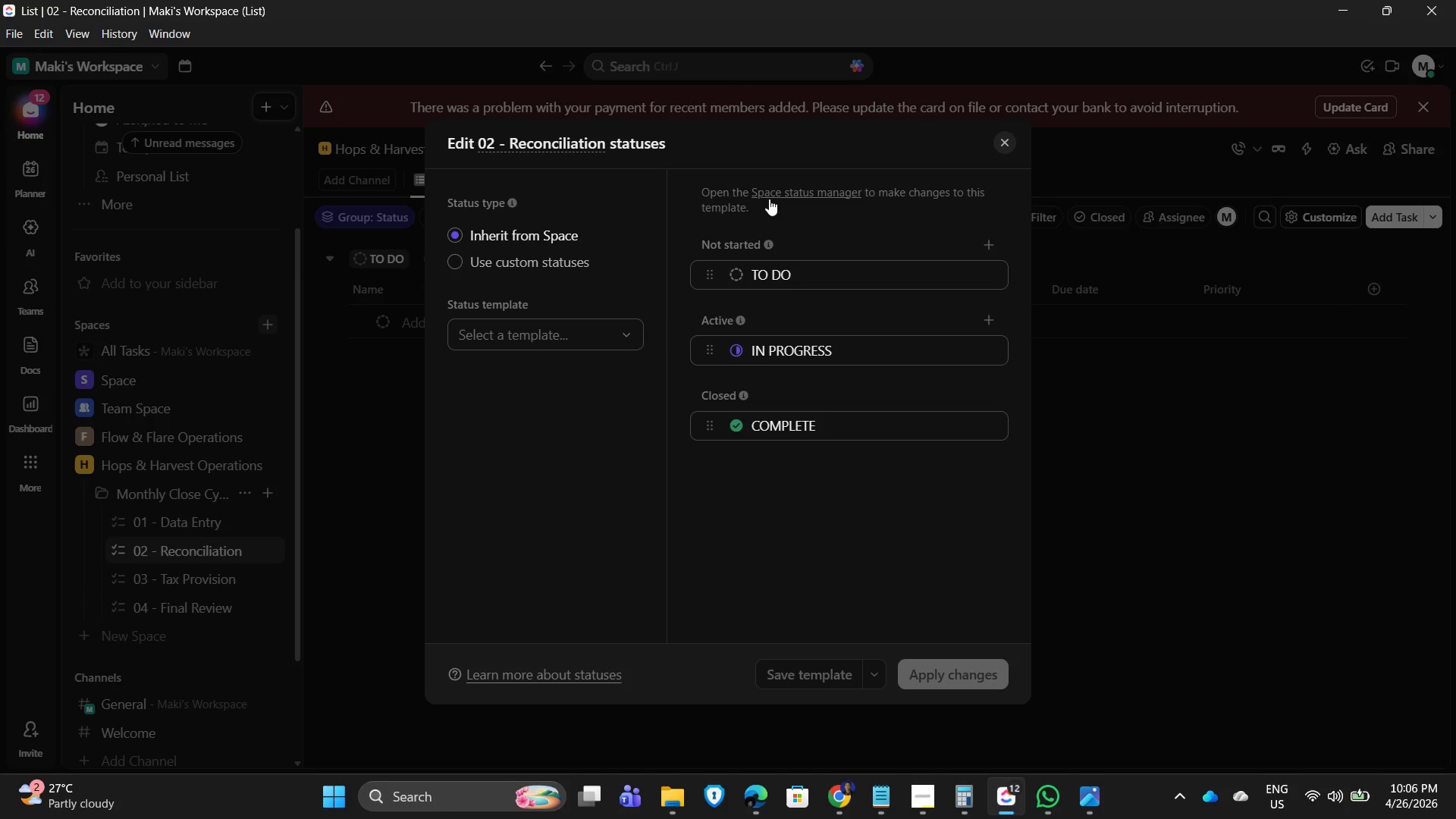 
wait(8.28)
 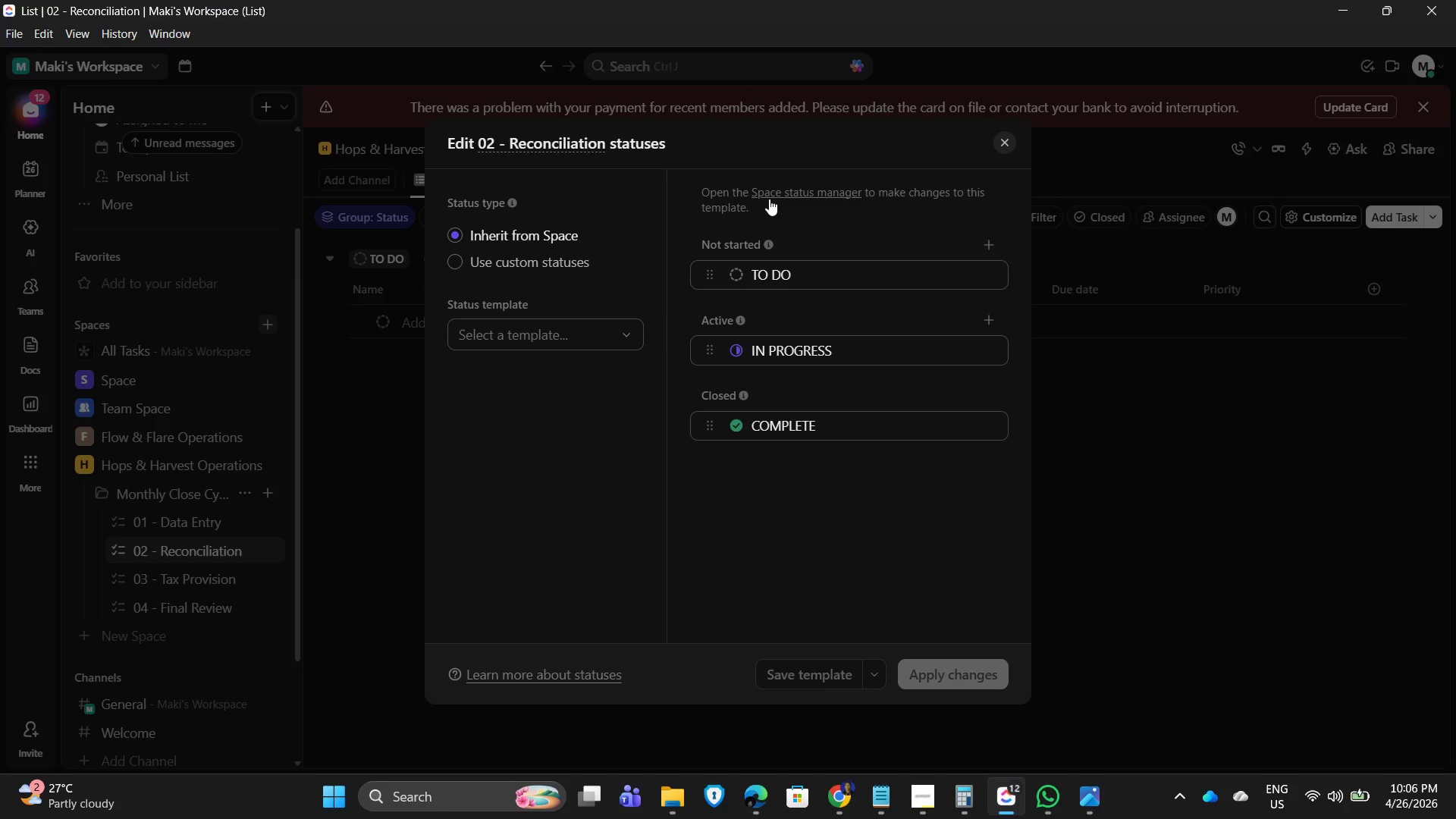 
left_click([812, 193])
 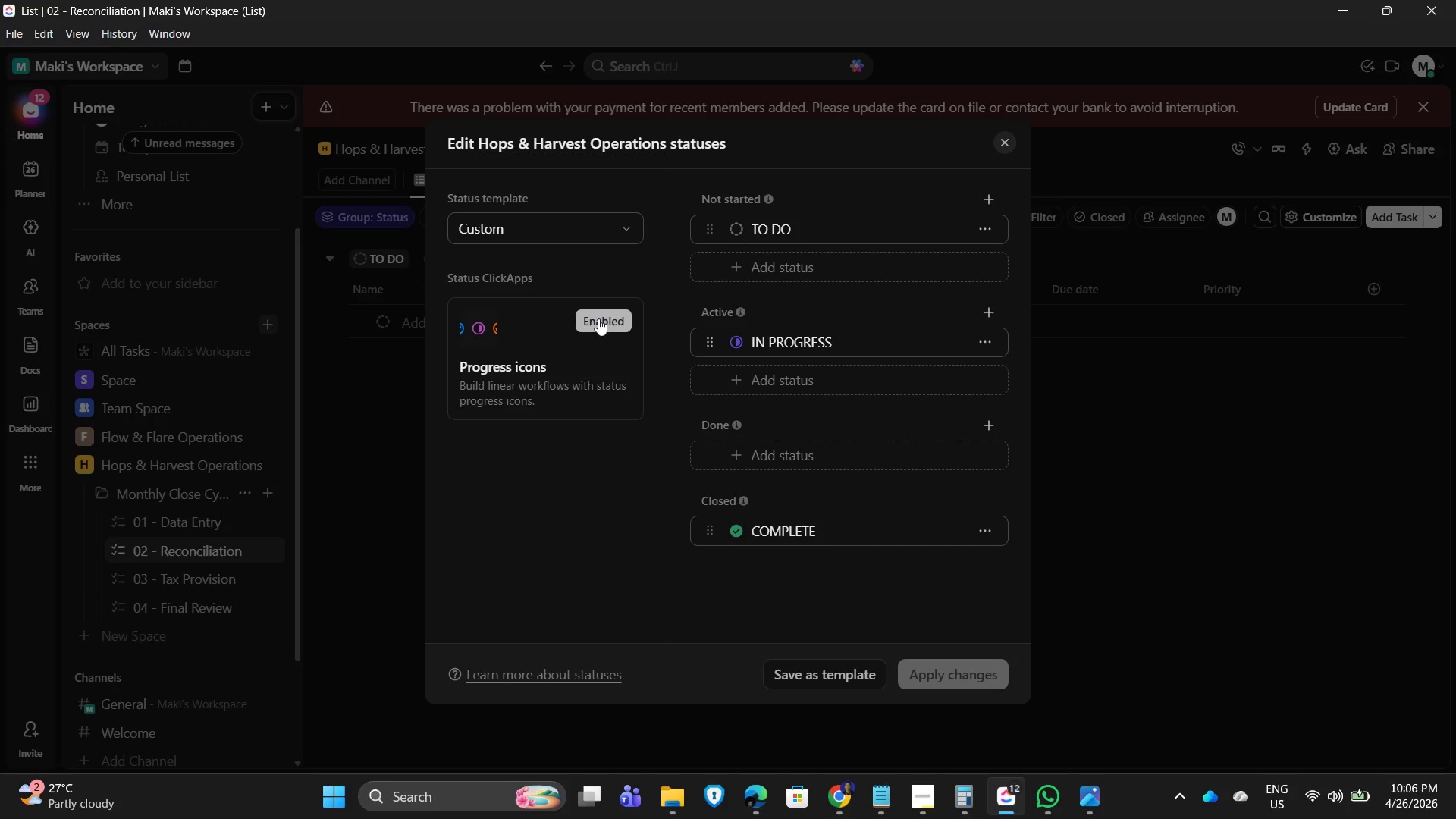 
wait(7.31)
 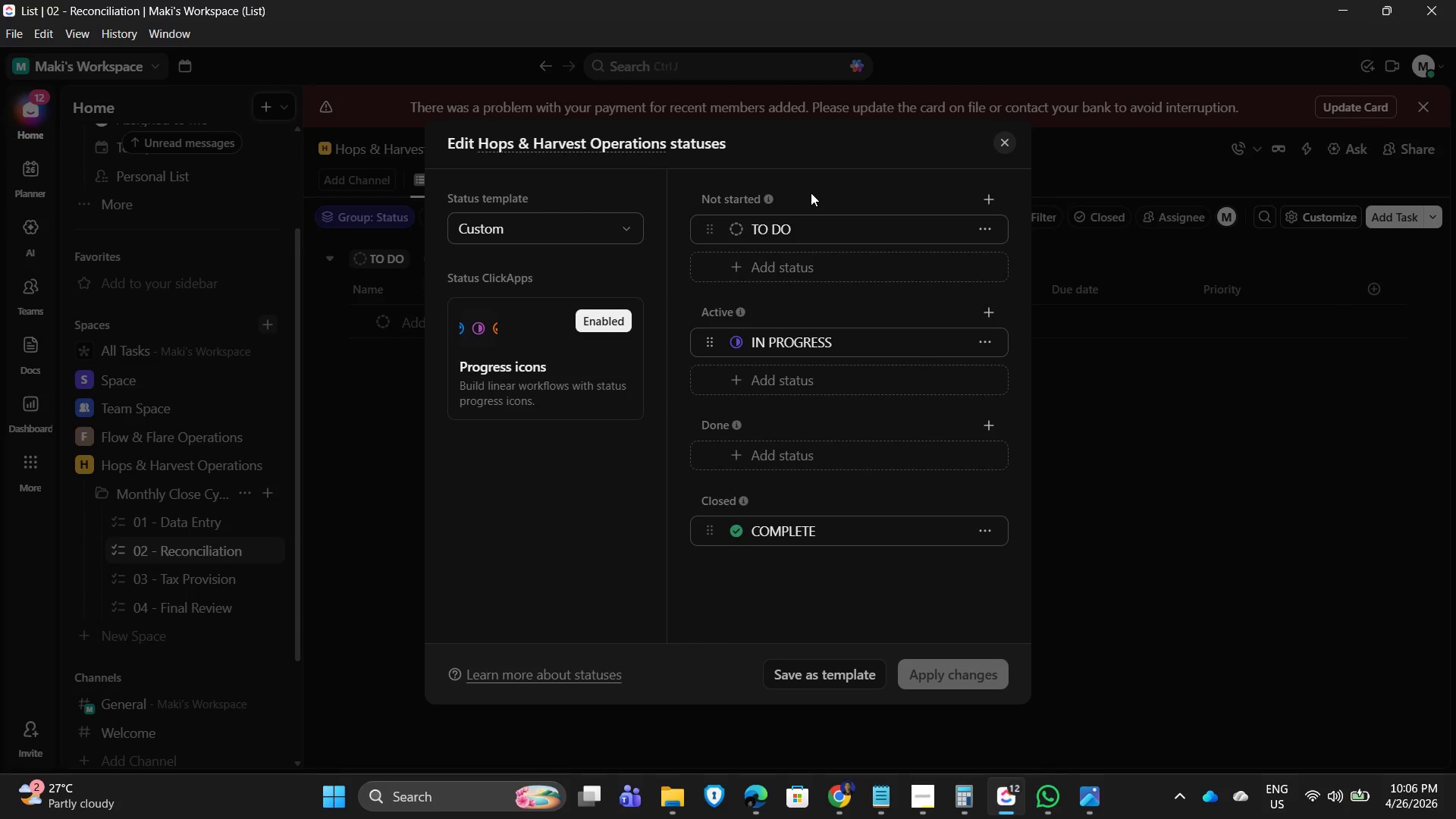 
left_click([590, 321])
 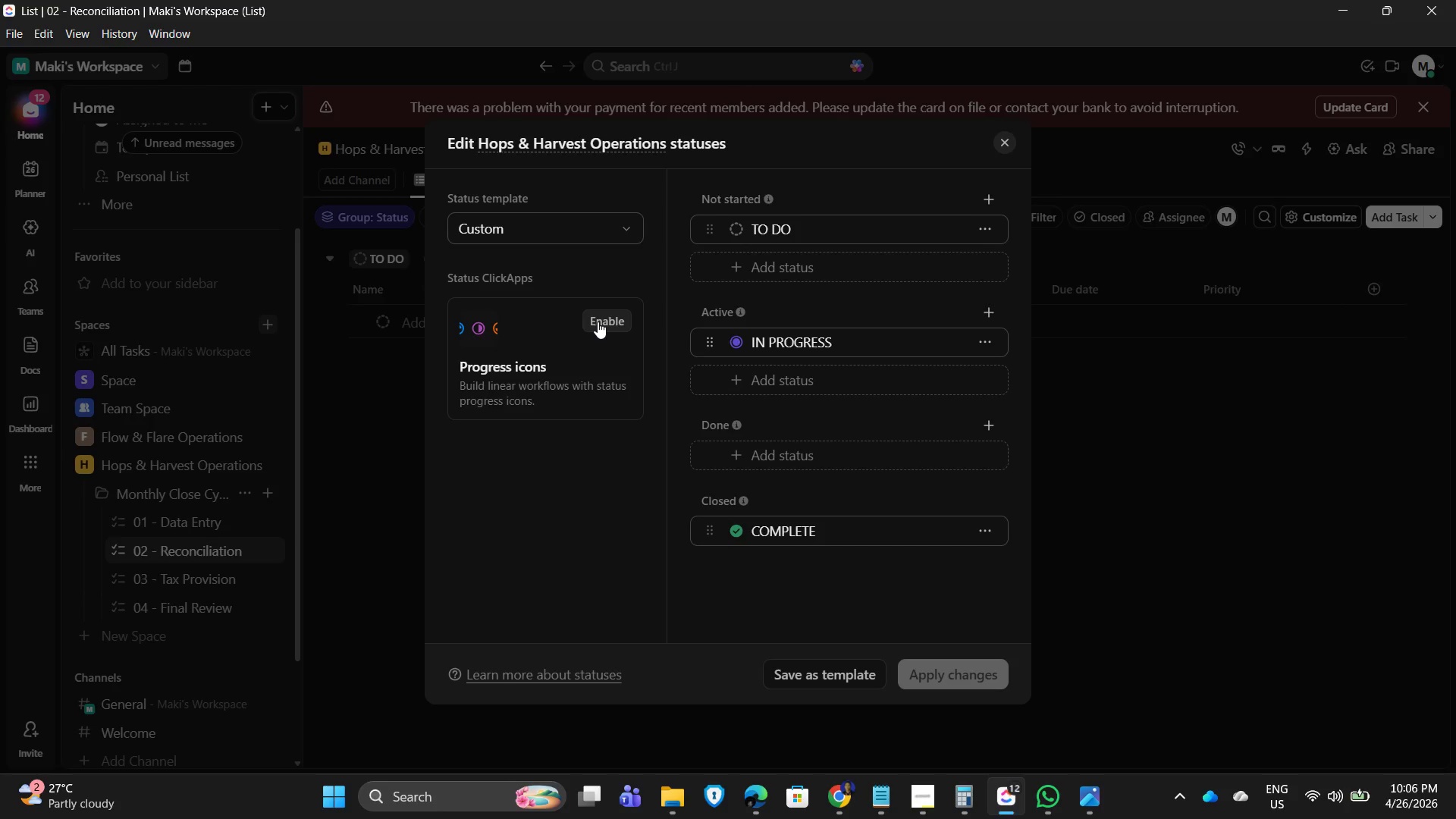 
left_click([599, 322])
 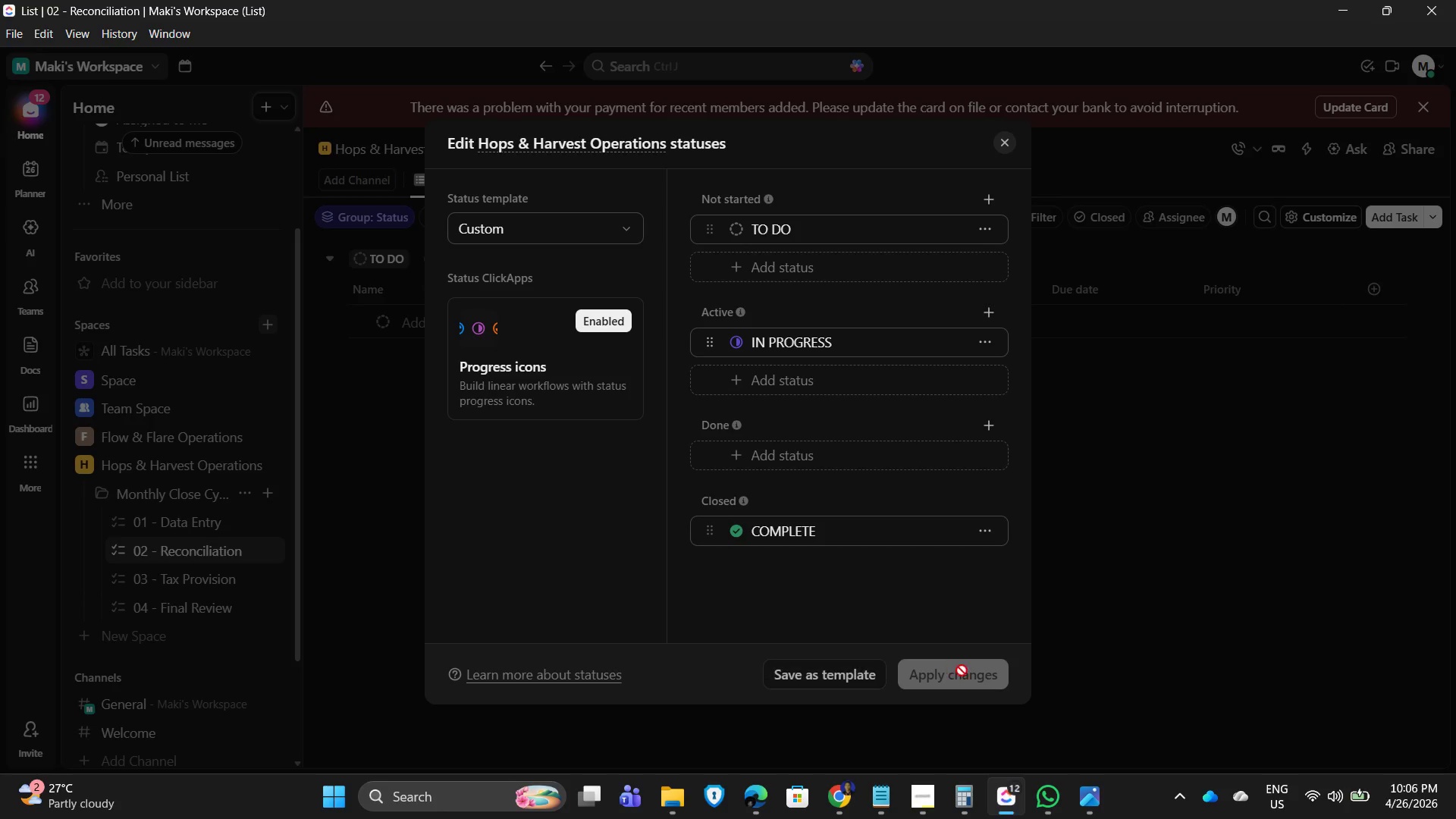 
left_click([997, 145])
 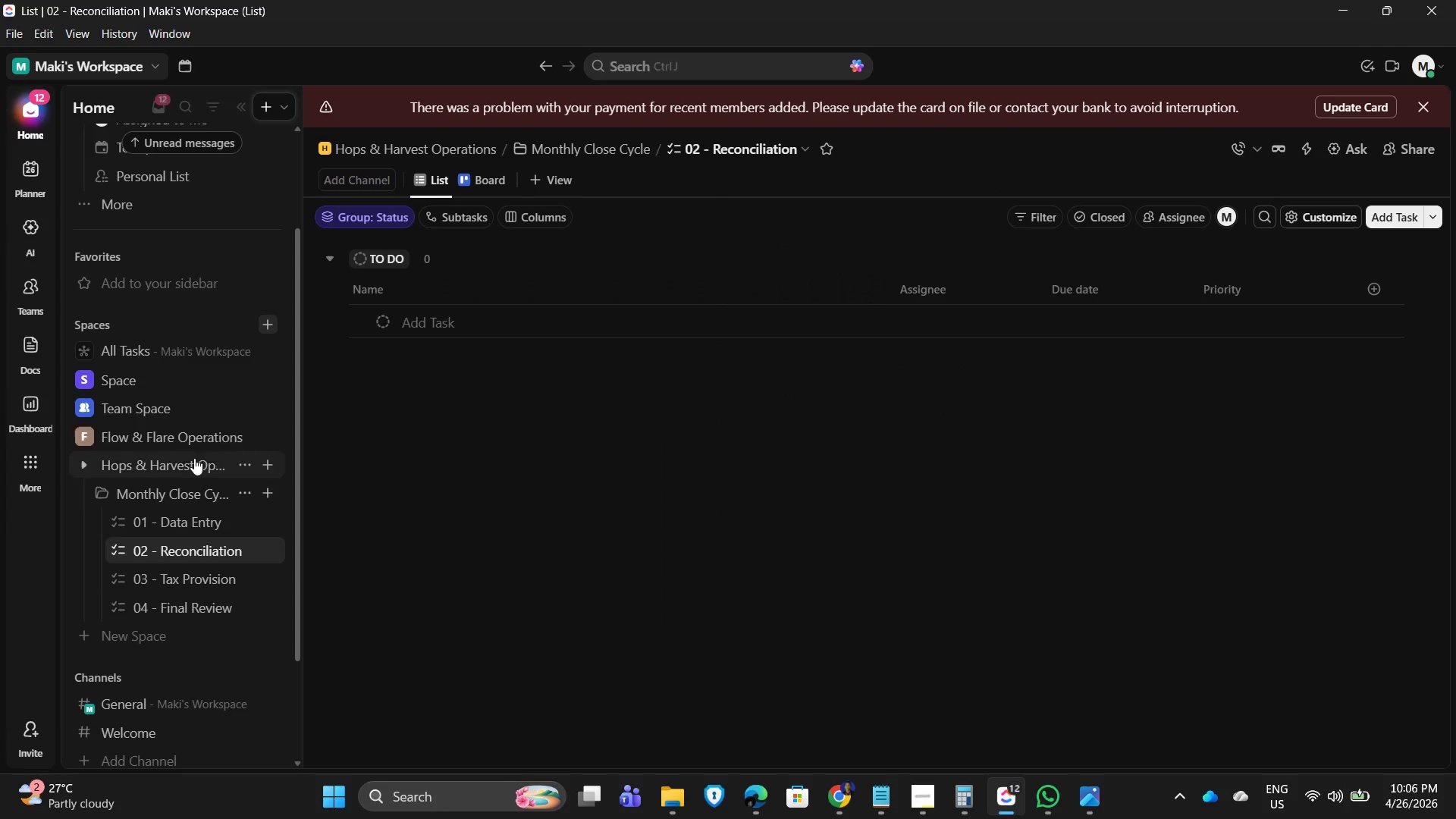 
left_click([167, 523])
 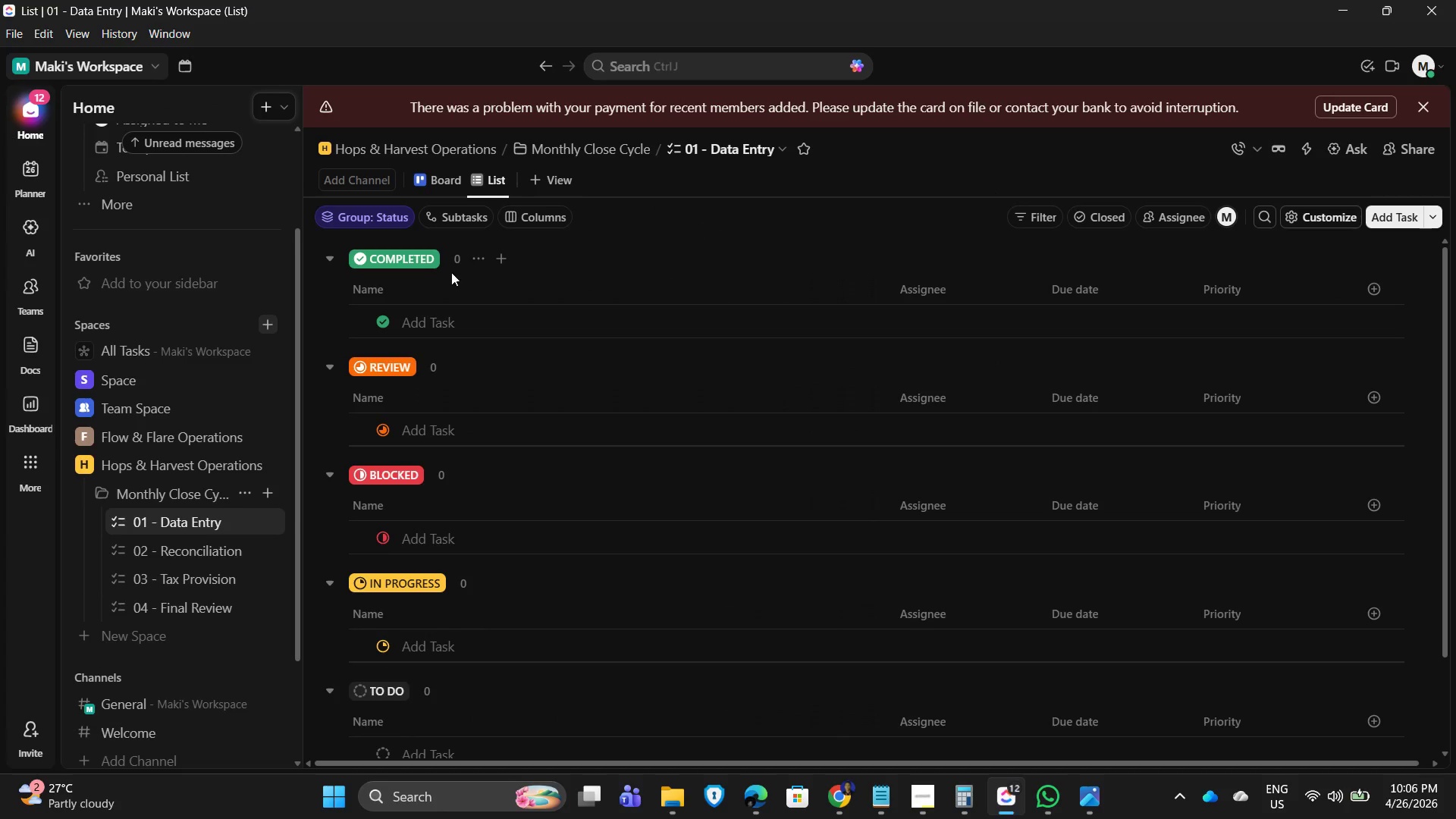 
left_click([476, 249])
 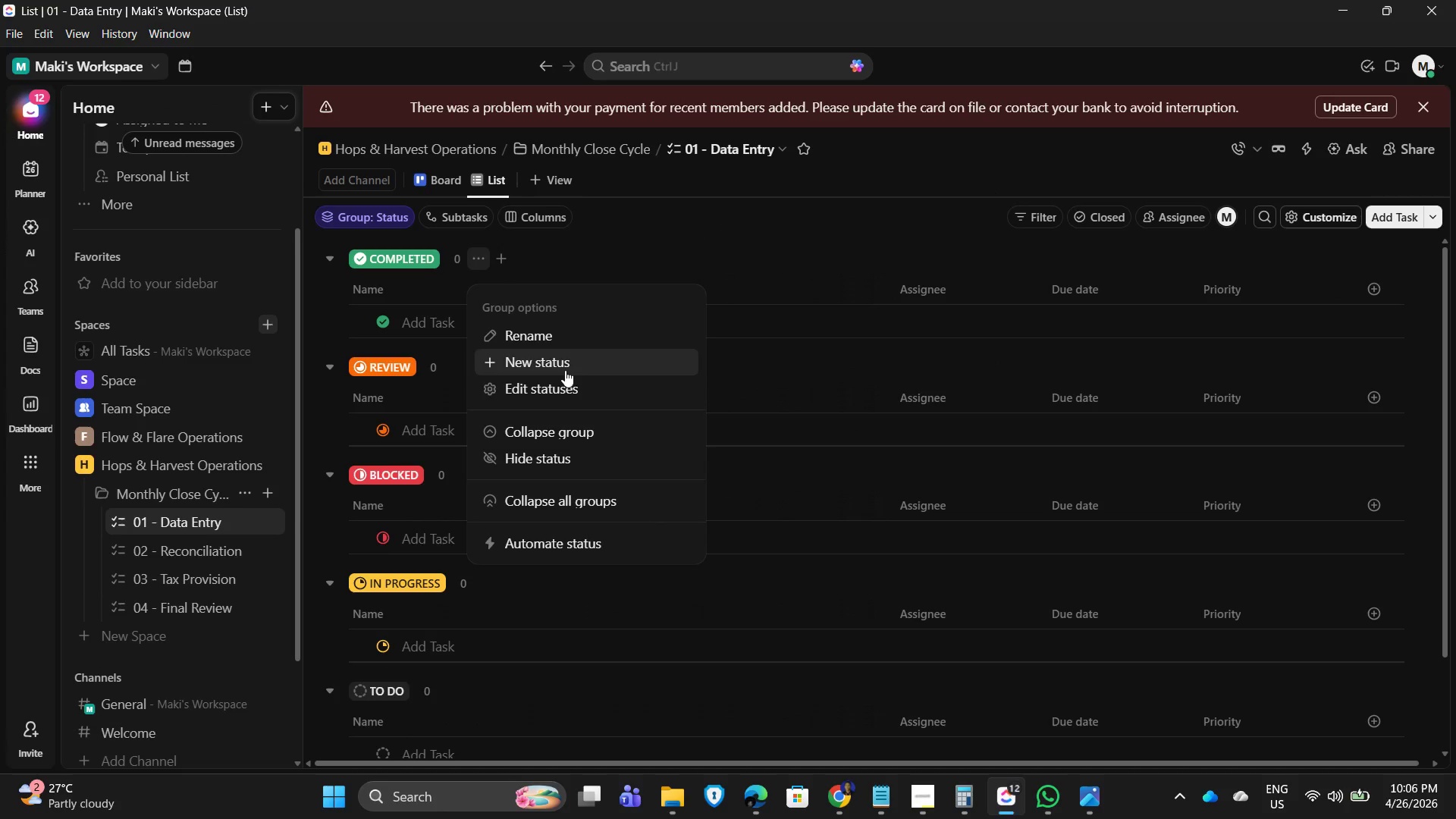 
left_click([554, 381])
 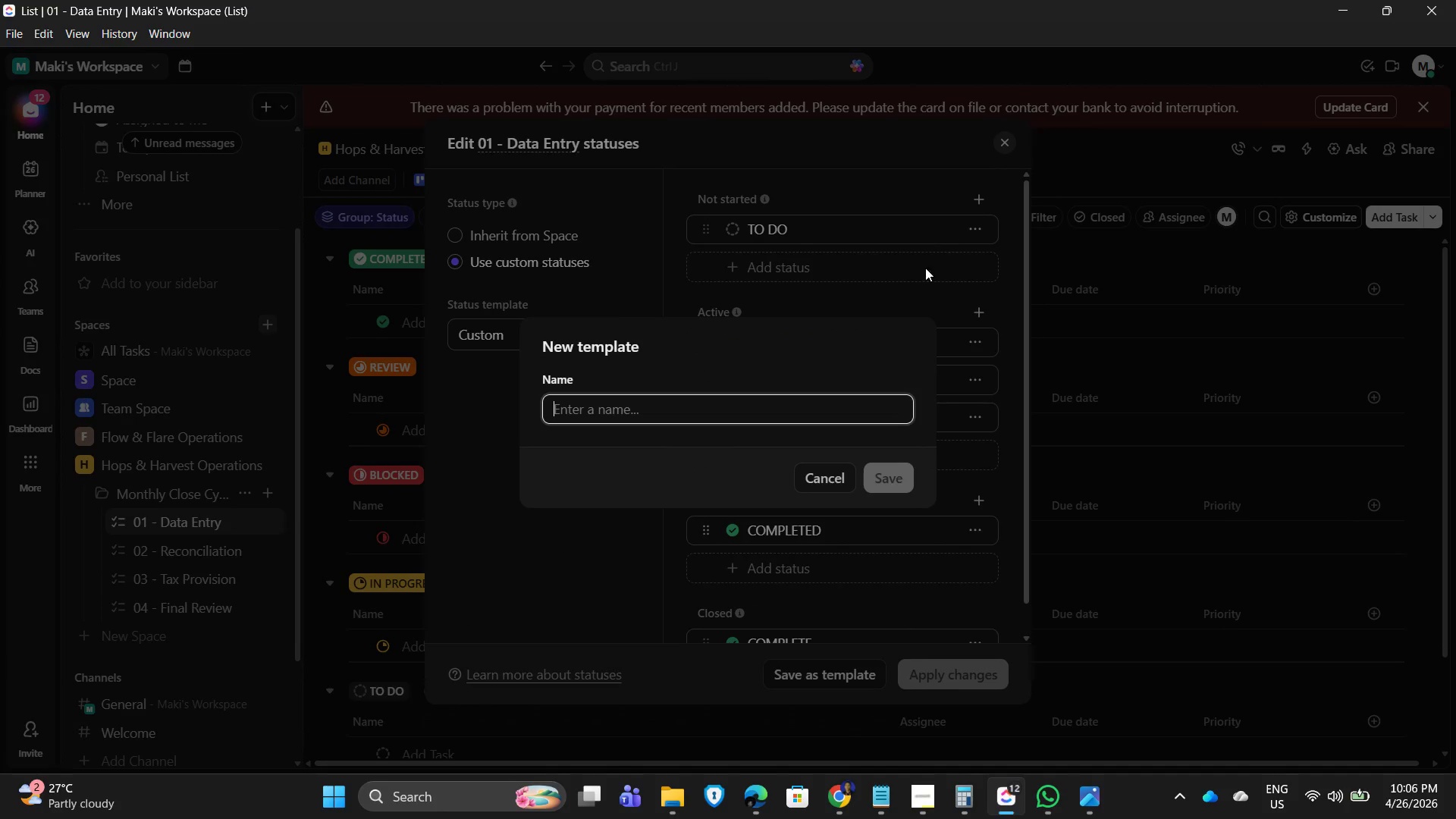 
left_click([670, 407])
 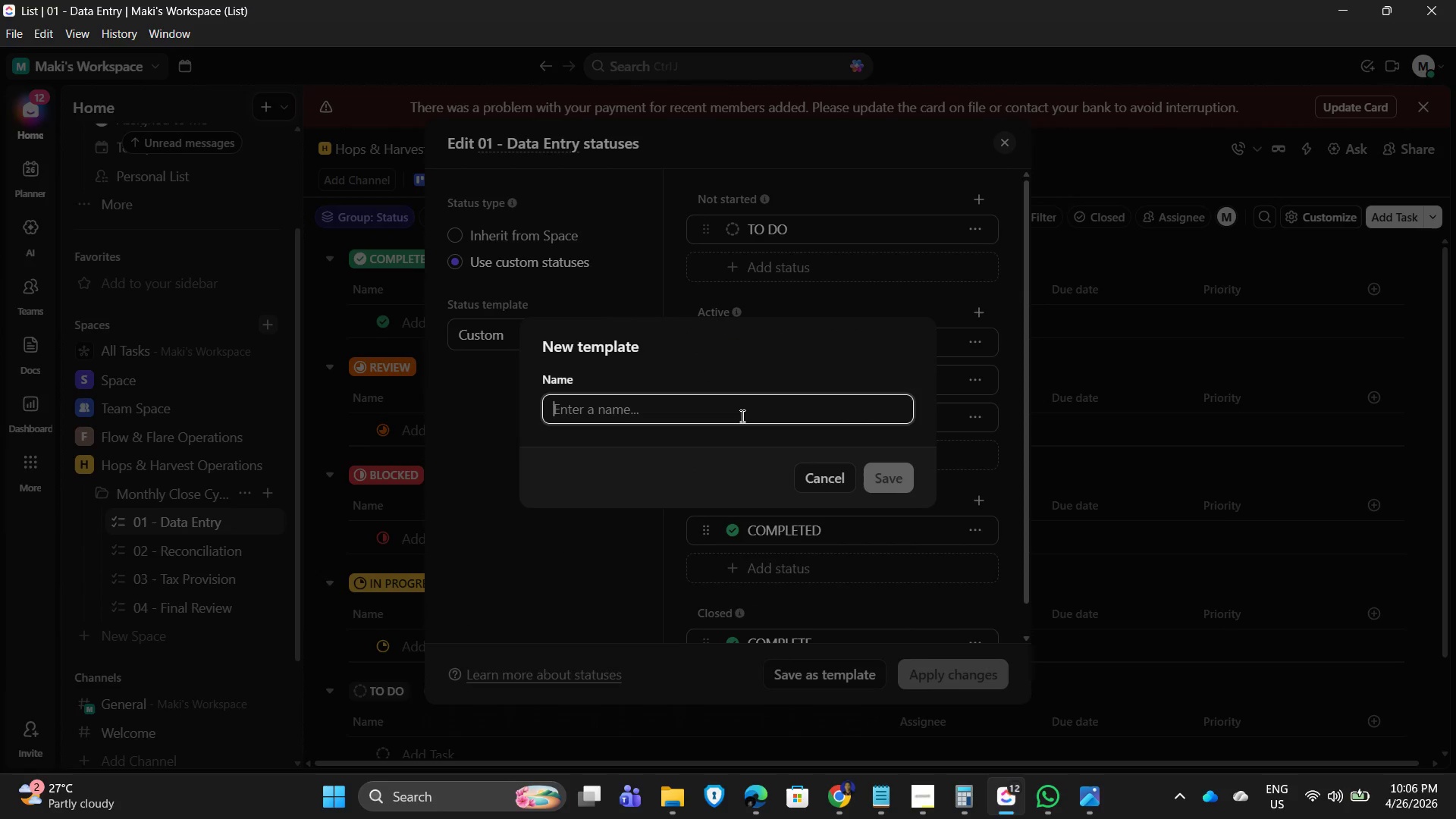 
type(s)
key(Backspace)
type(Hops & Harvest Operations Status)
 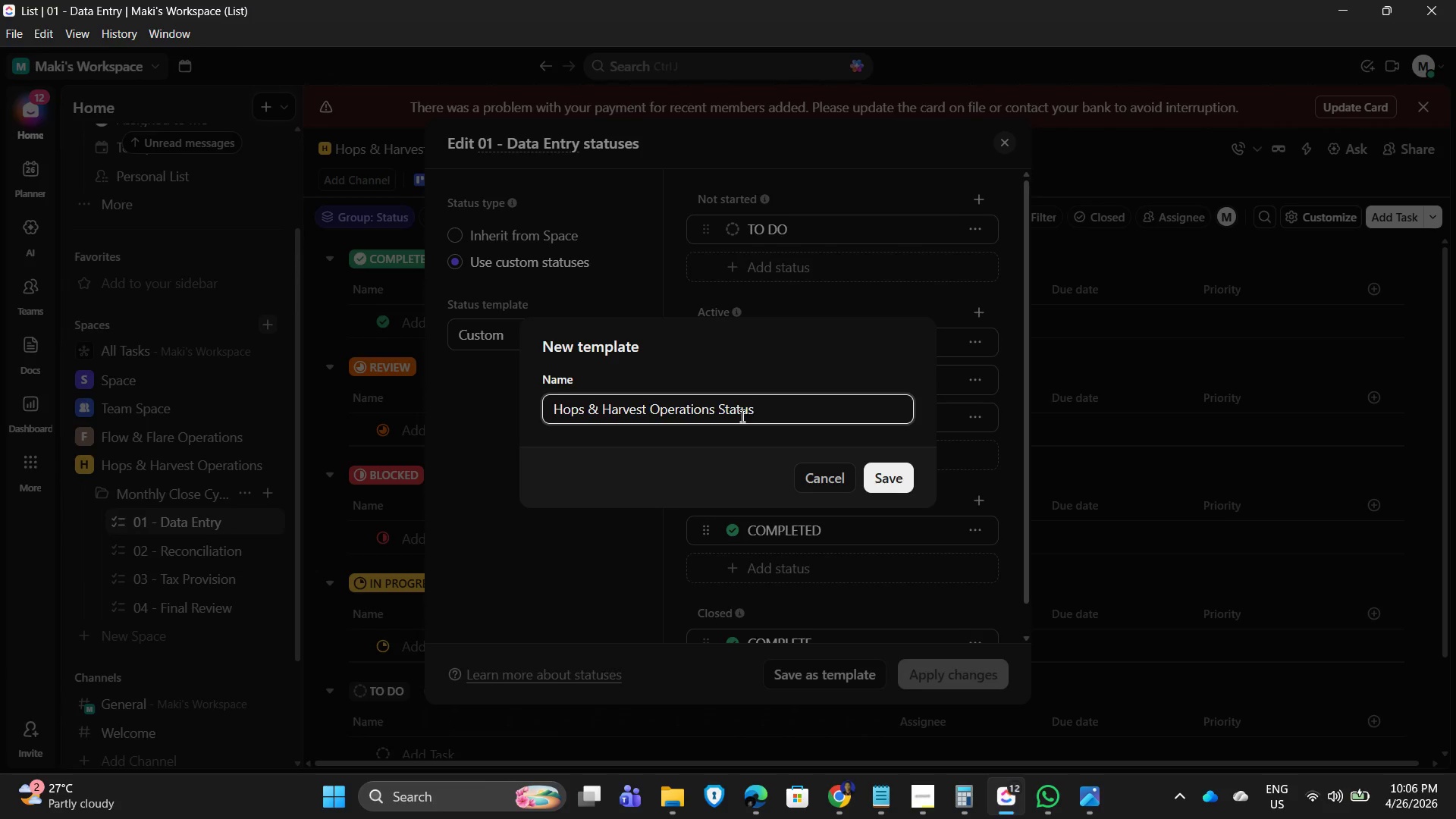 
wait(5.67)
 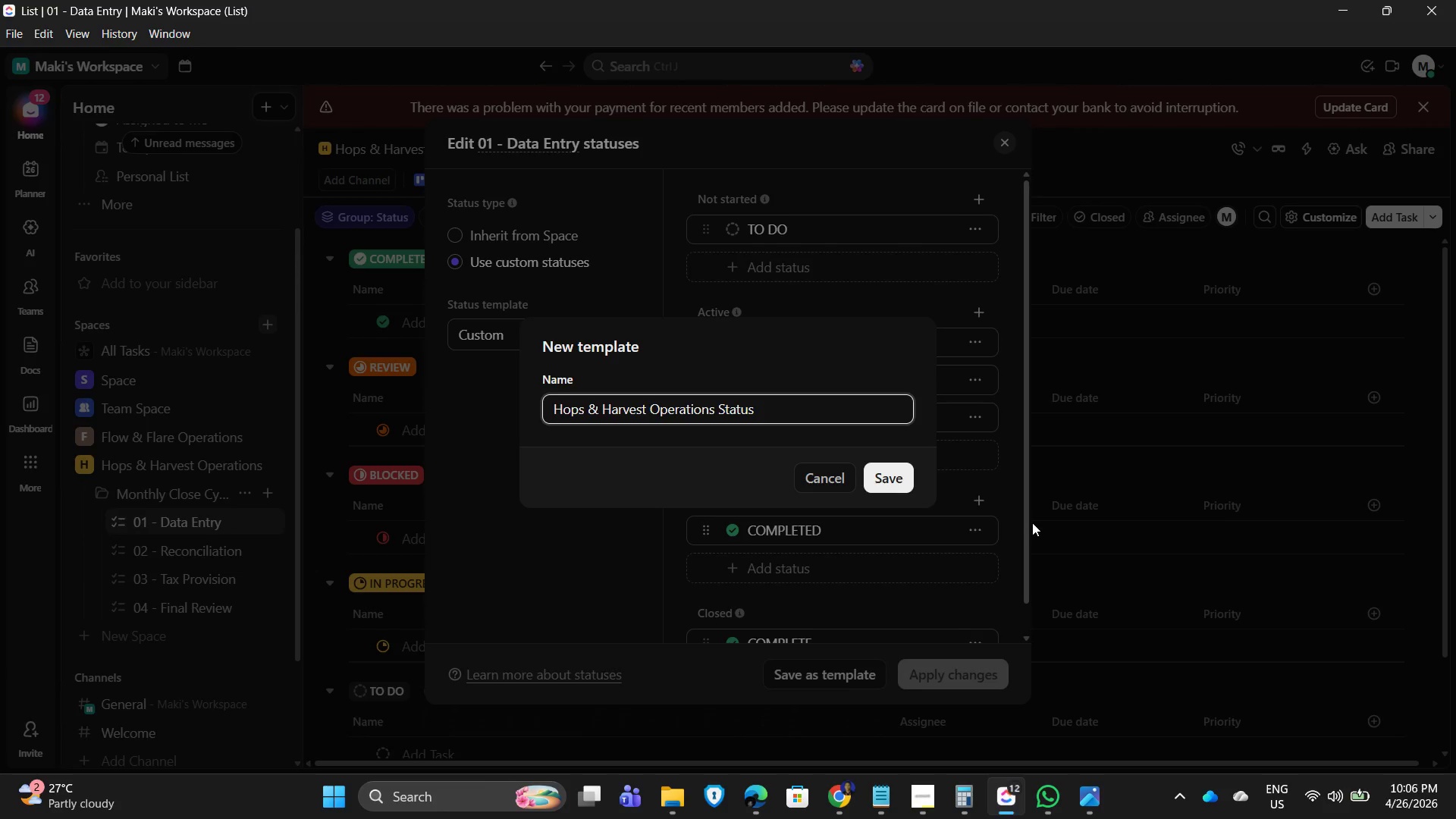 
left_click([1006, 143])
 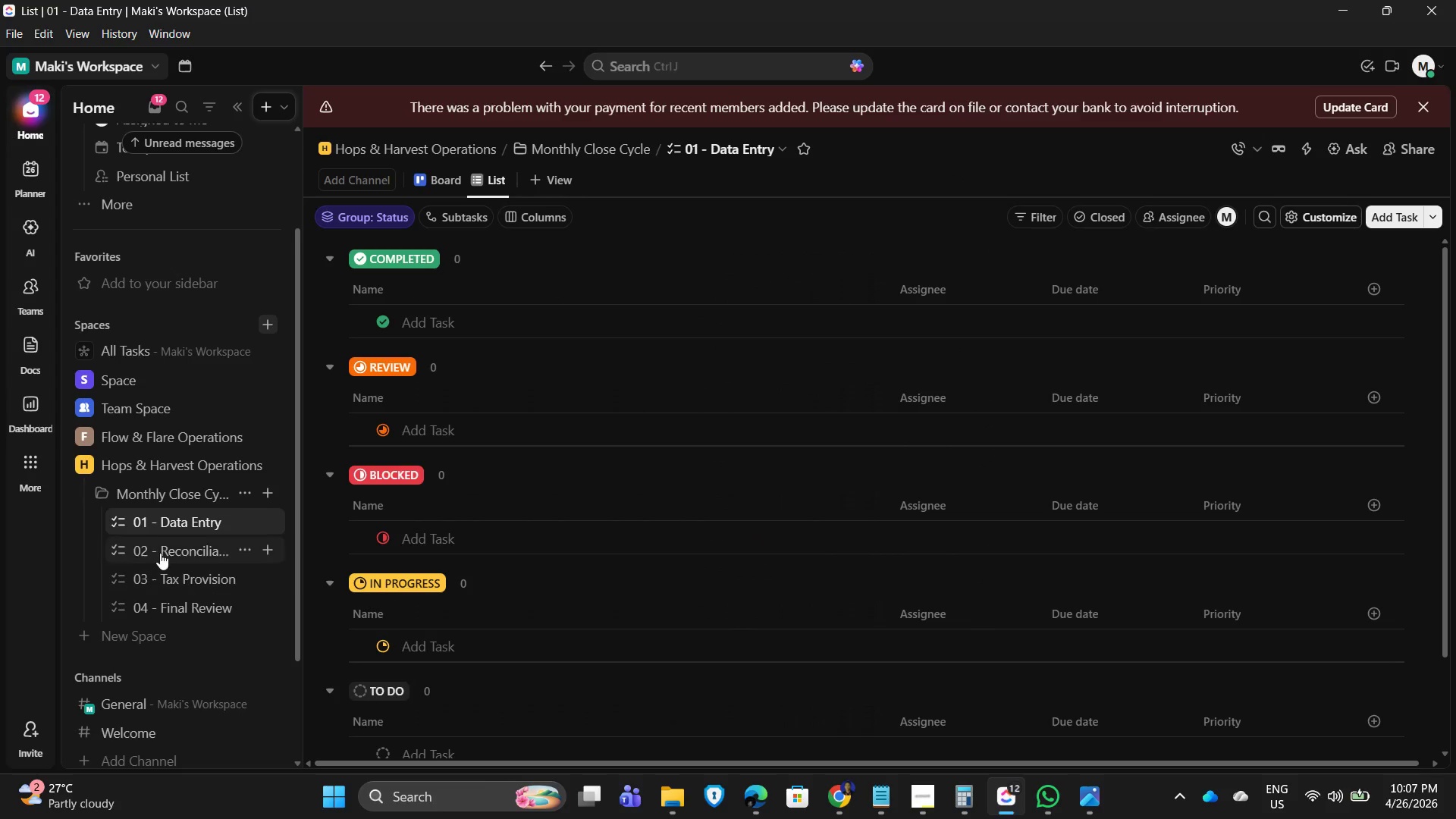 
left_click([144, 538])
 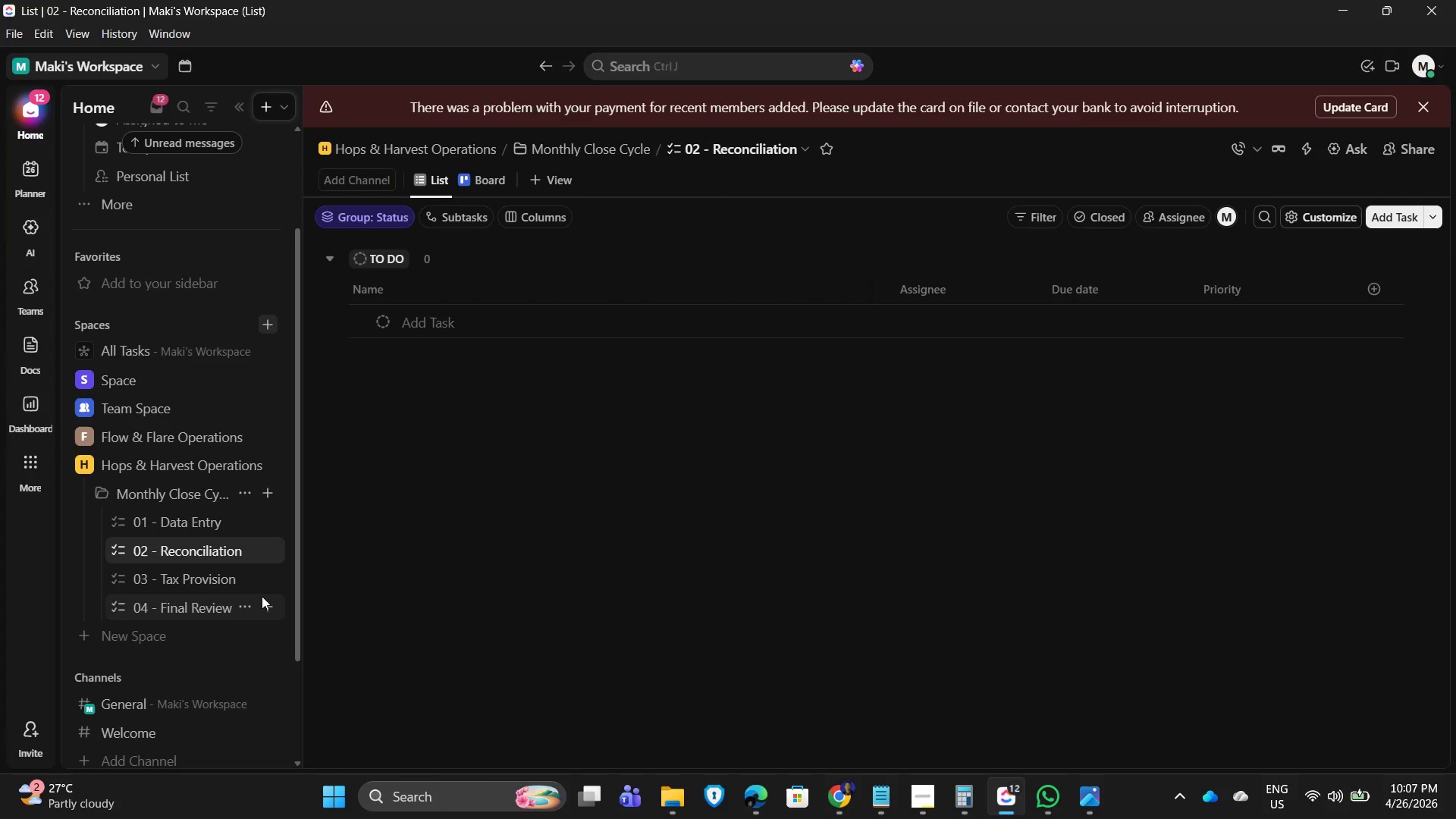 
left_click([251, 553])
 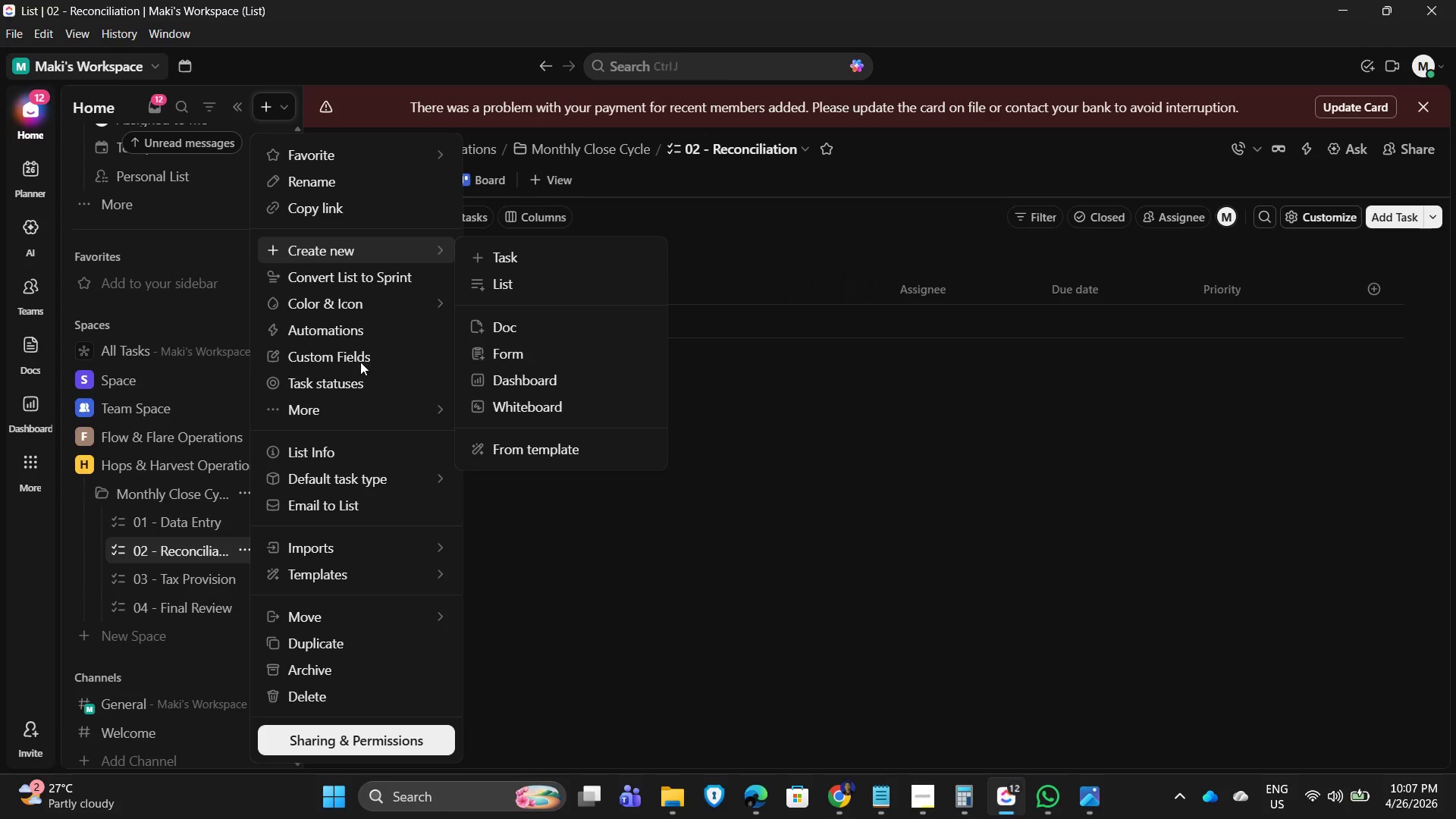 
left_click([347, 385])
 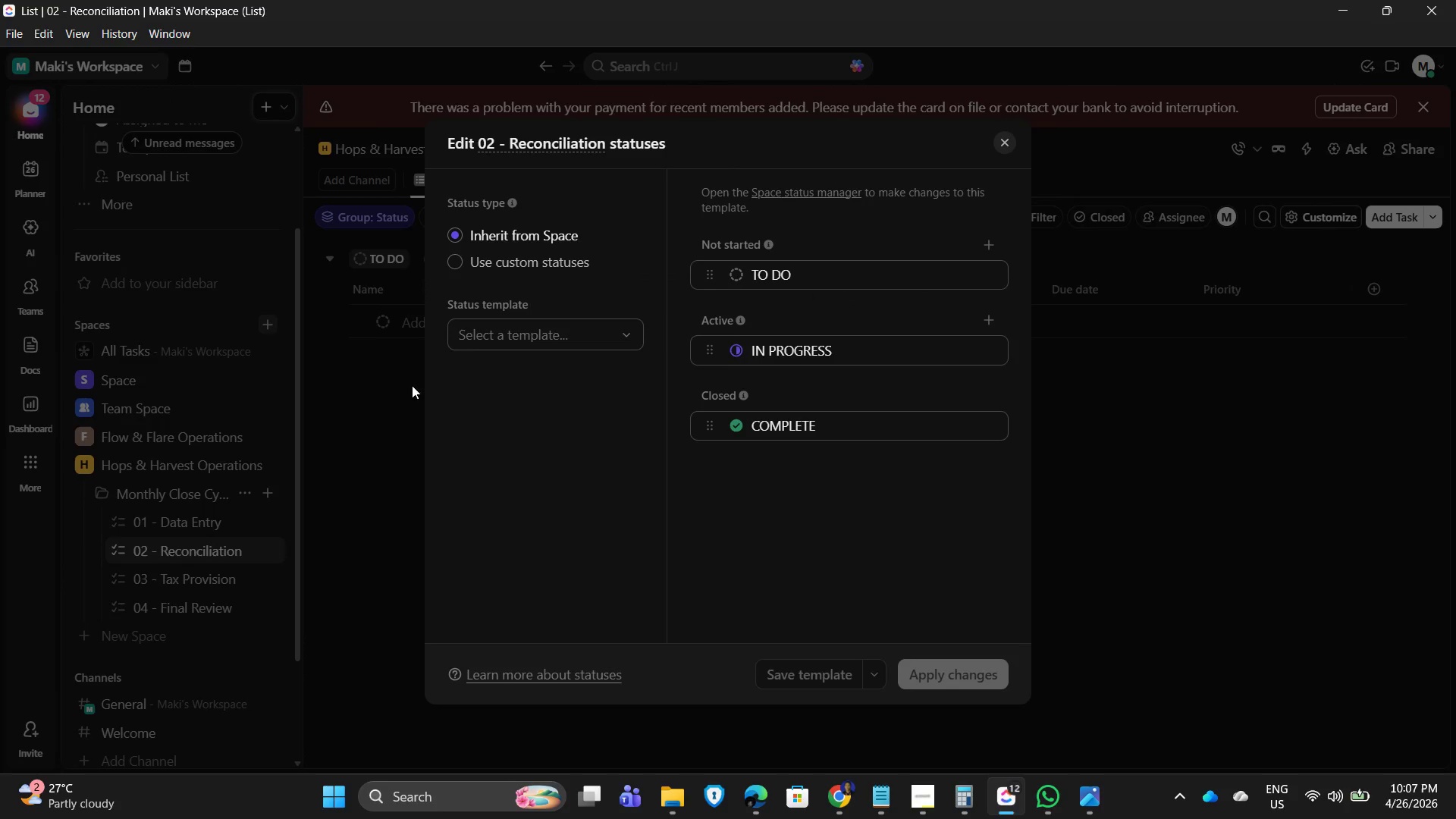 
left_click_drag(start_coordinate=[592, 322], to_coordinate=[597, 327])
 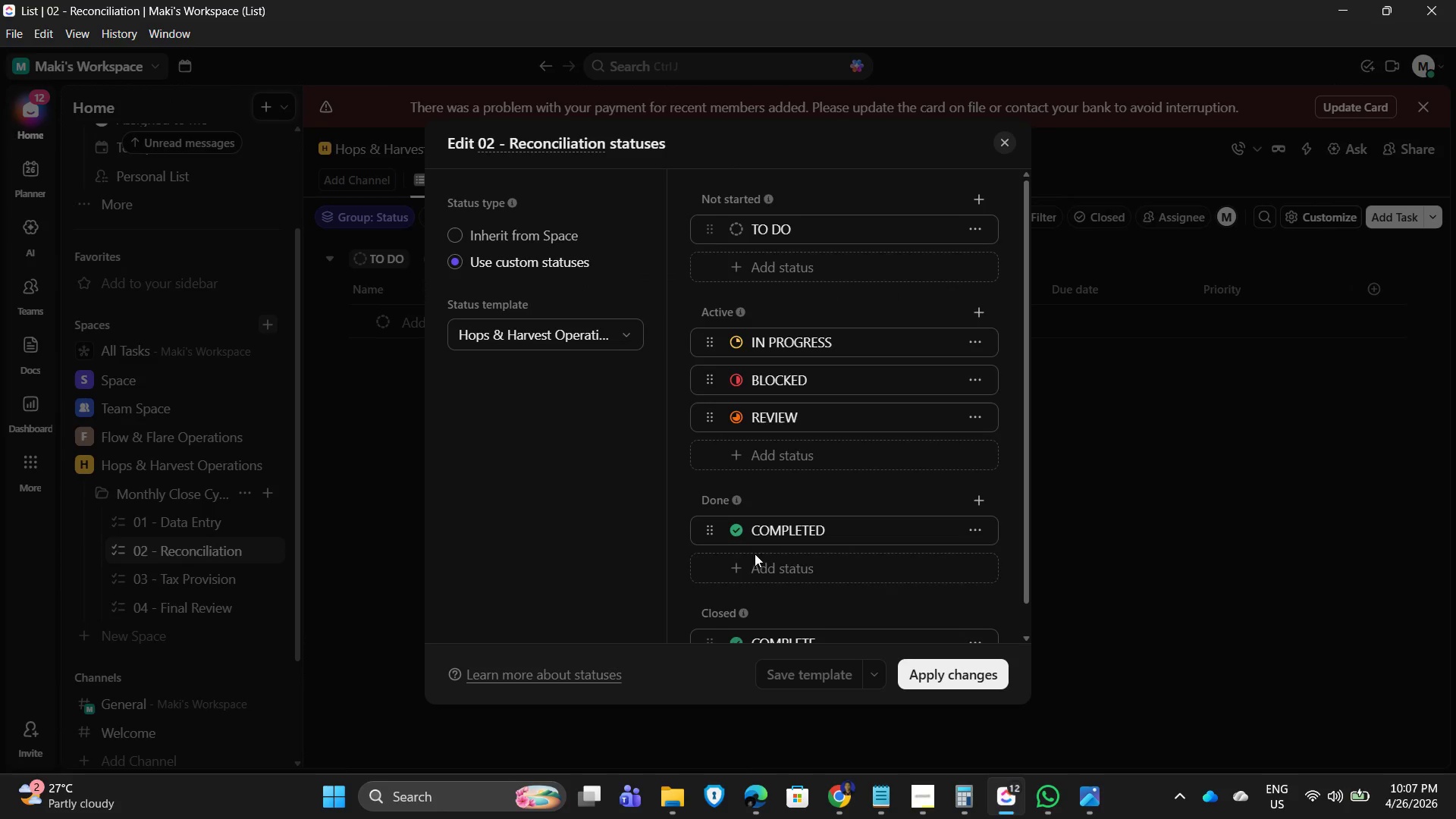 
left_click([952, 678])
 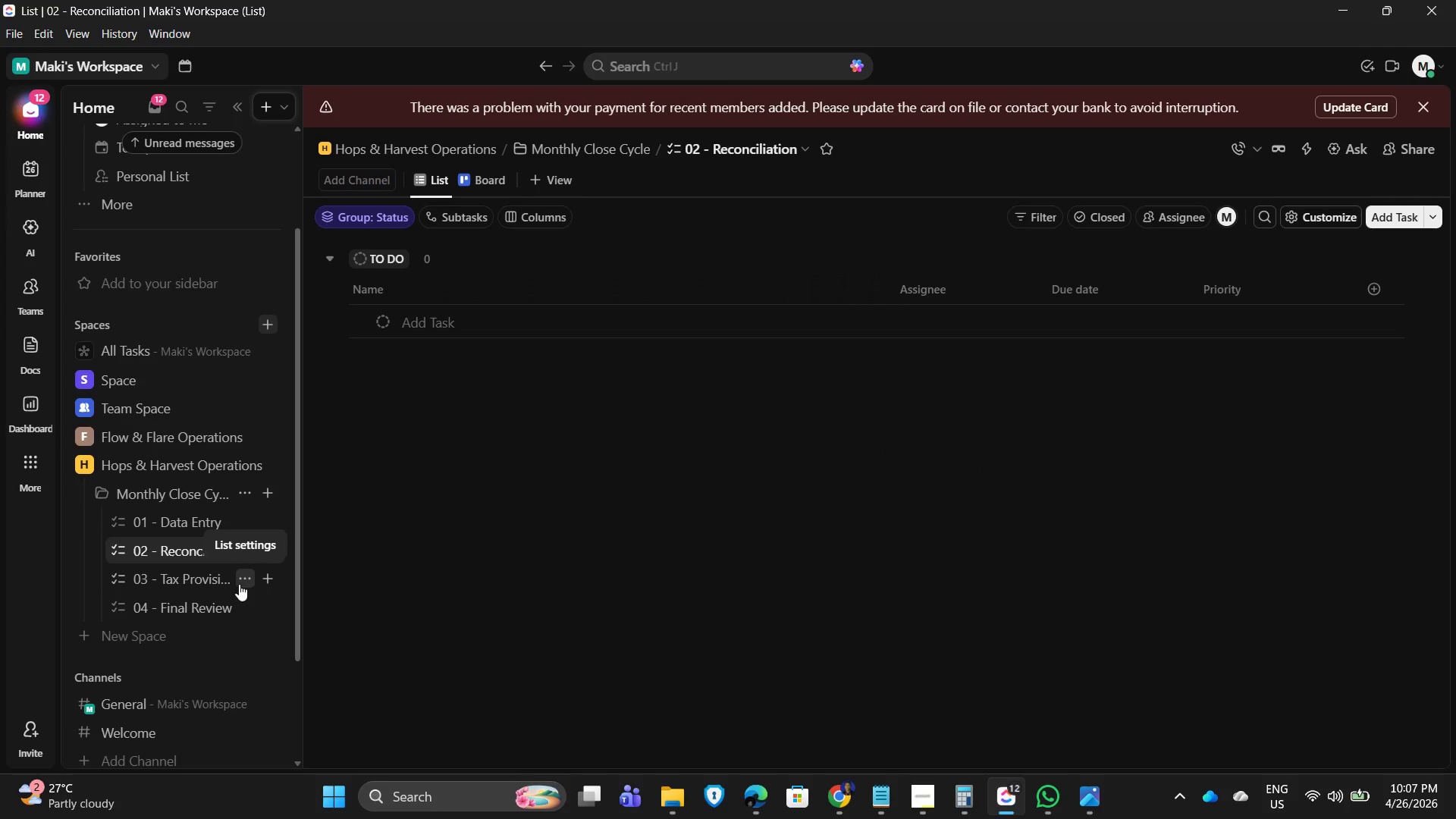 
left_click([239, 584])
 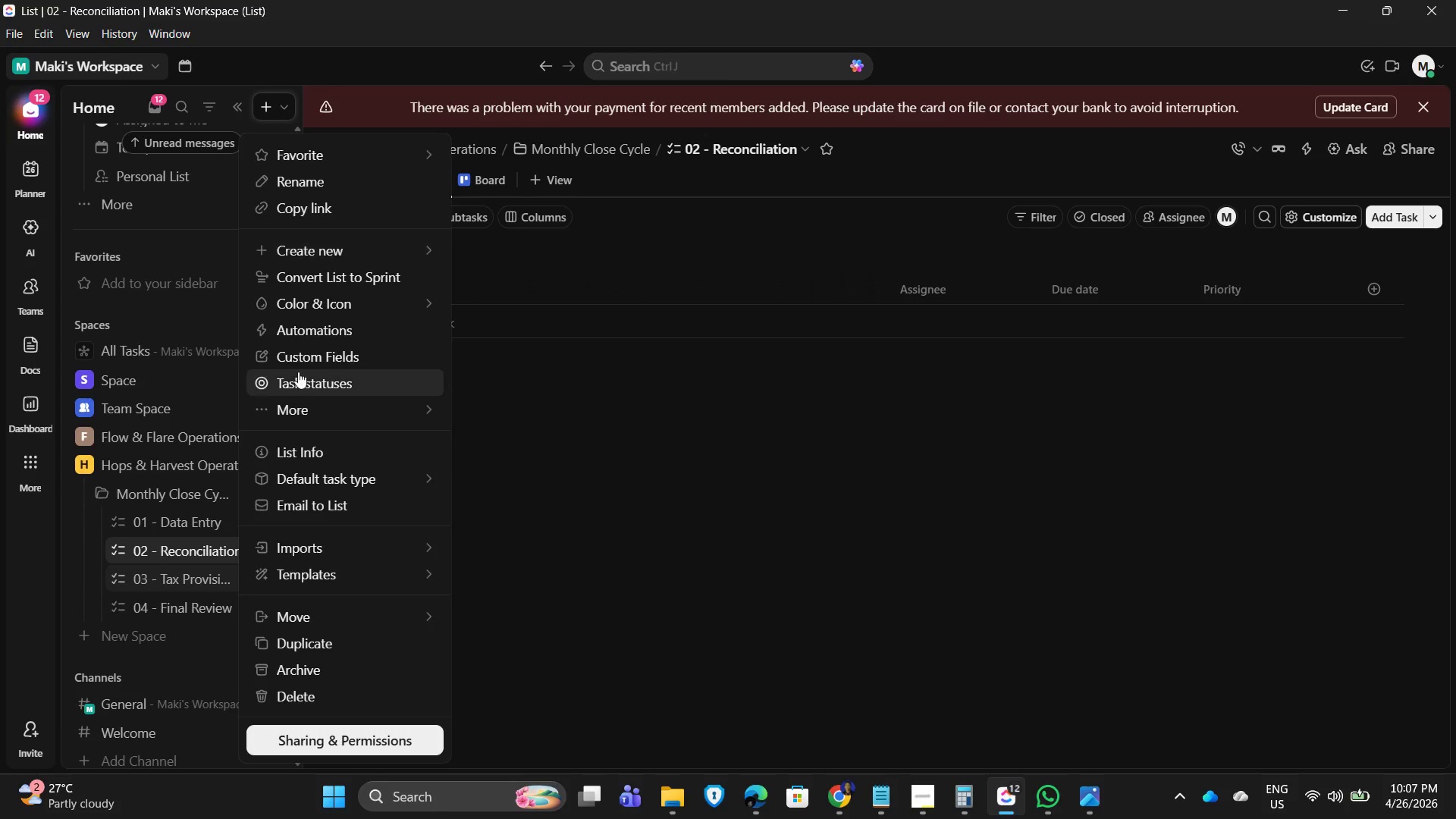 
left_click([318, 380])
 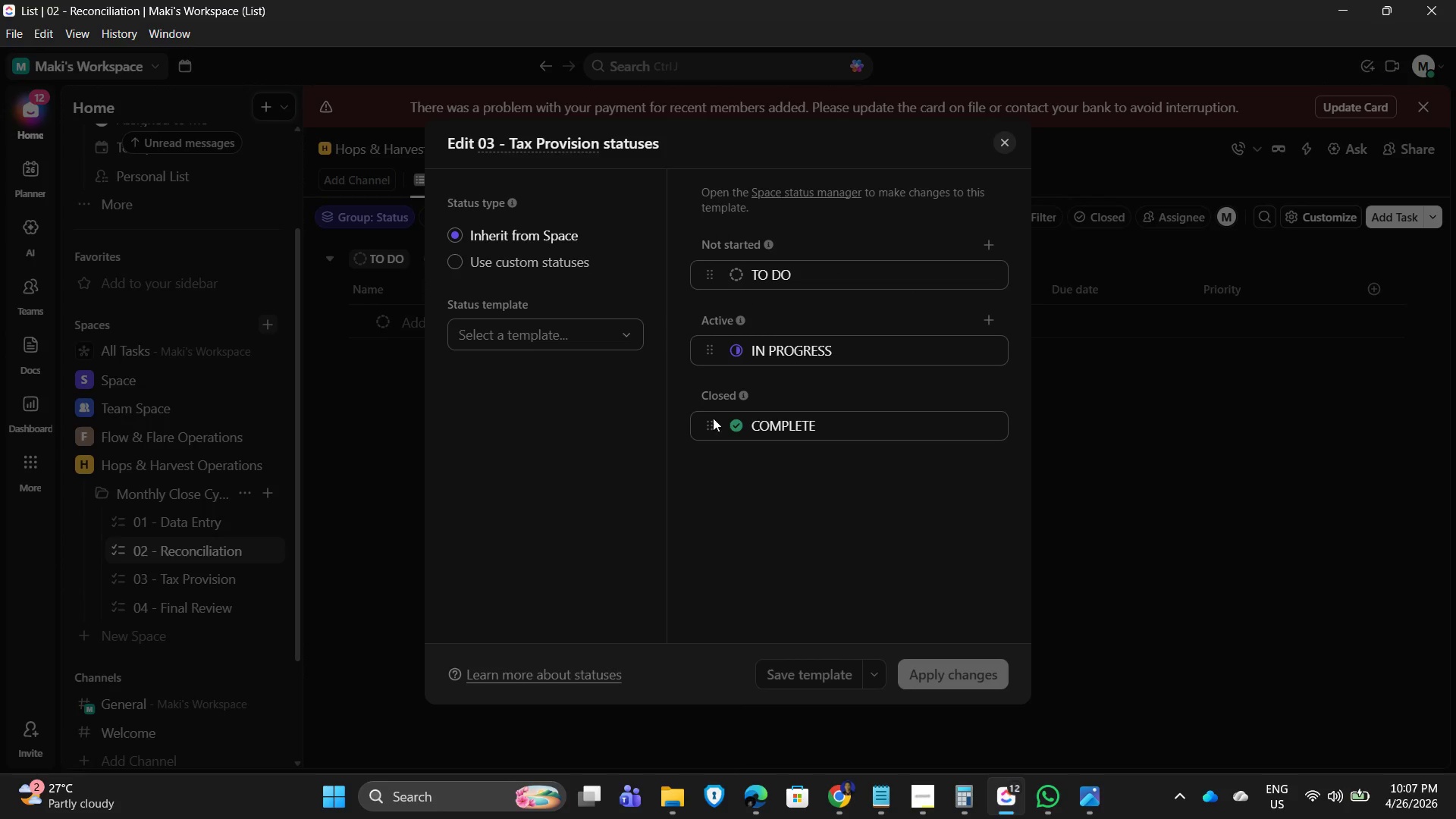 
left_click([598, 332])
 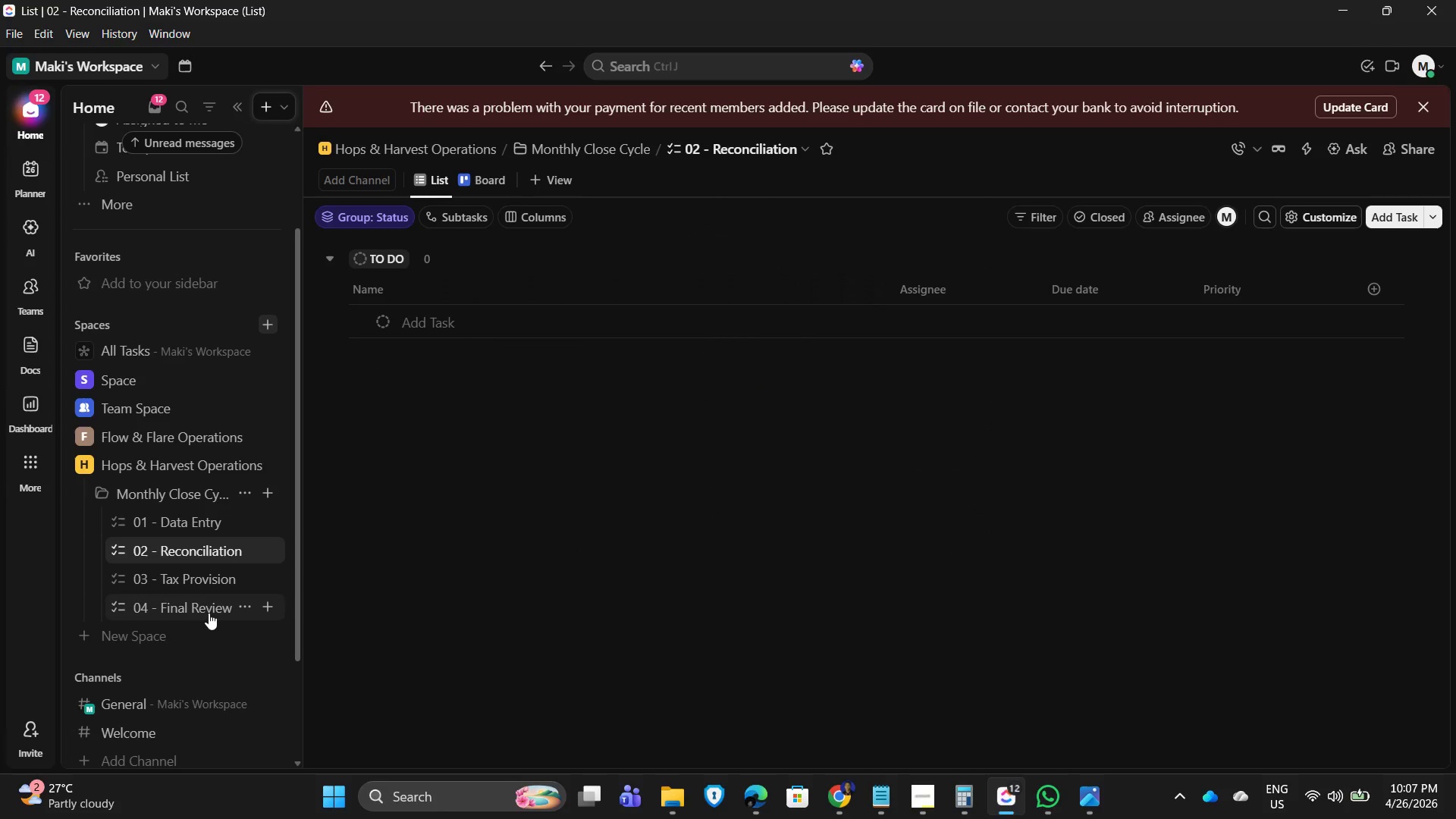 
wait(5.45)
 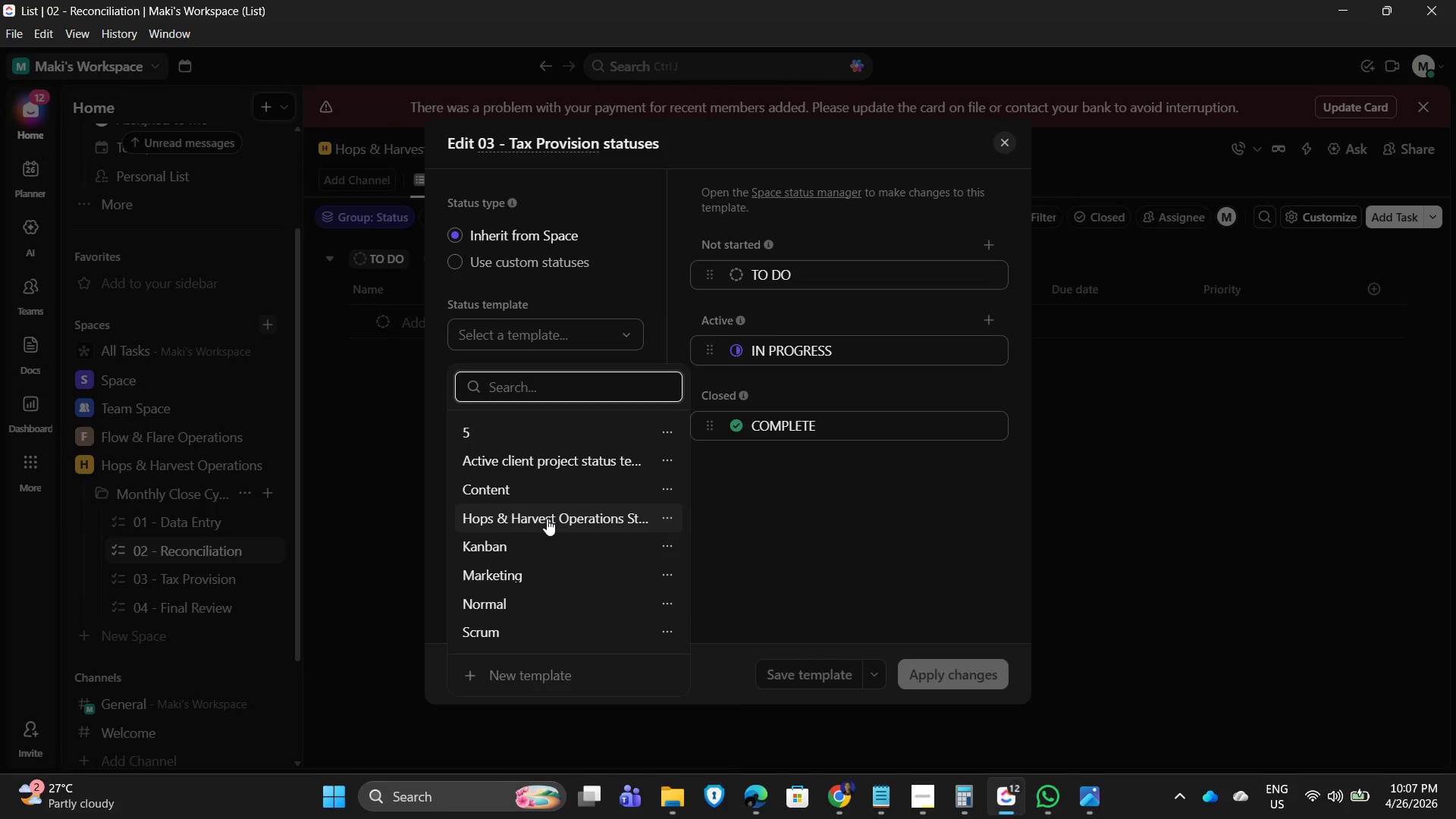 
left_click([180, 604])
 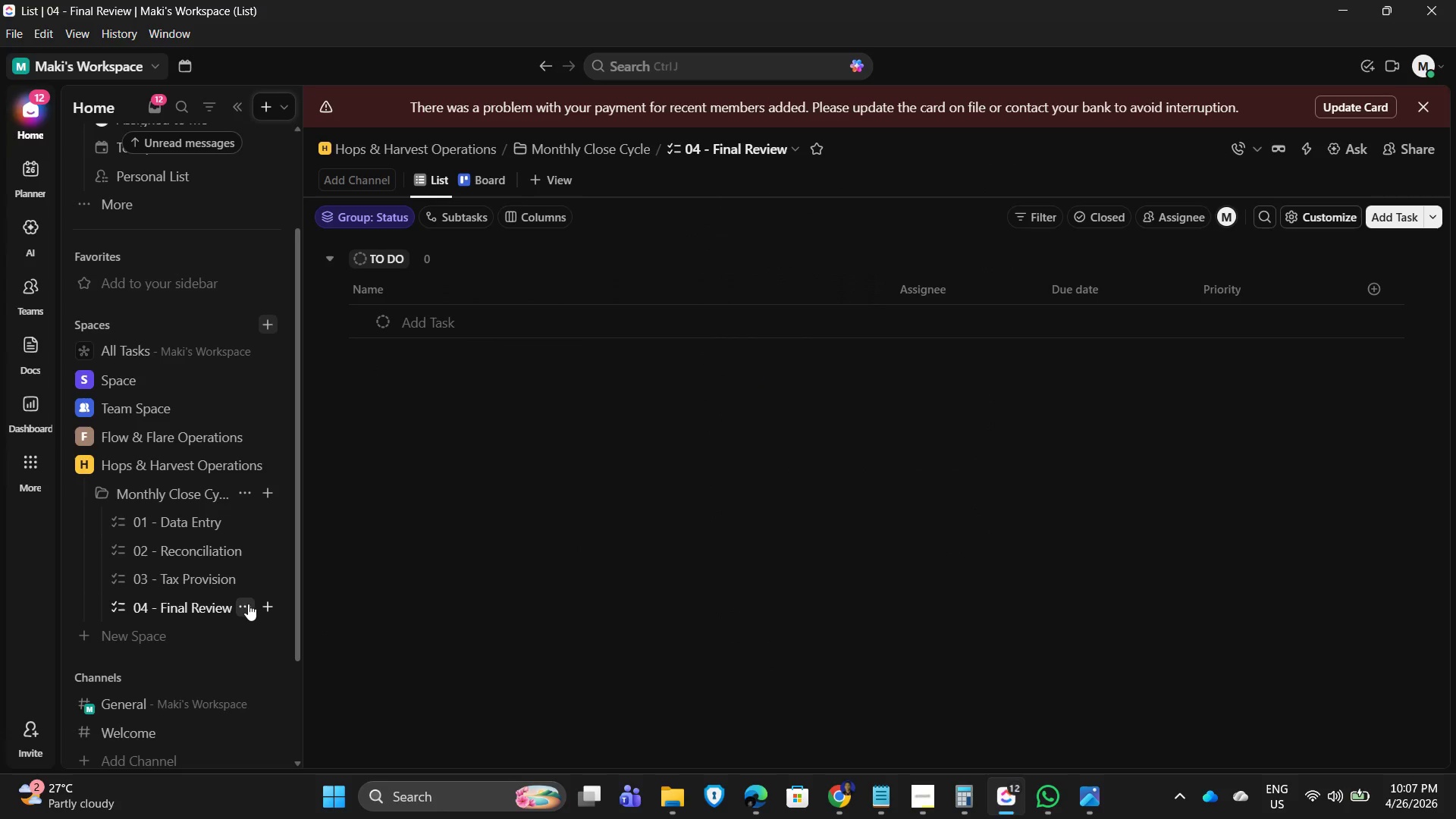 
left_click([240, 607])
 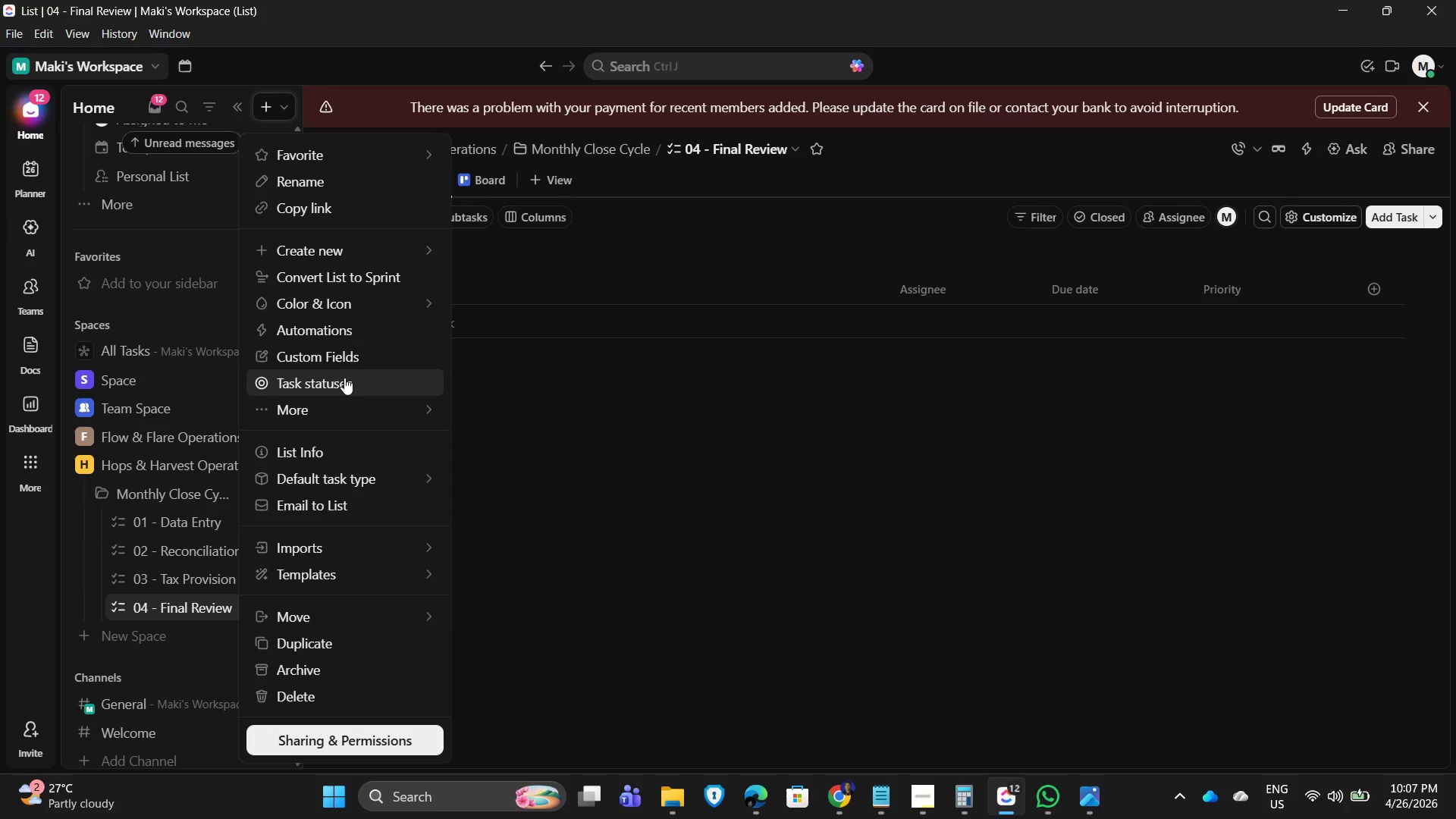 
left_click([344, 386])
 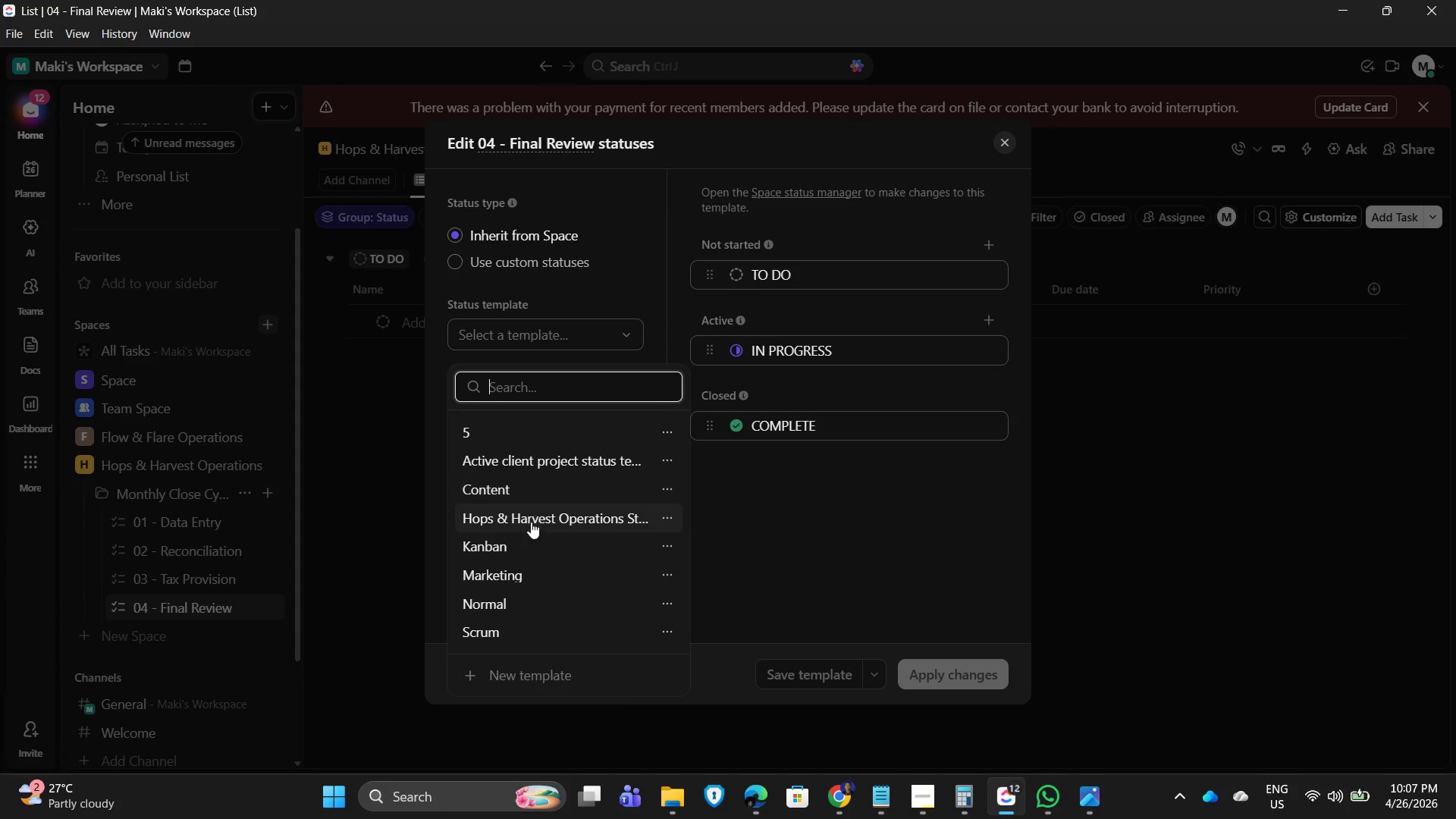 
left_click([533, 521])
 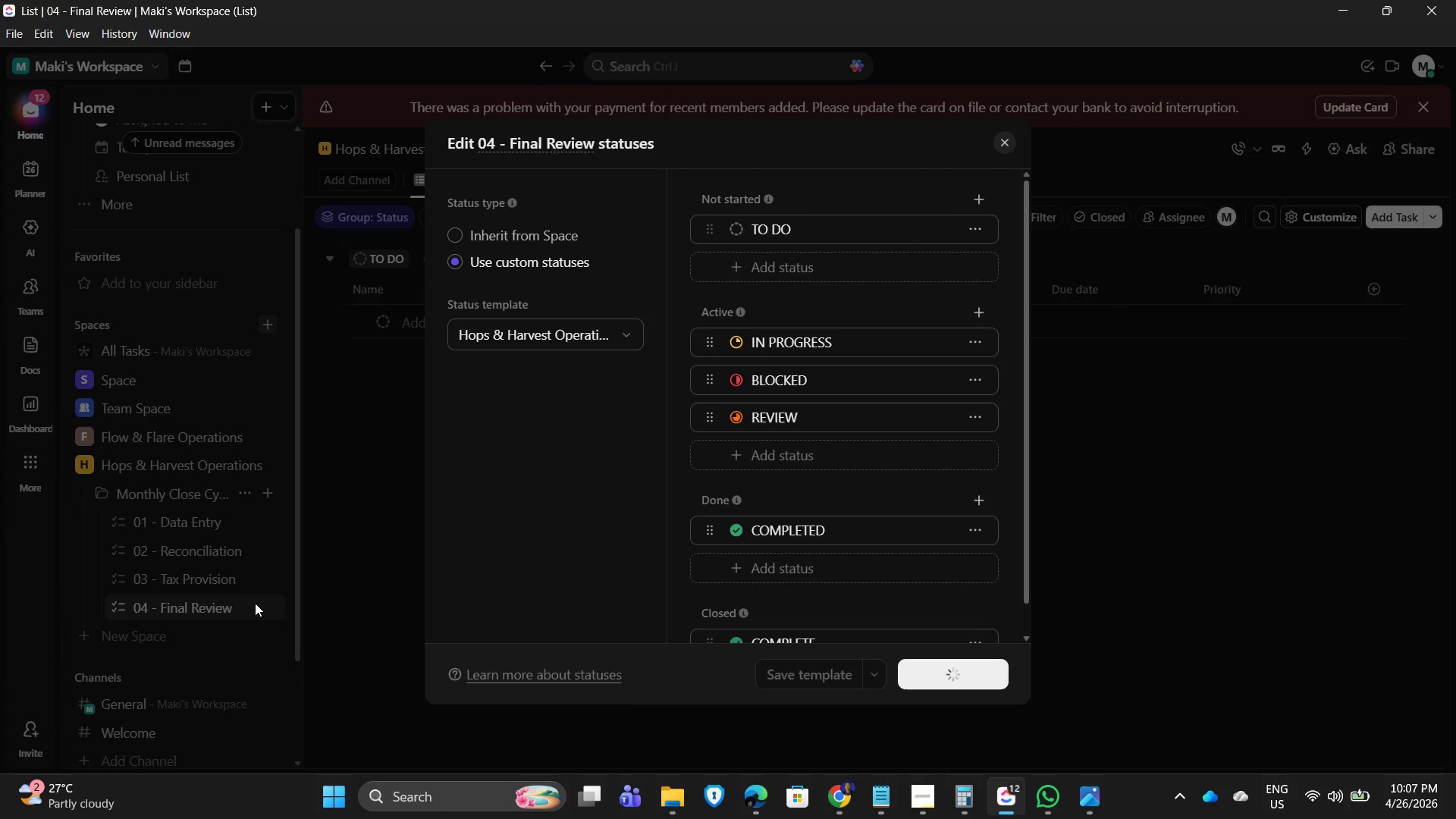 
left_click([673, 511])
 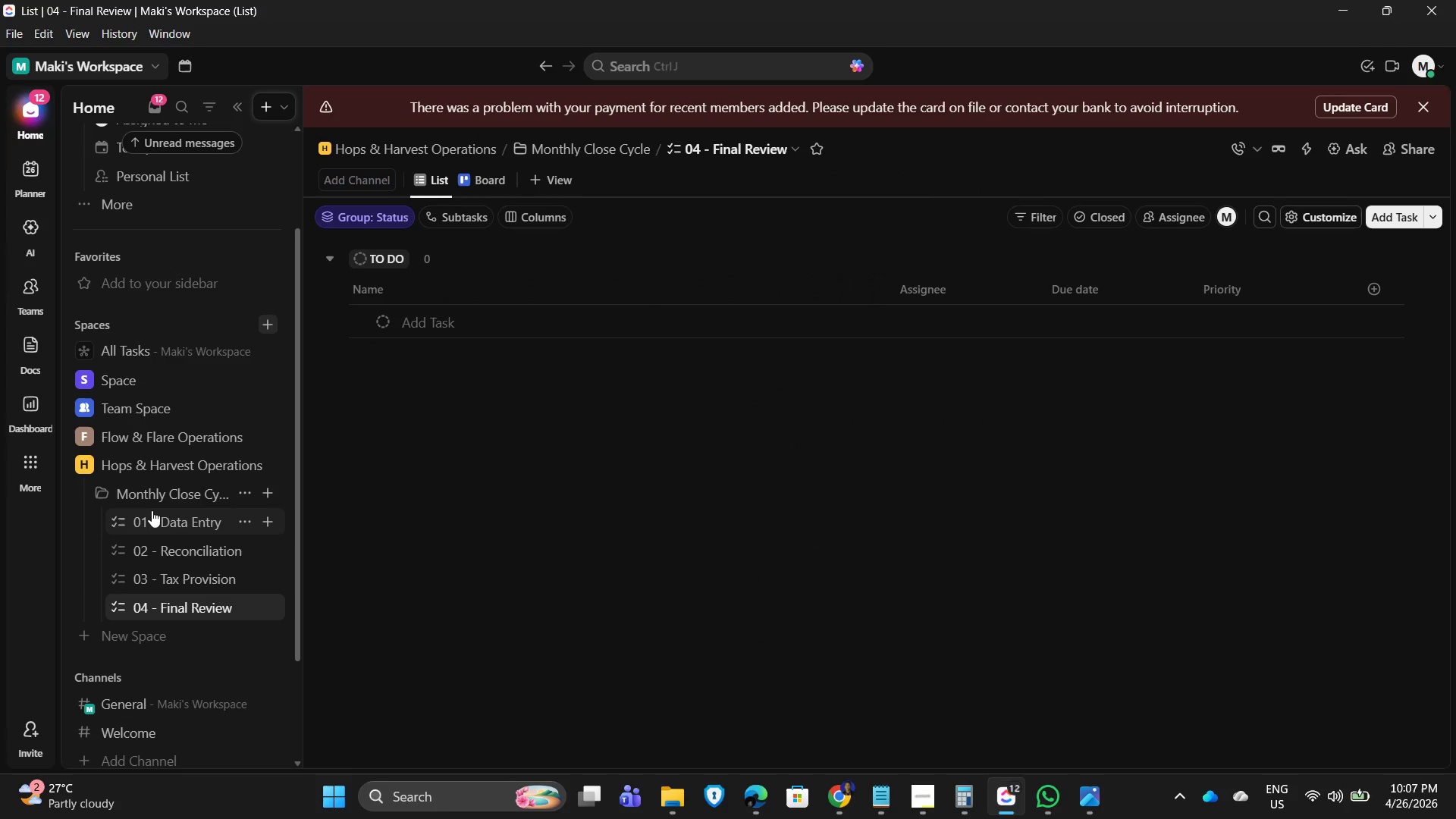 
left_click([158, 510])
 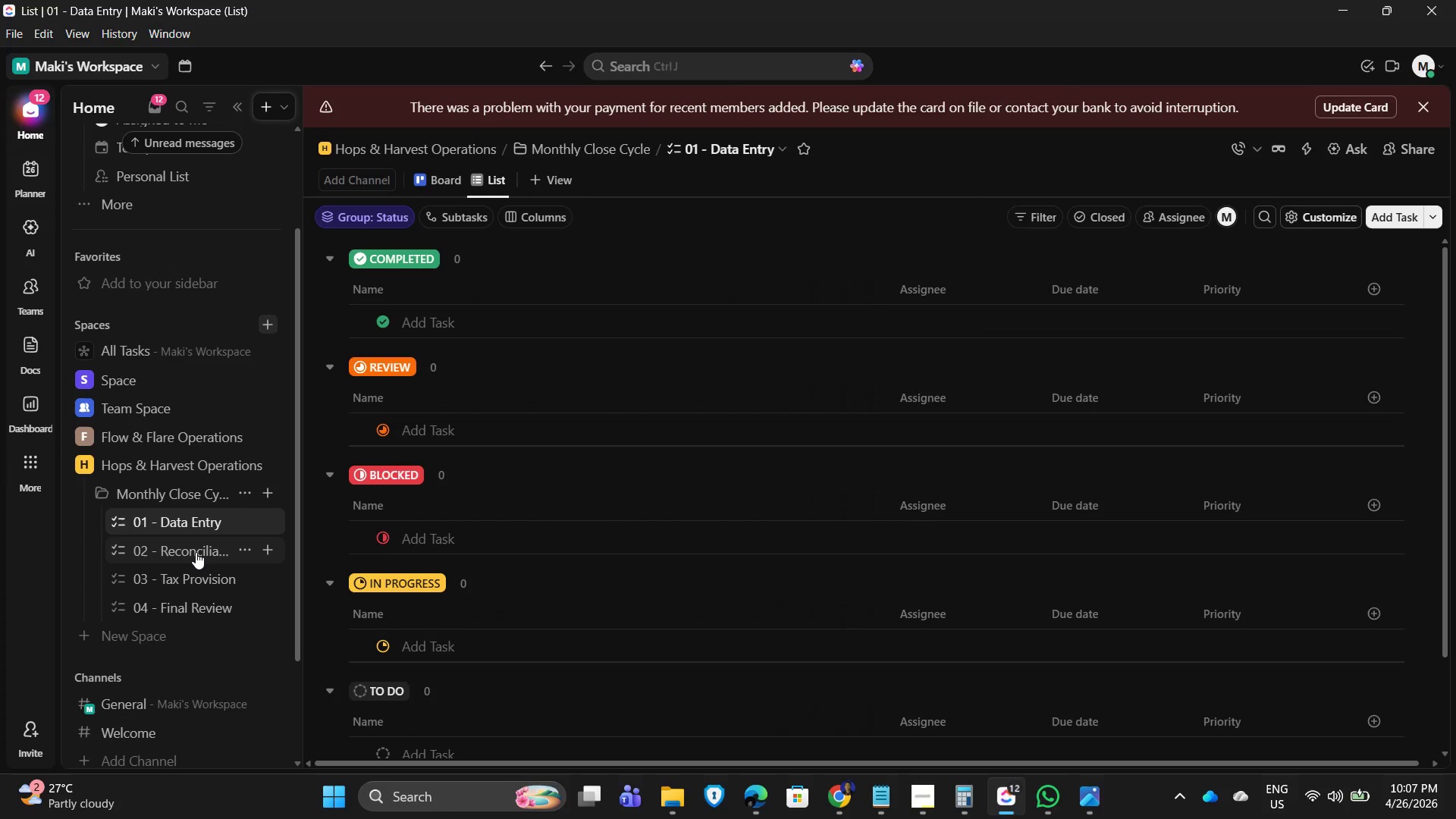 
left_click([196, 552])
 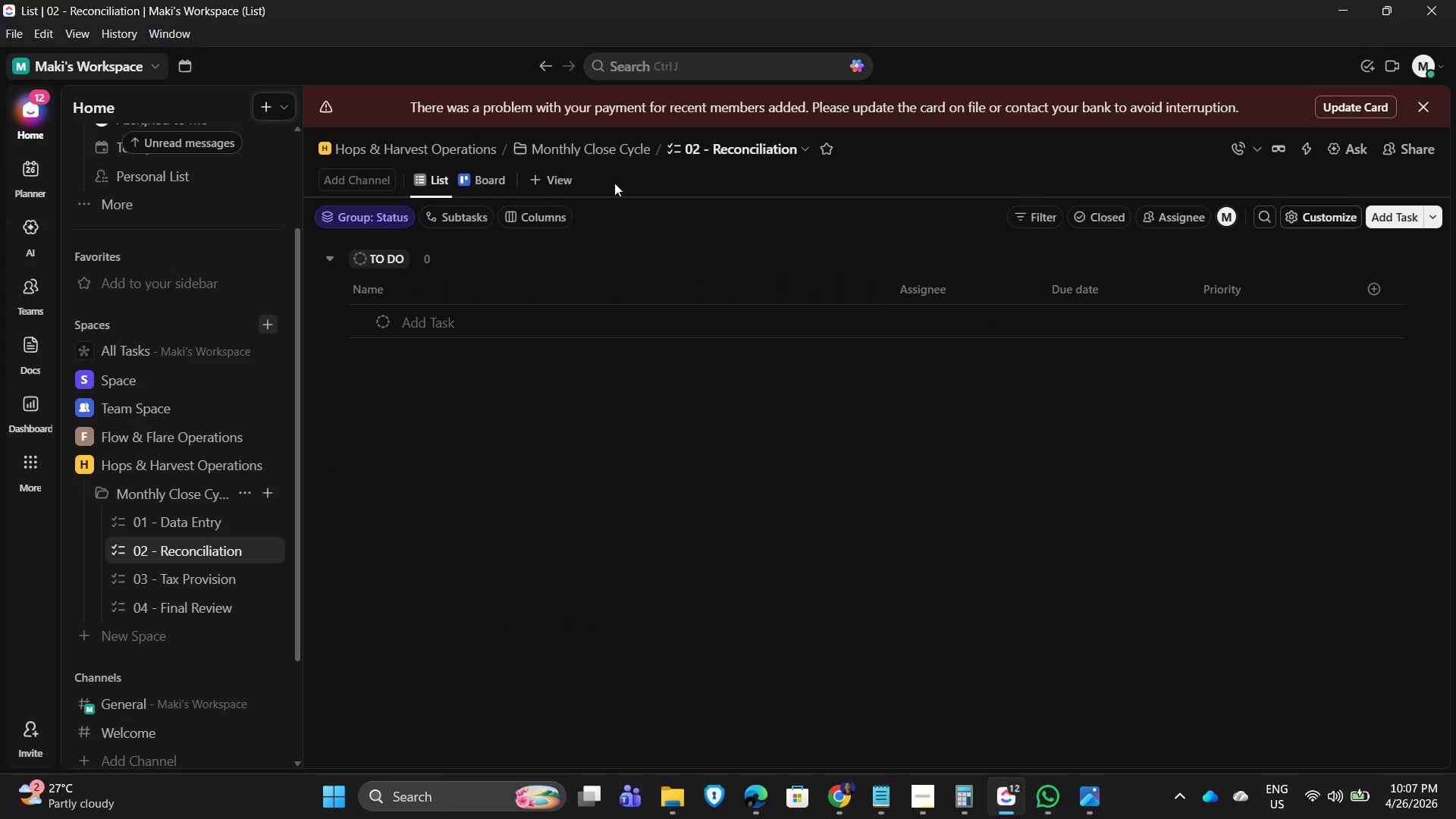 
left_click([1311, 210])
 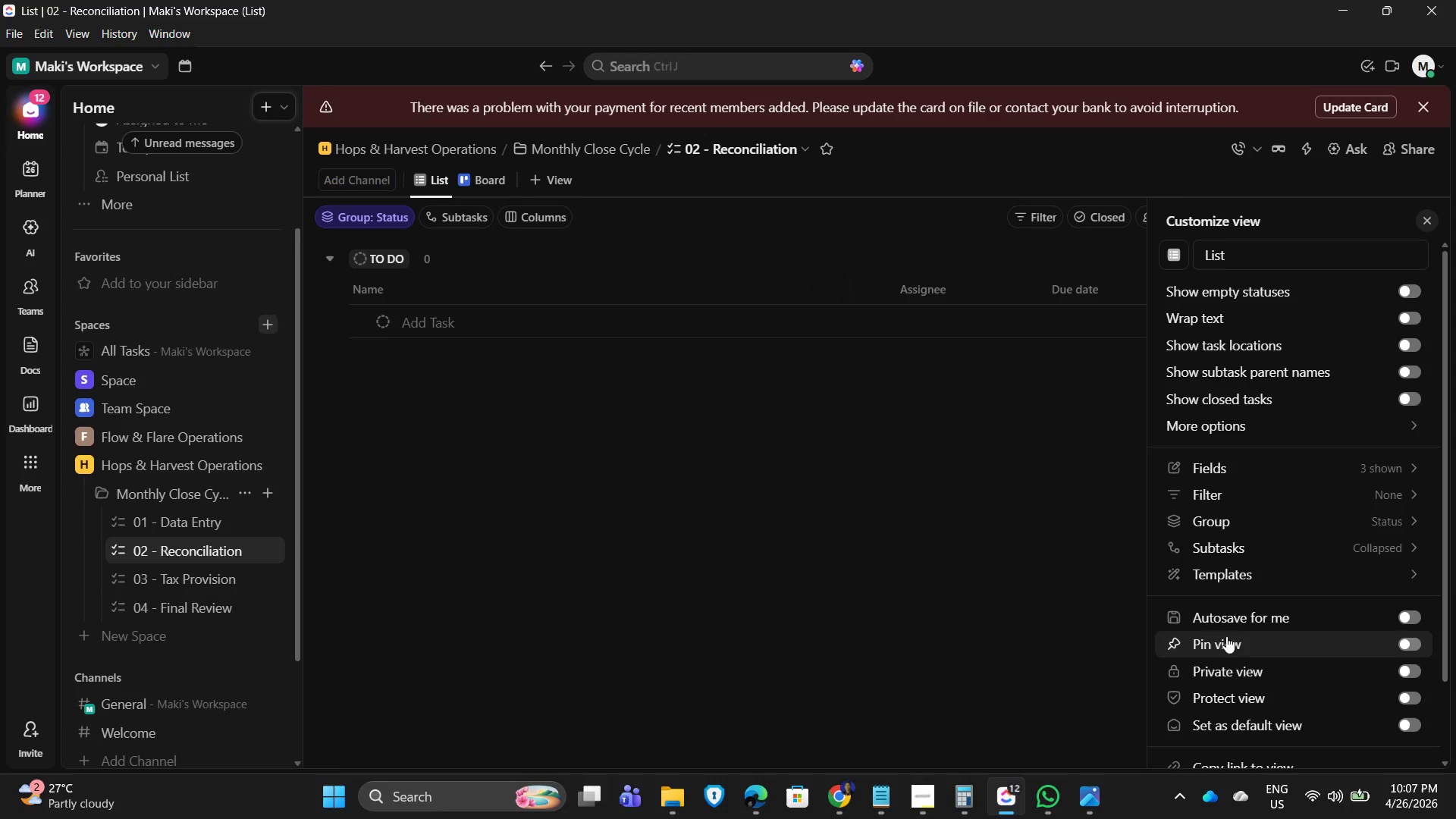 
left_click([1274, 618])
 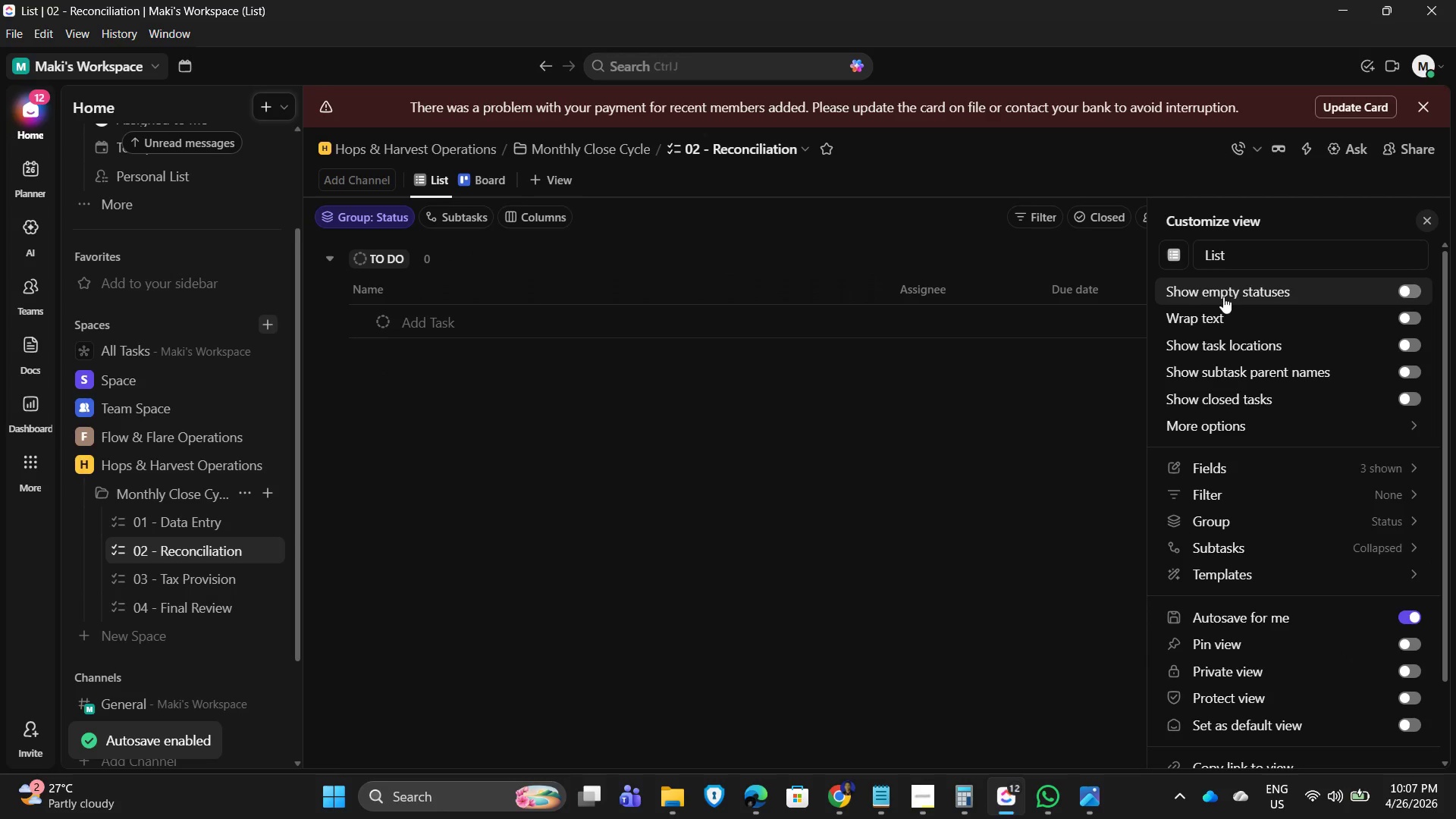 
mouse_move([384, 220])
 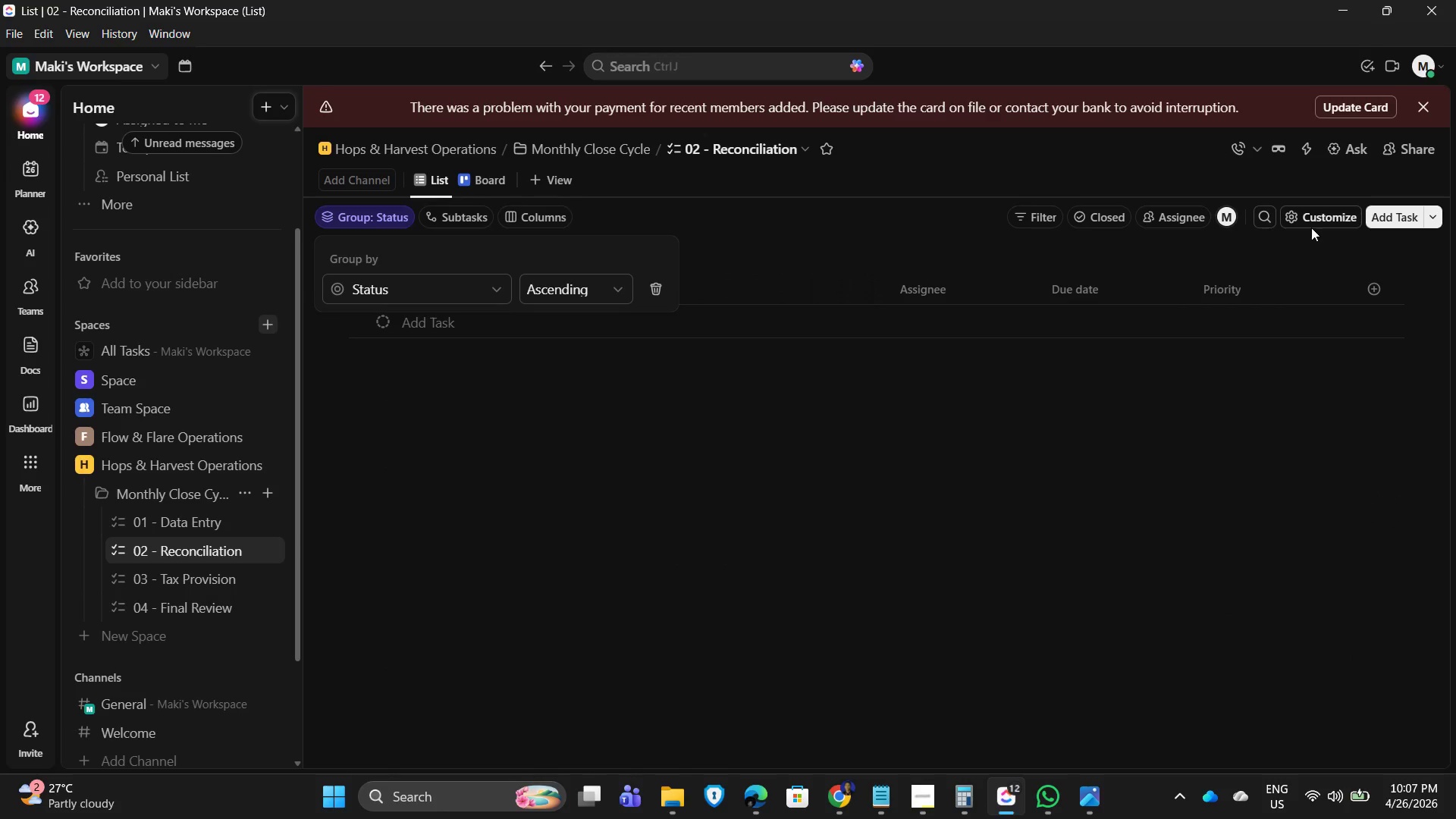 
left_click_drag(start_coordinate=[1290, 215], to_coordinate=[1294, 215])
 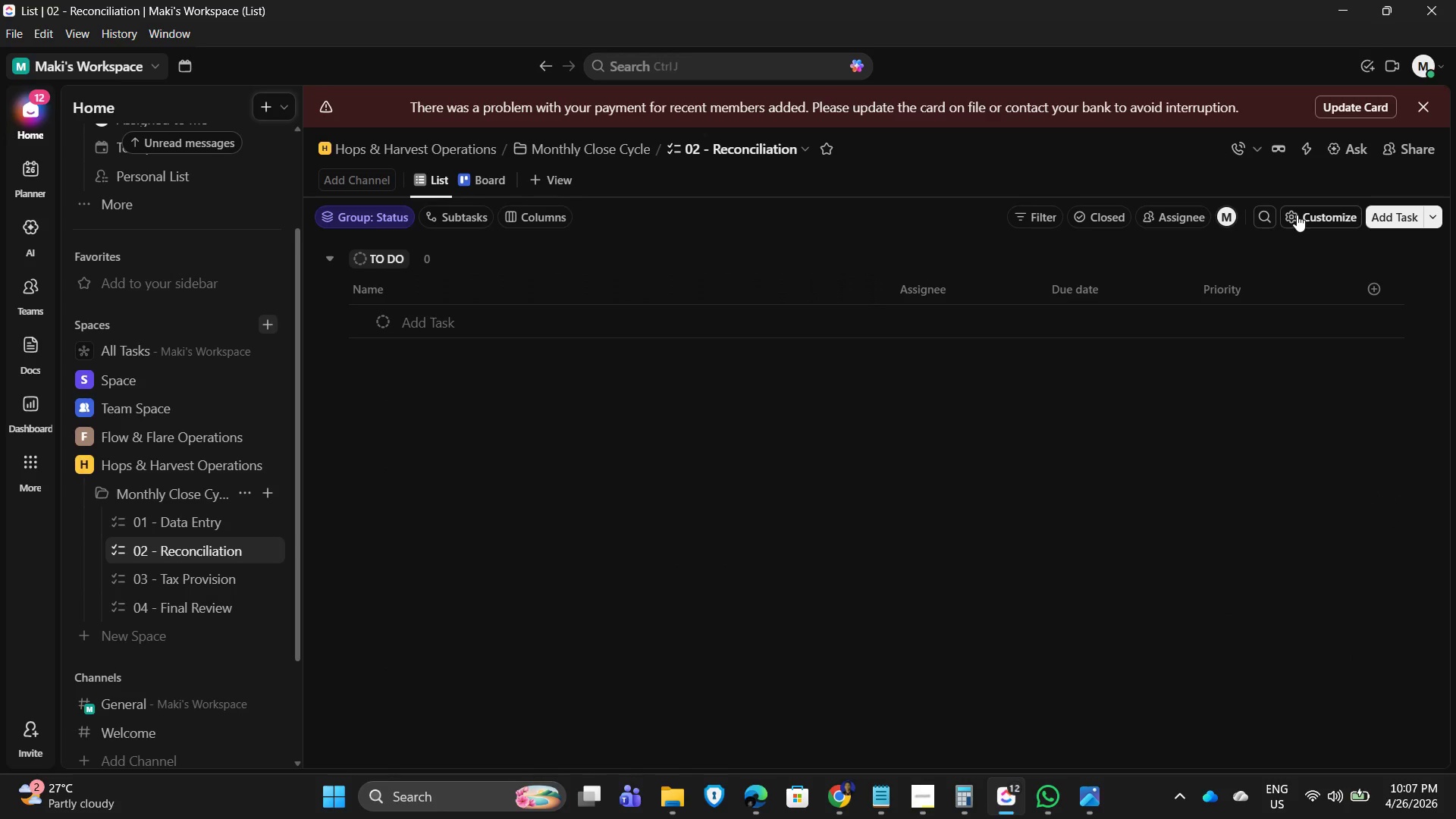 
double_click([1297, 215])
 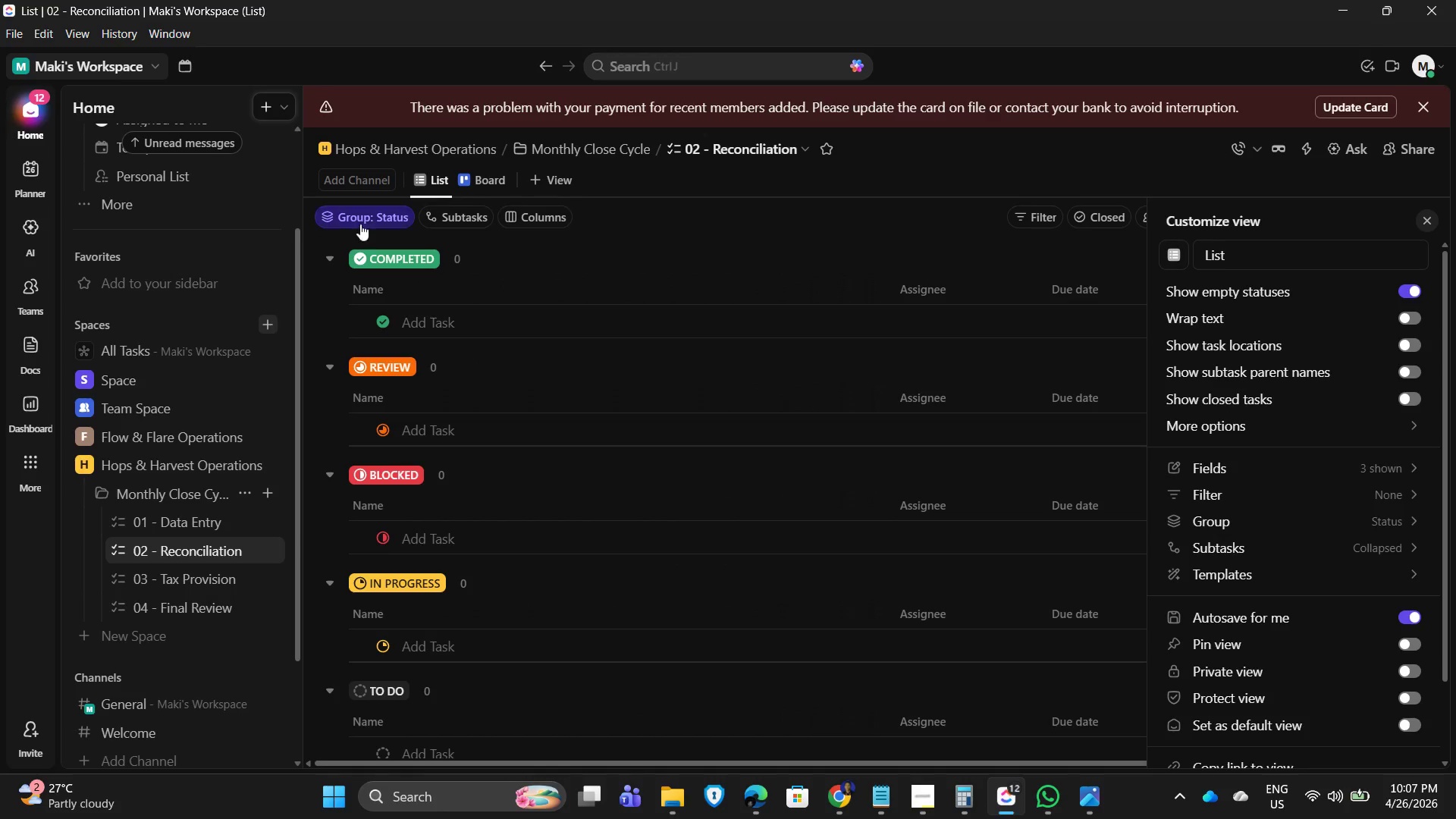 
left_click([612, 290])
 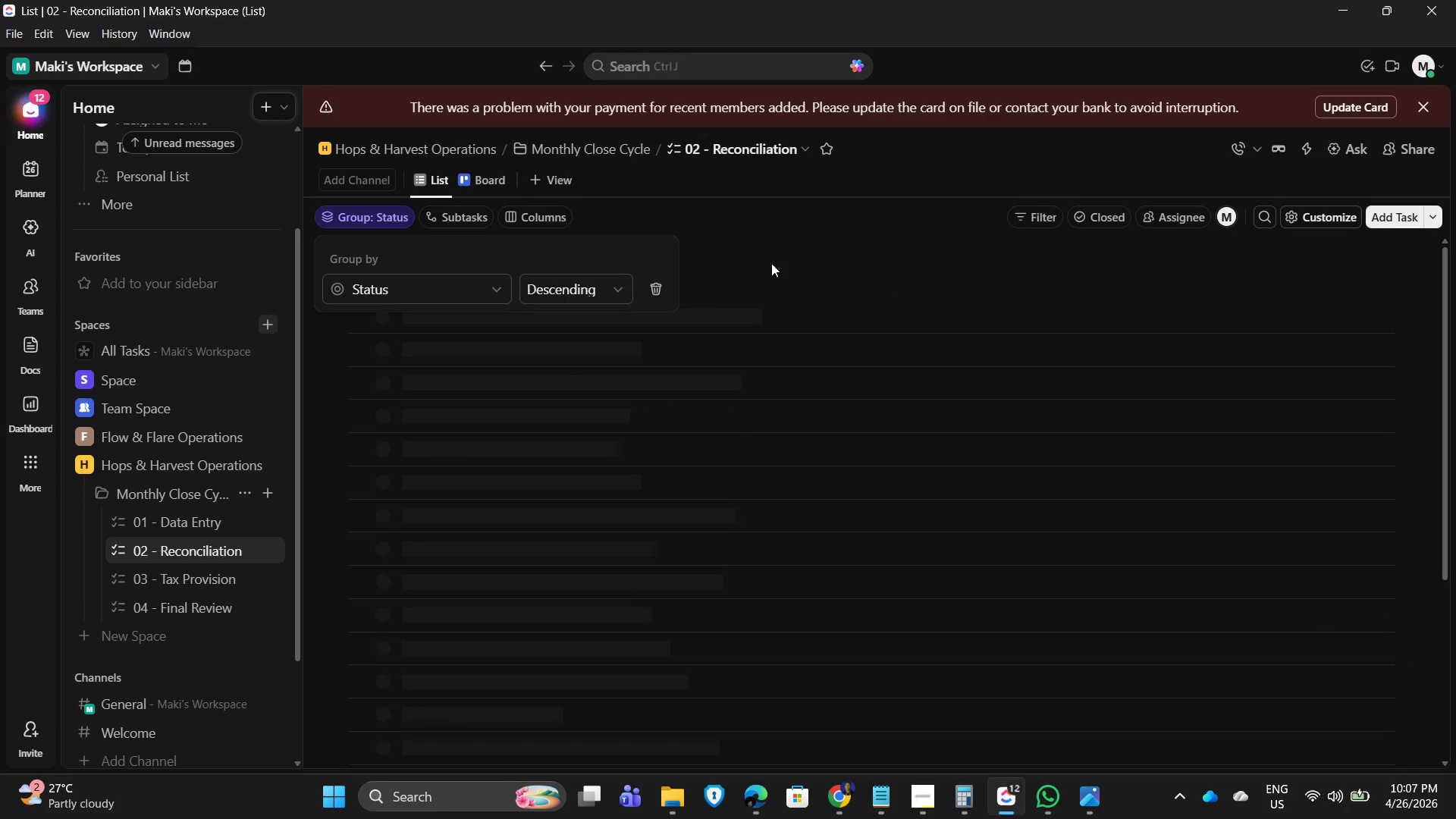 
double_click([884, 212])
 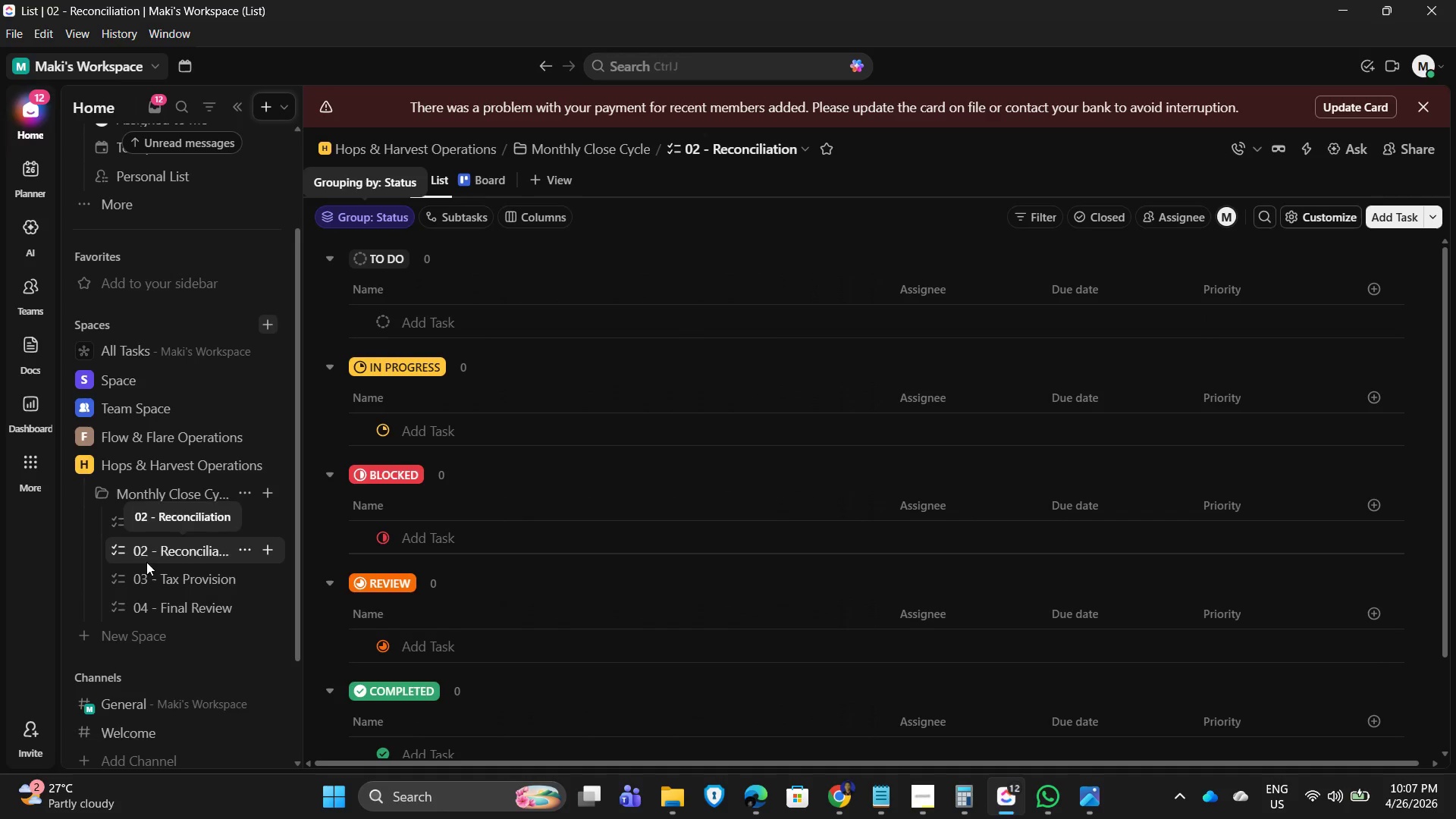 
left_click([166, 529])
 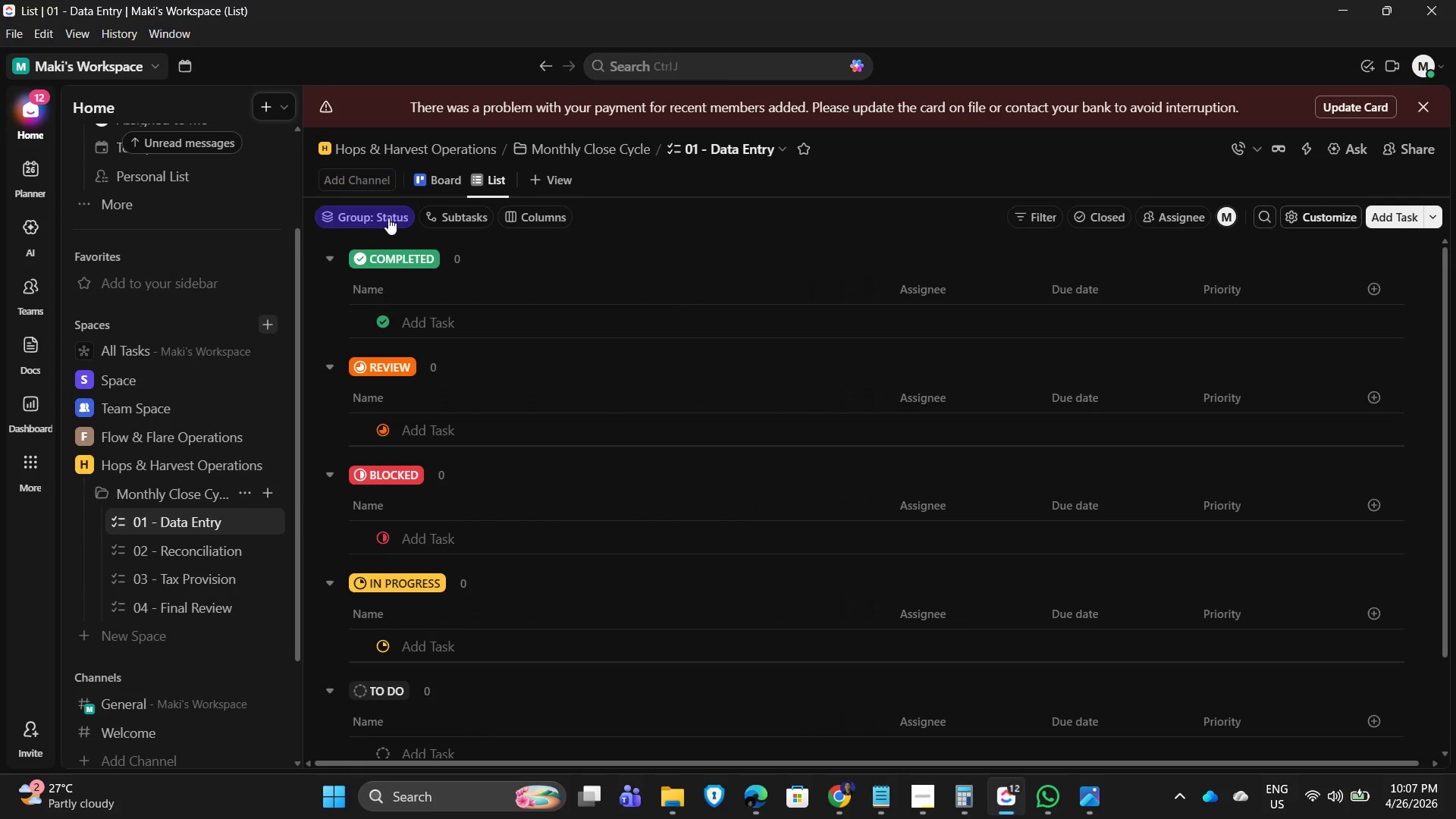 
left_click([572, 294])
 